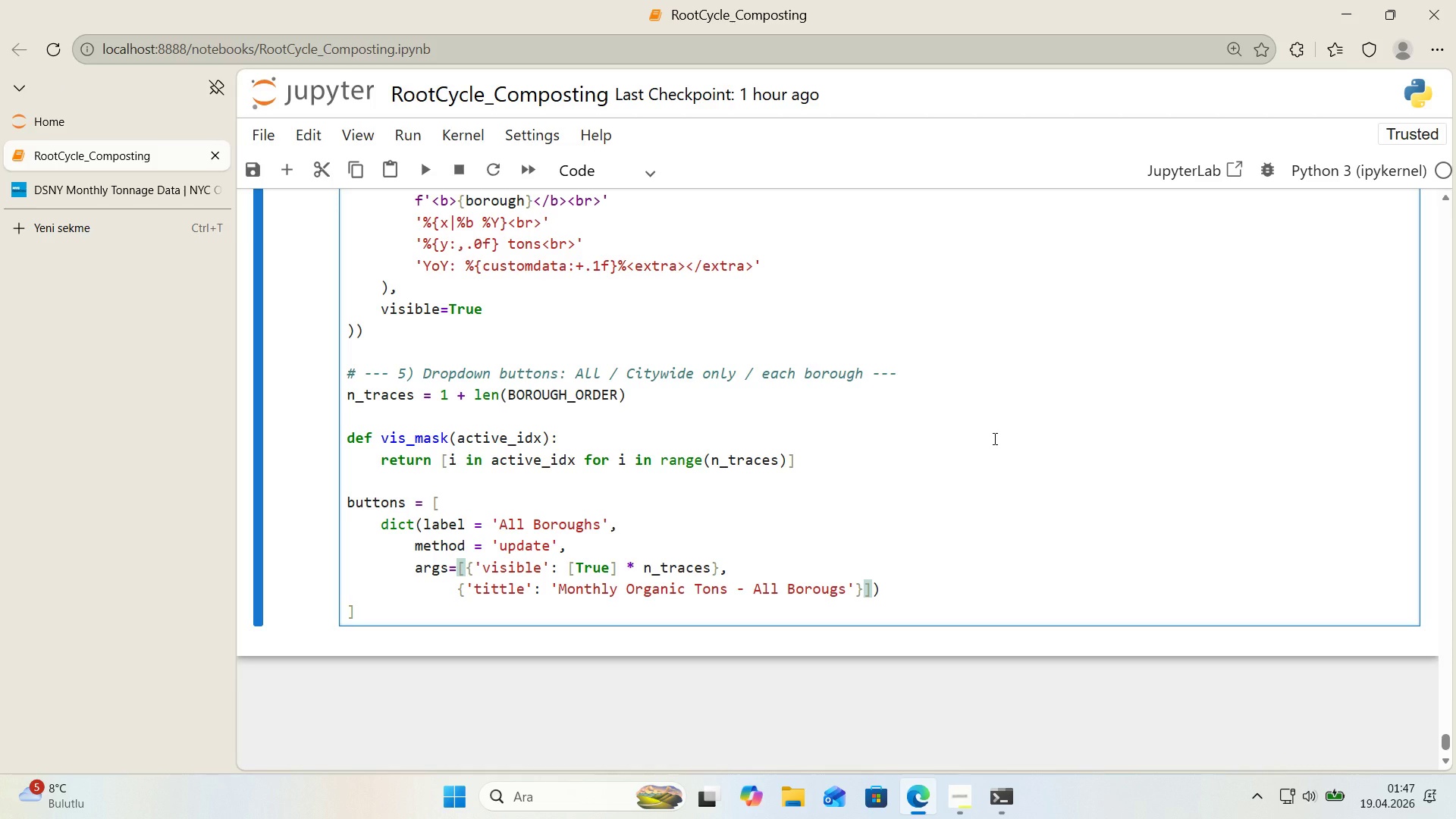 
key(ArrowRight)
 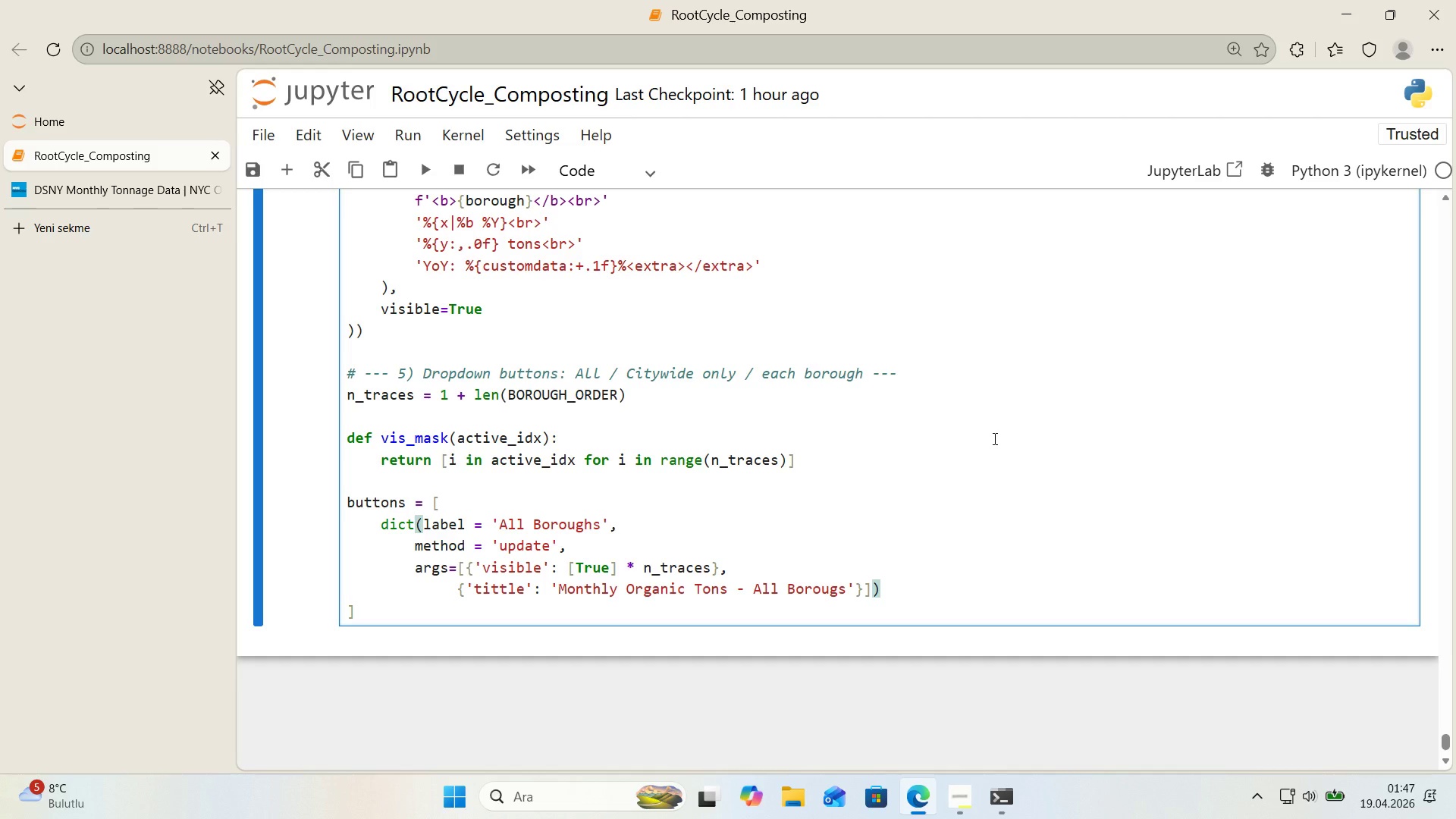 
key(Comma)
 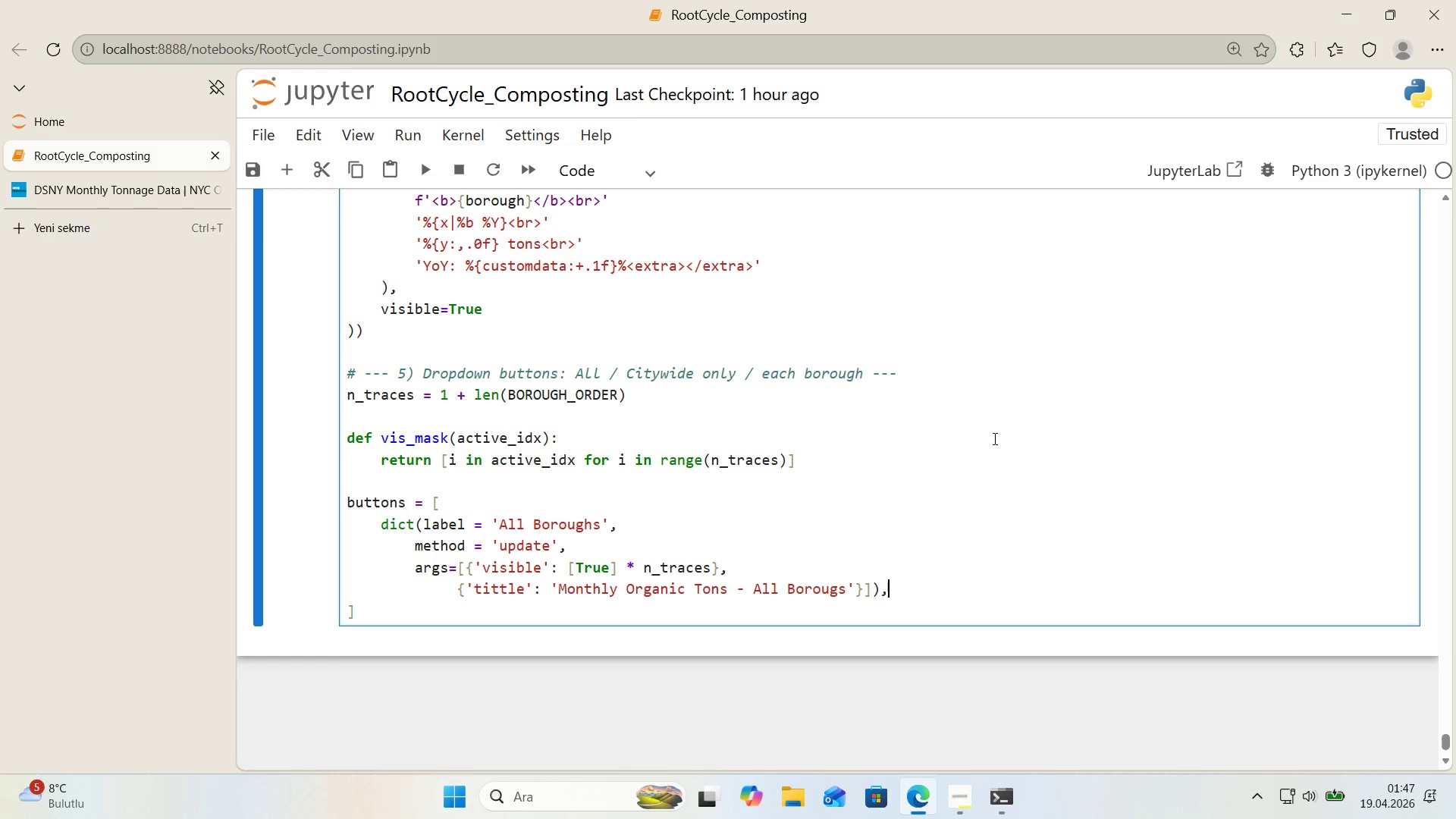 
key(Enter)
 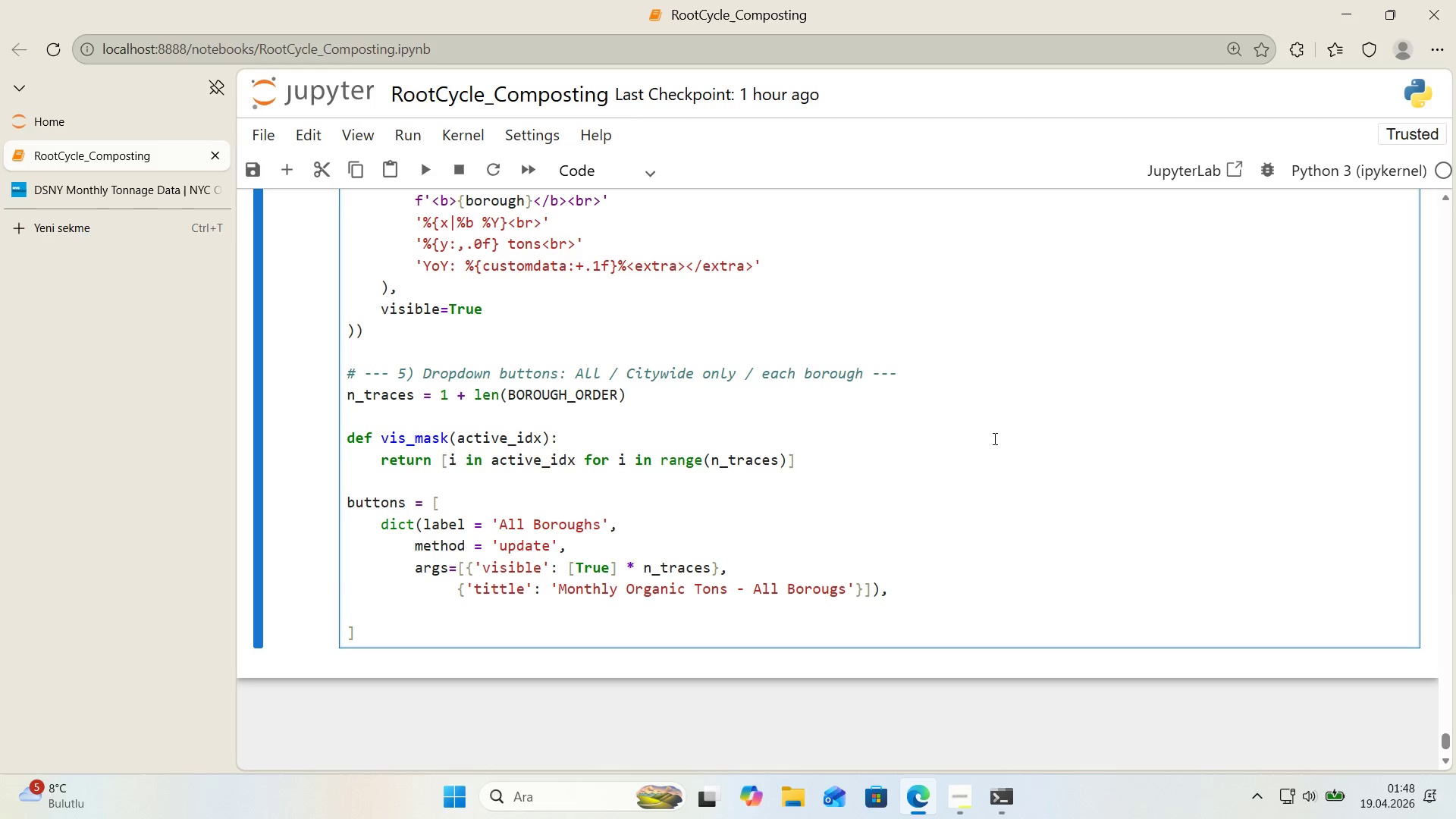 
wait(7.22)
 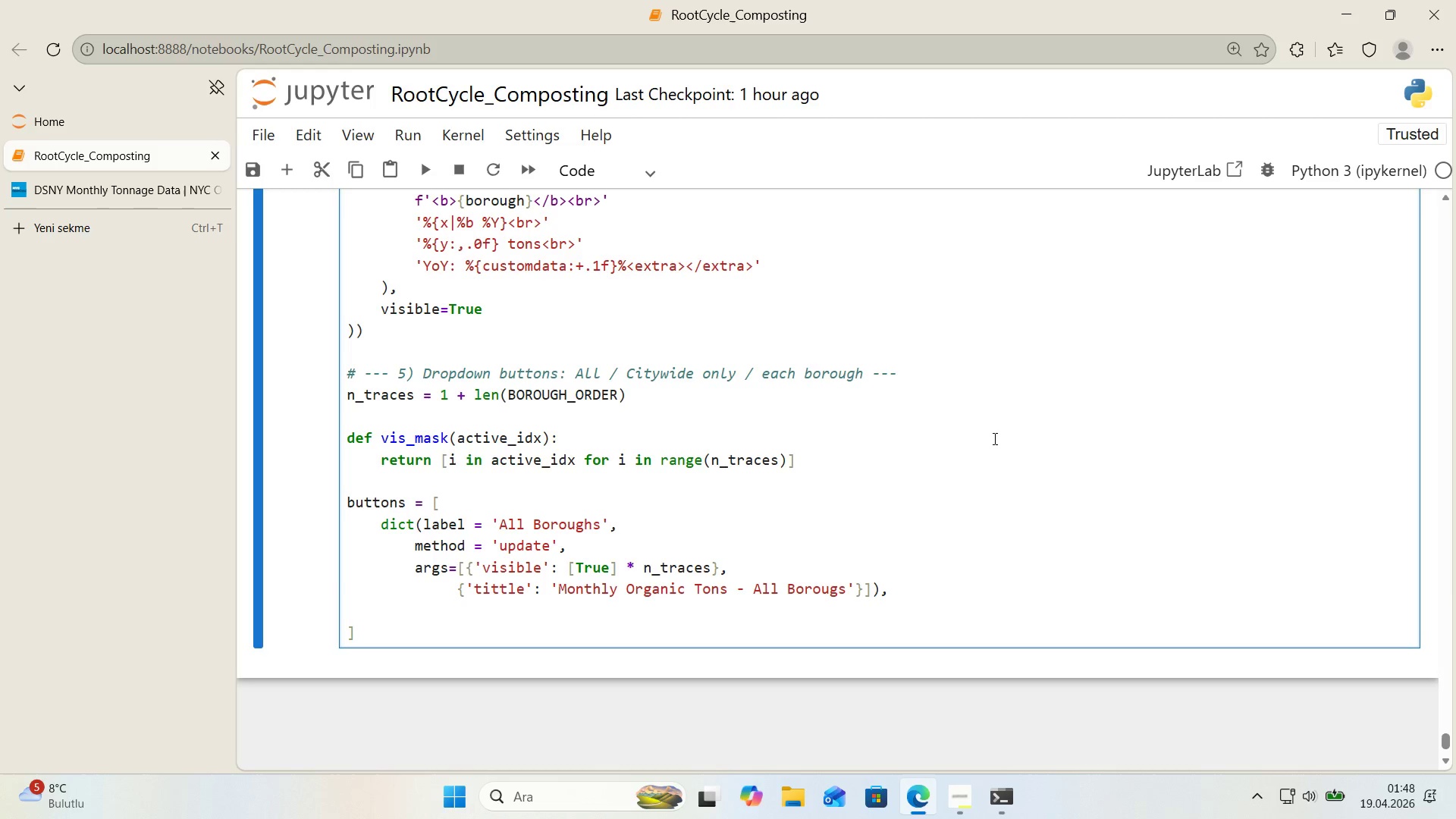 
type(d'ct)
 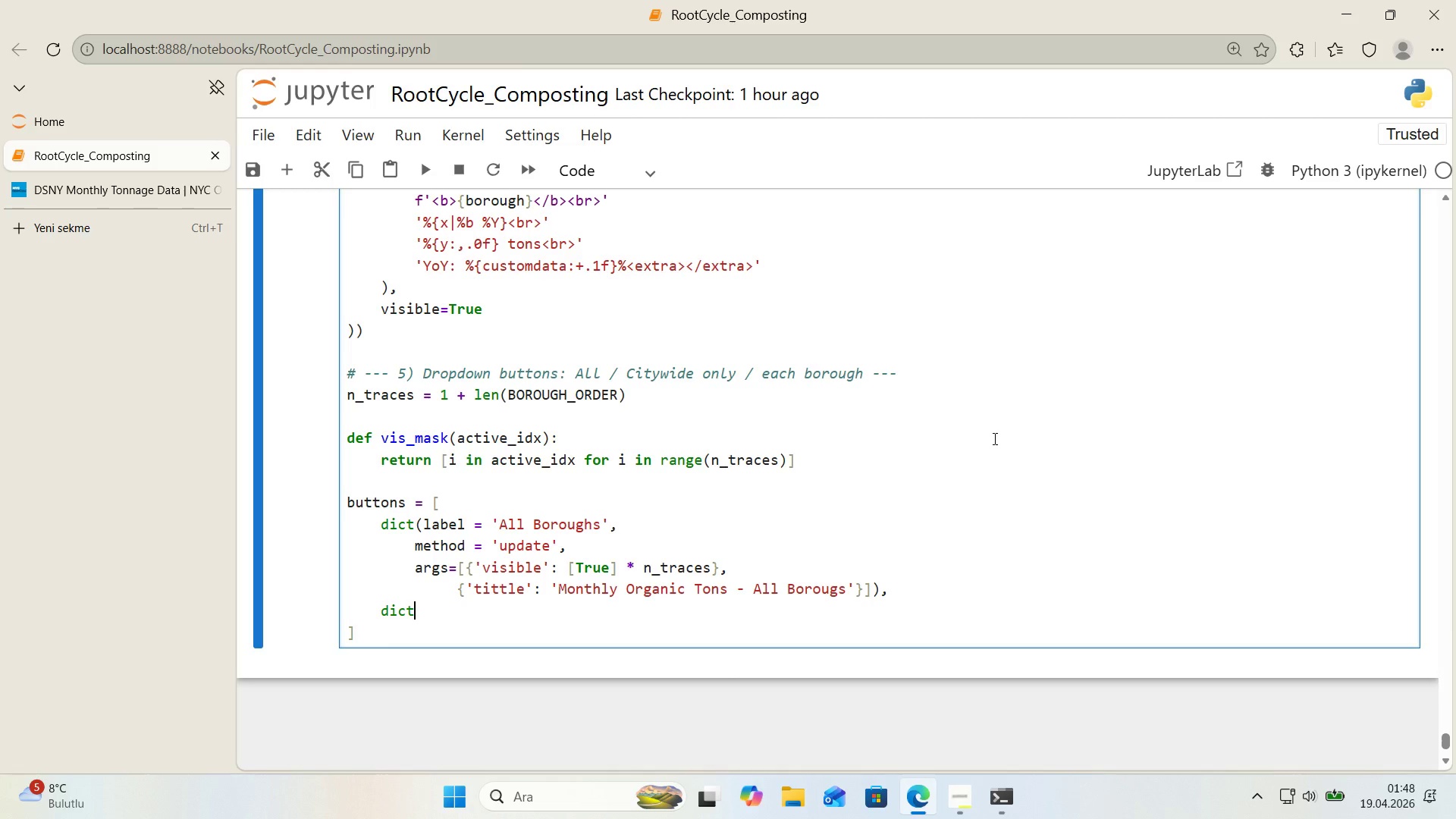 
type(*()
 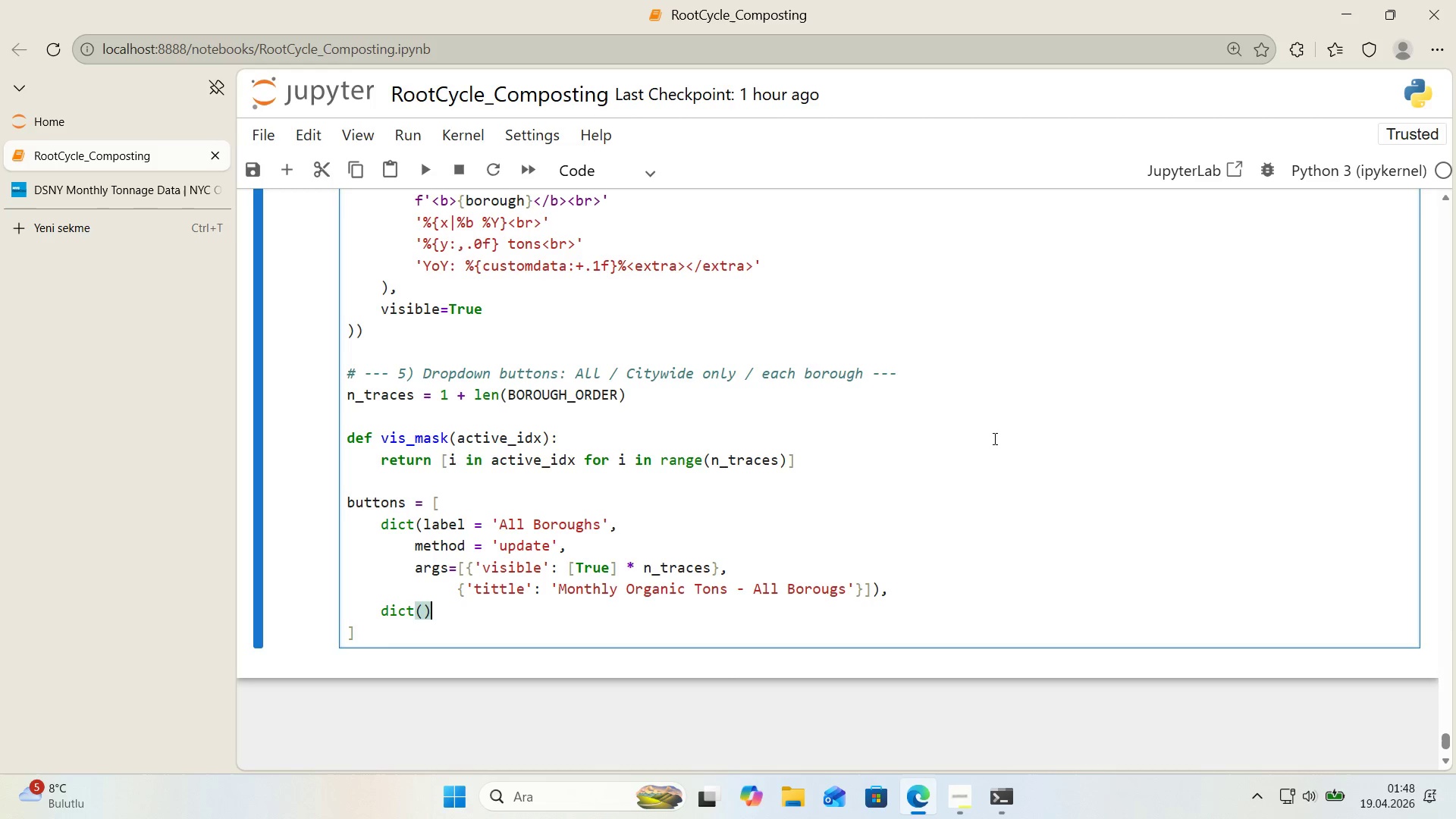 
key(ArrowLeft)
 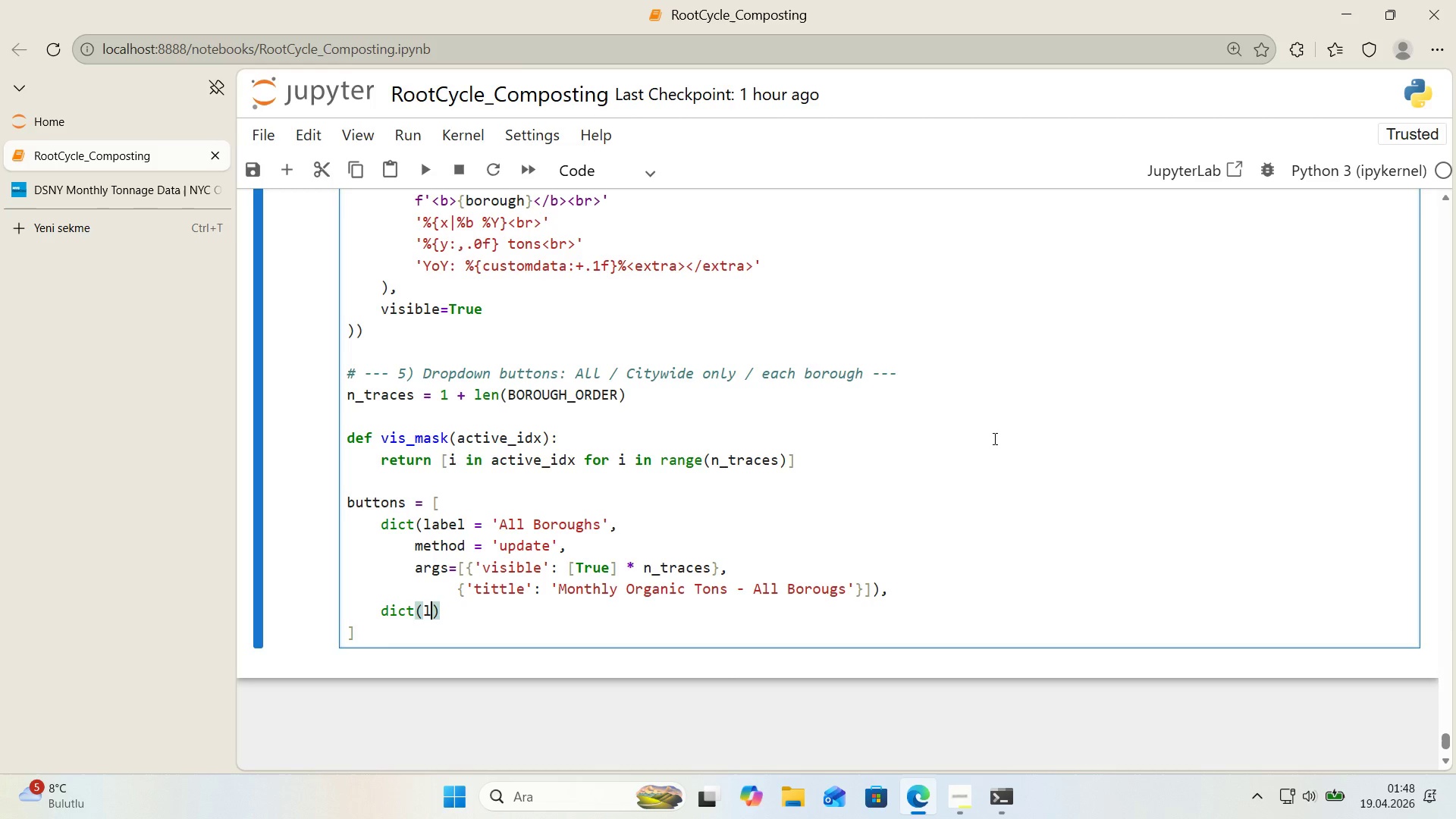 
type(label ))
key(Backspace)
key(Backspace)
type()@@)
 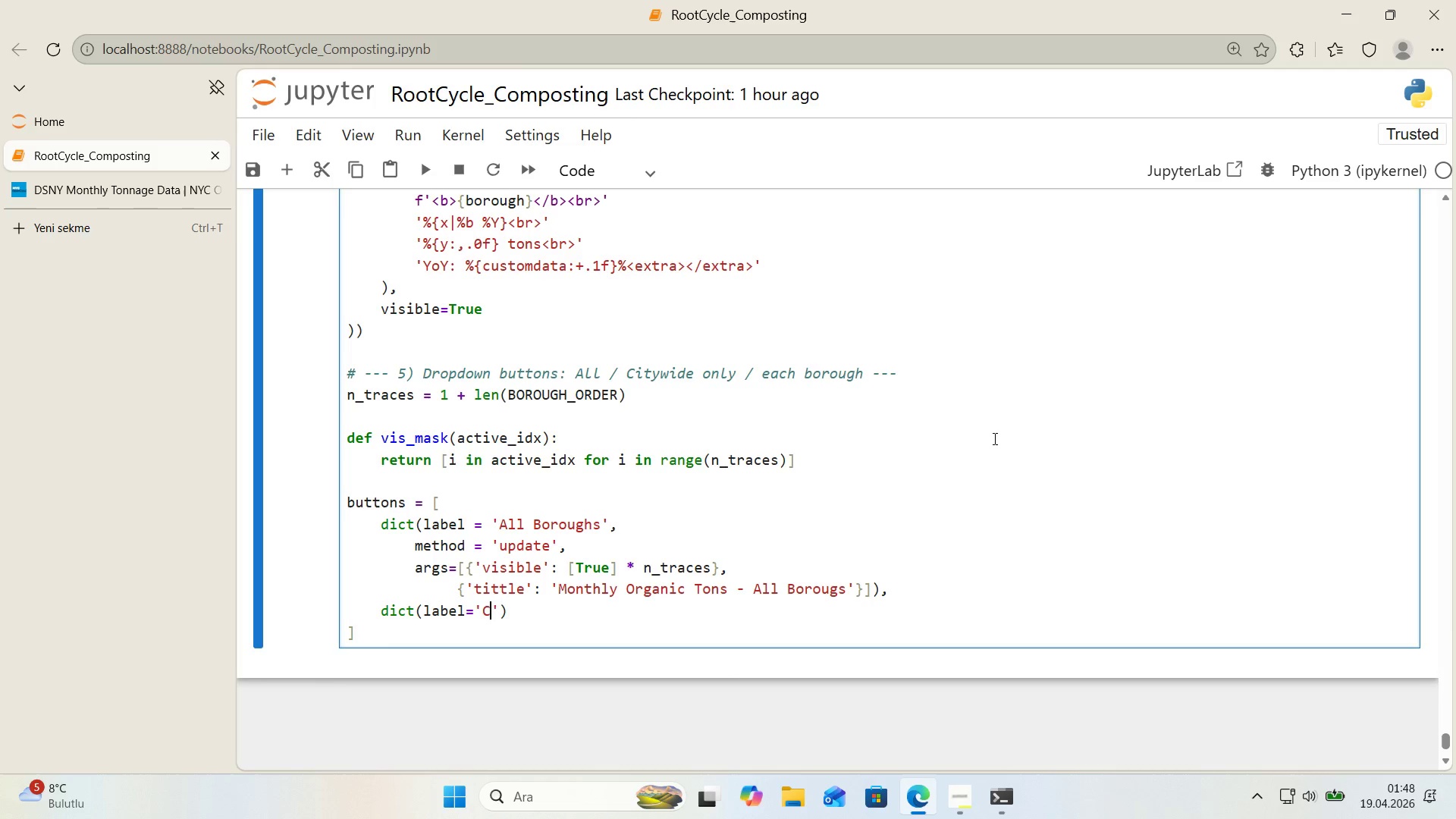 
 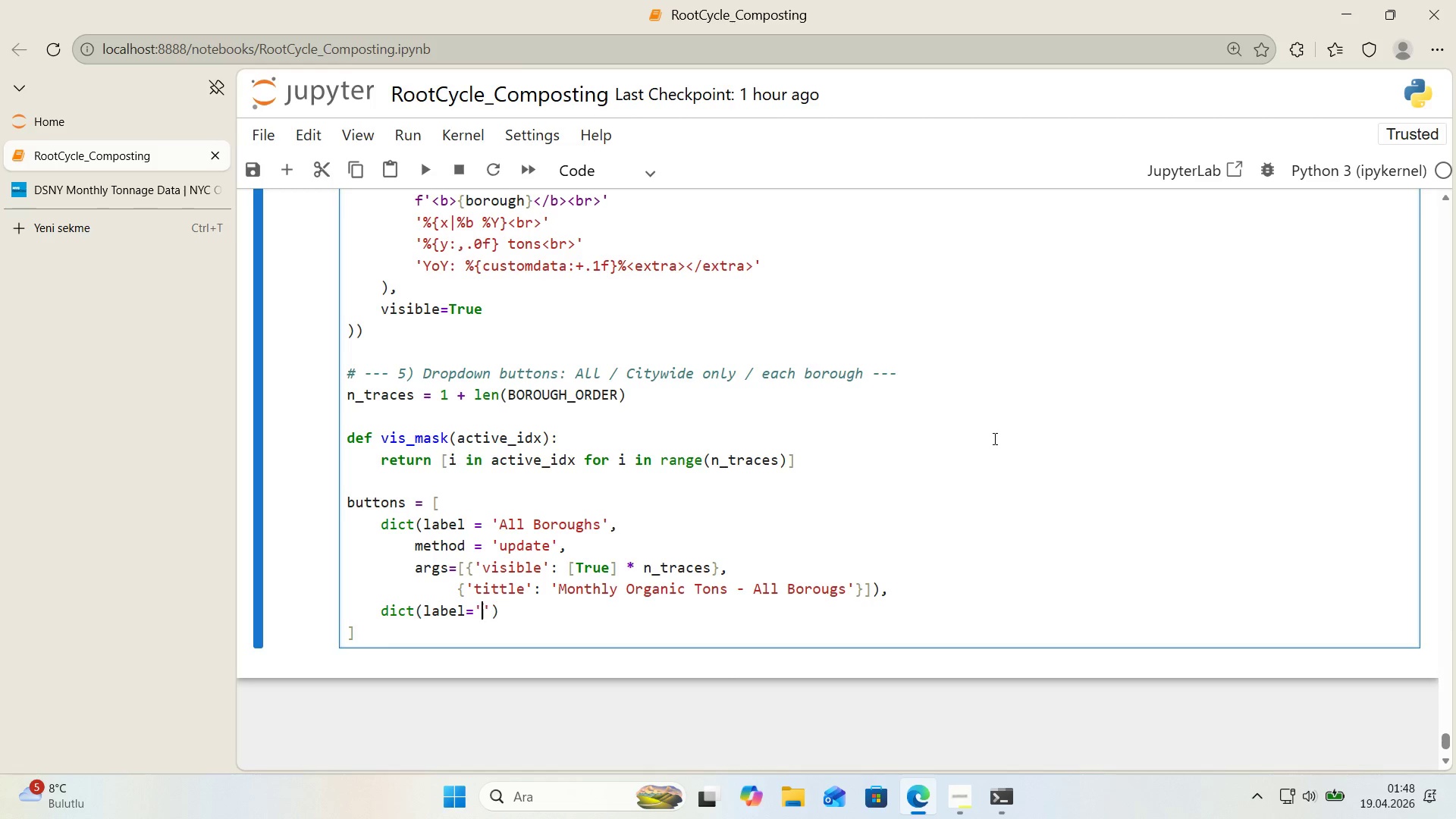 
key(ArrowLeft)
 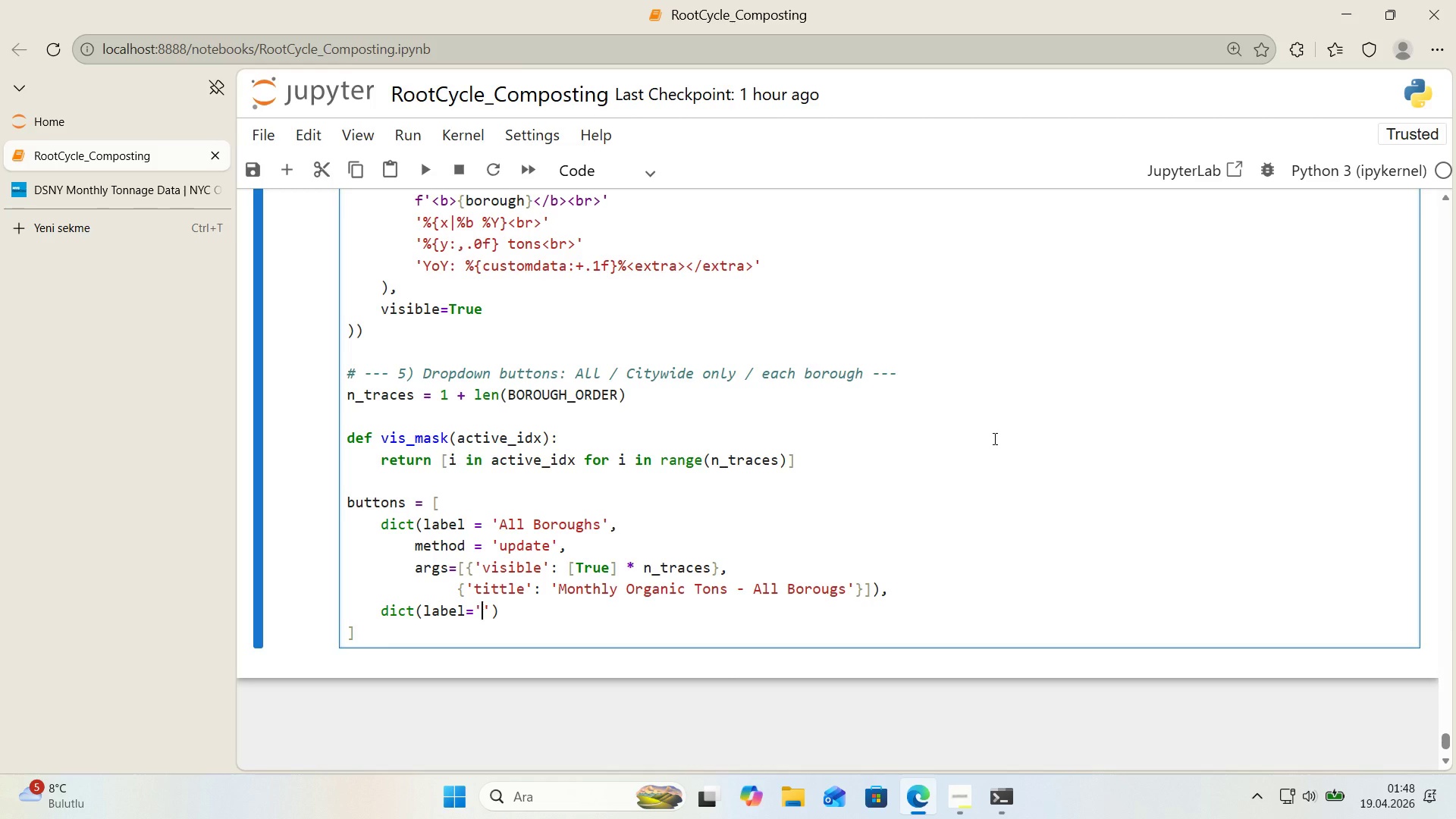 
type(C'tyw'de only)
 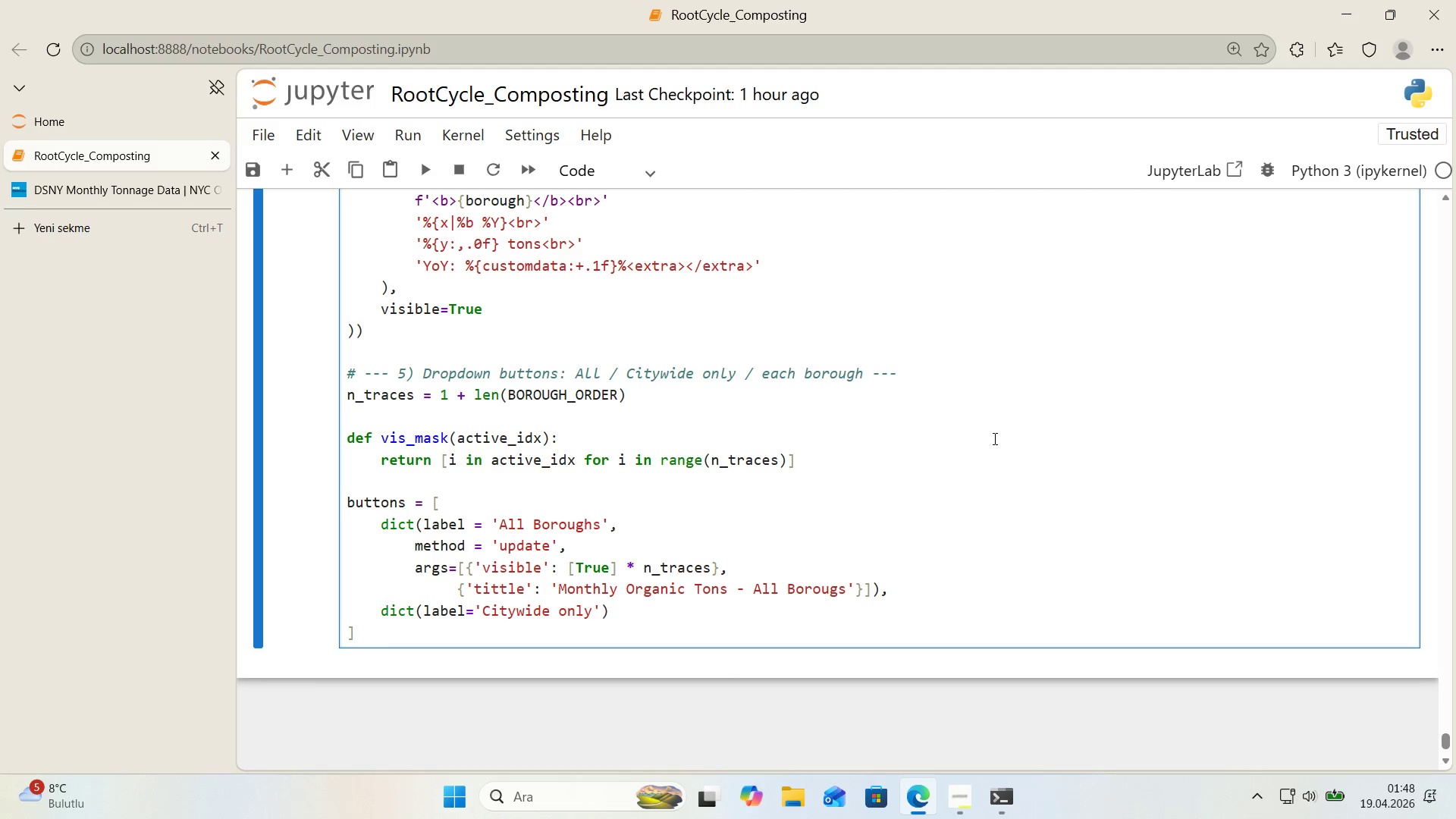 
key(ArrowRight)
 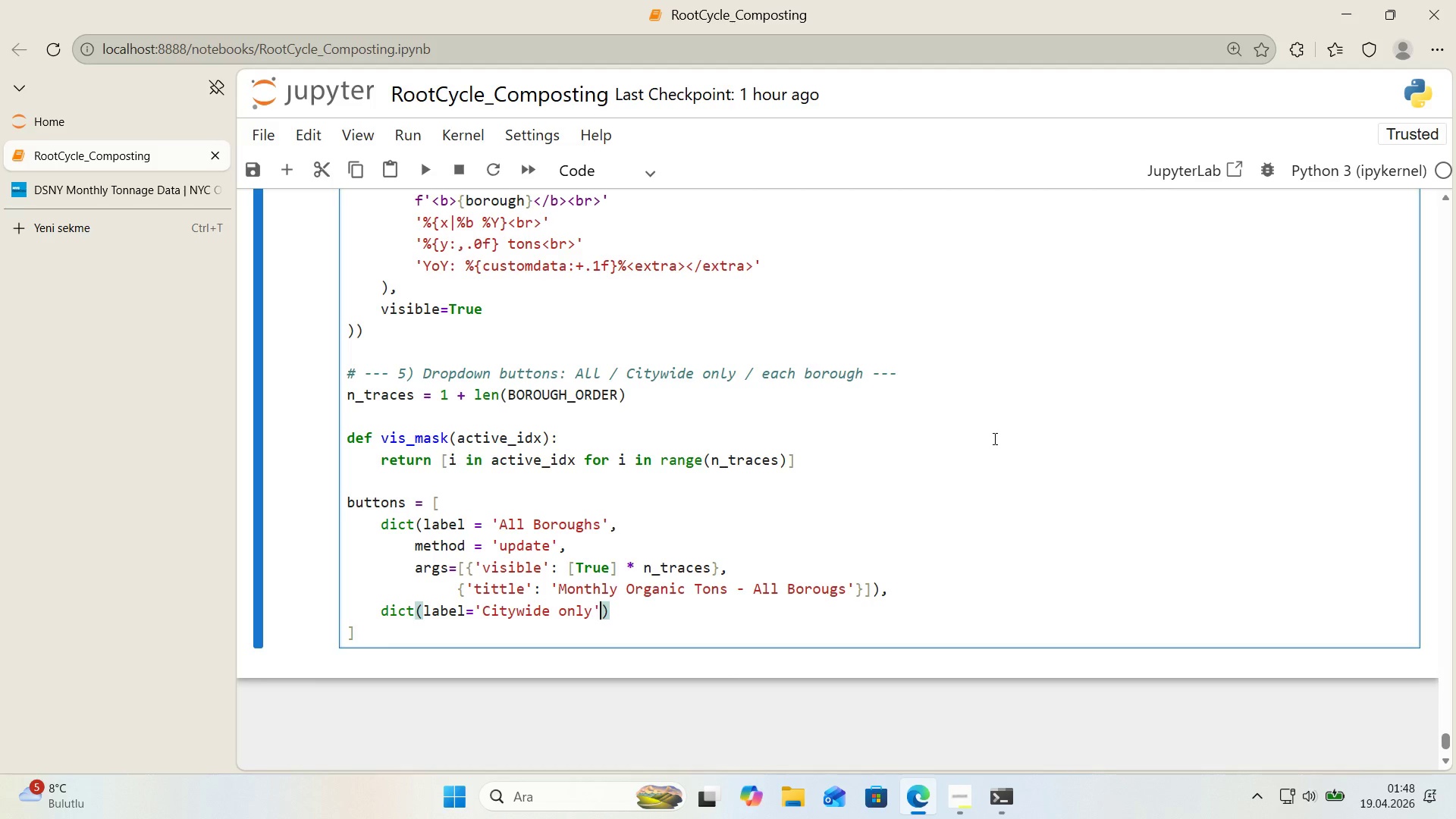 
key(Comma)
 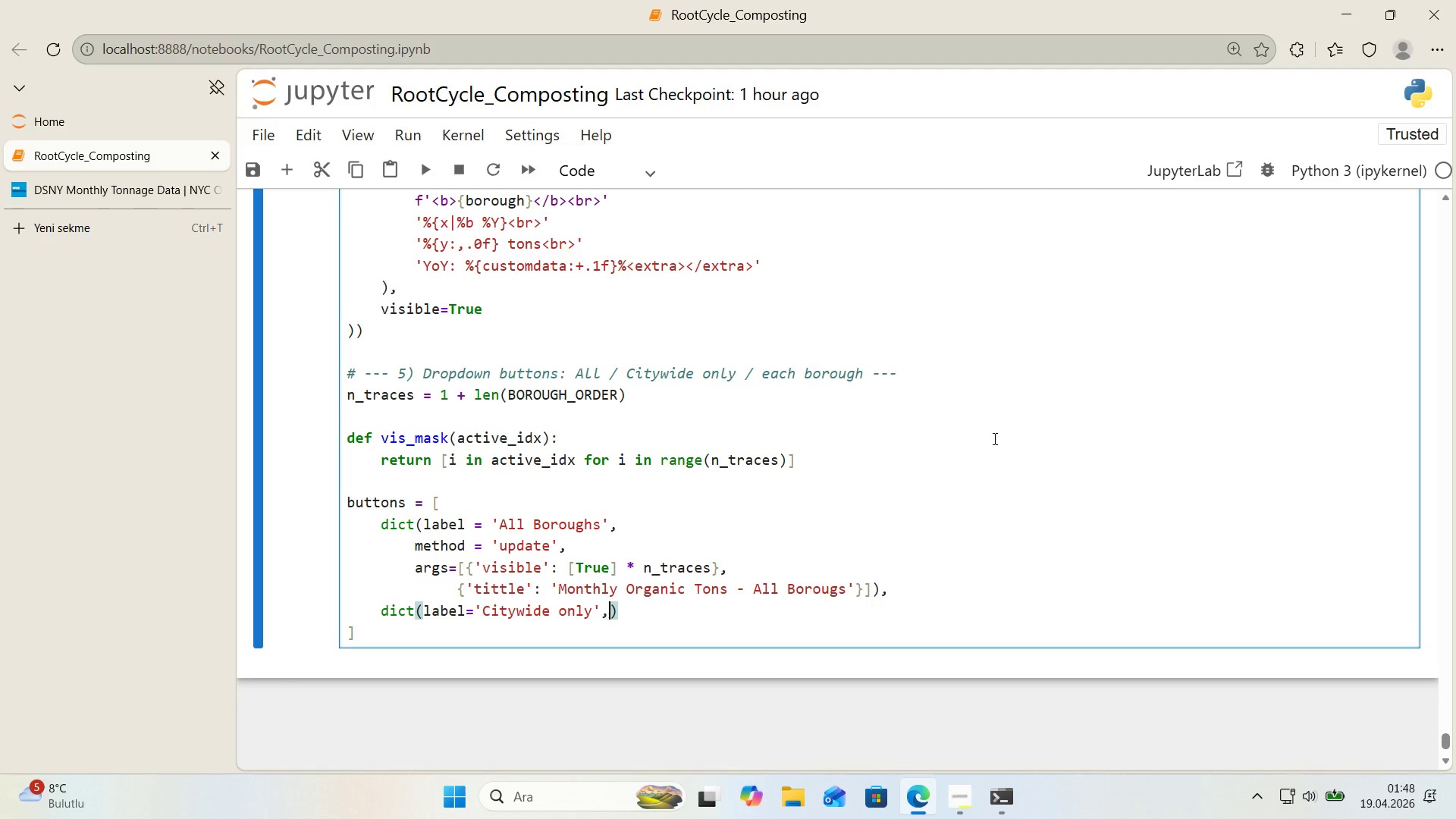 
key(Enter)
 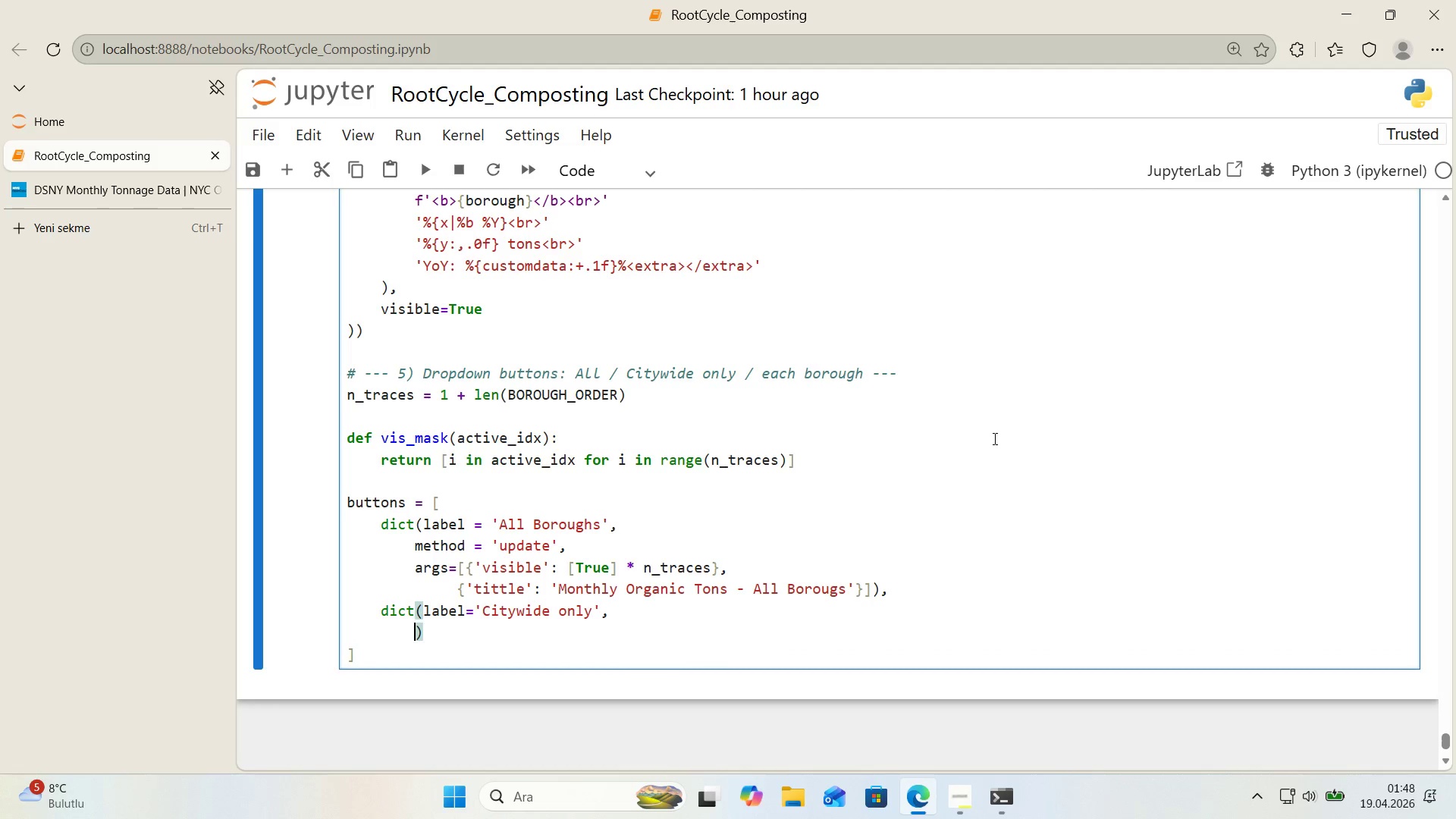 
type(method)@@)
 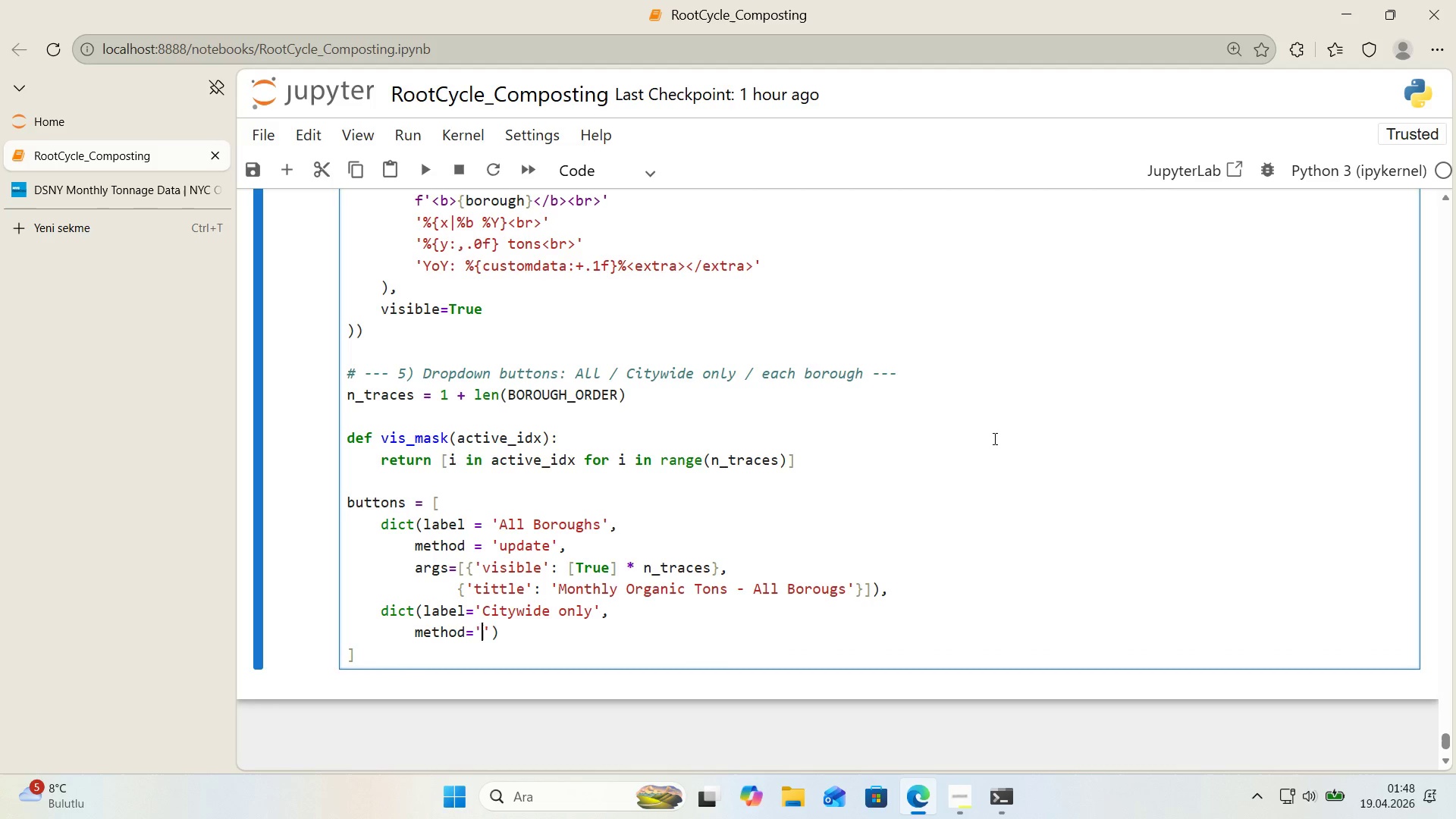 
 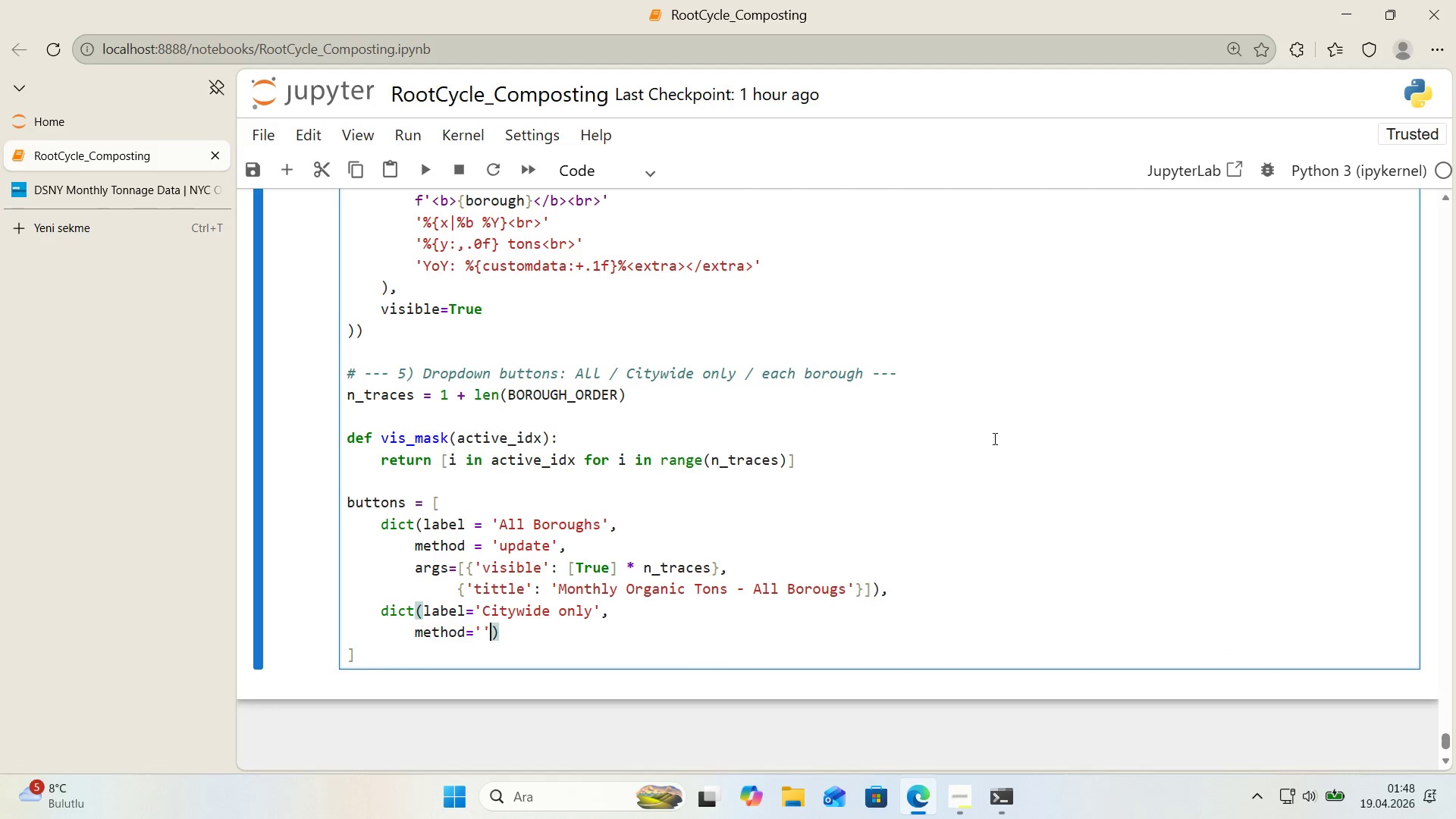 
key(ArrowLeft)
 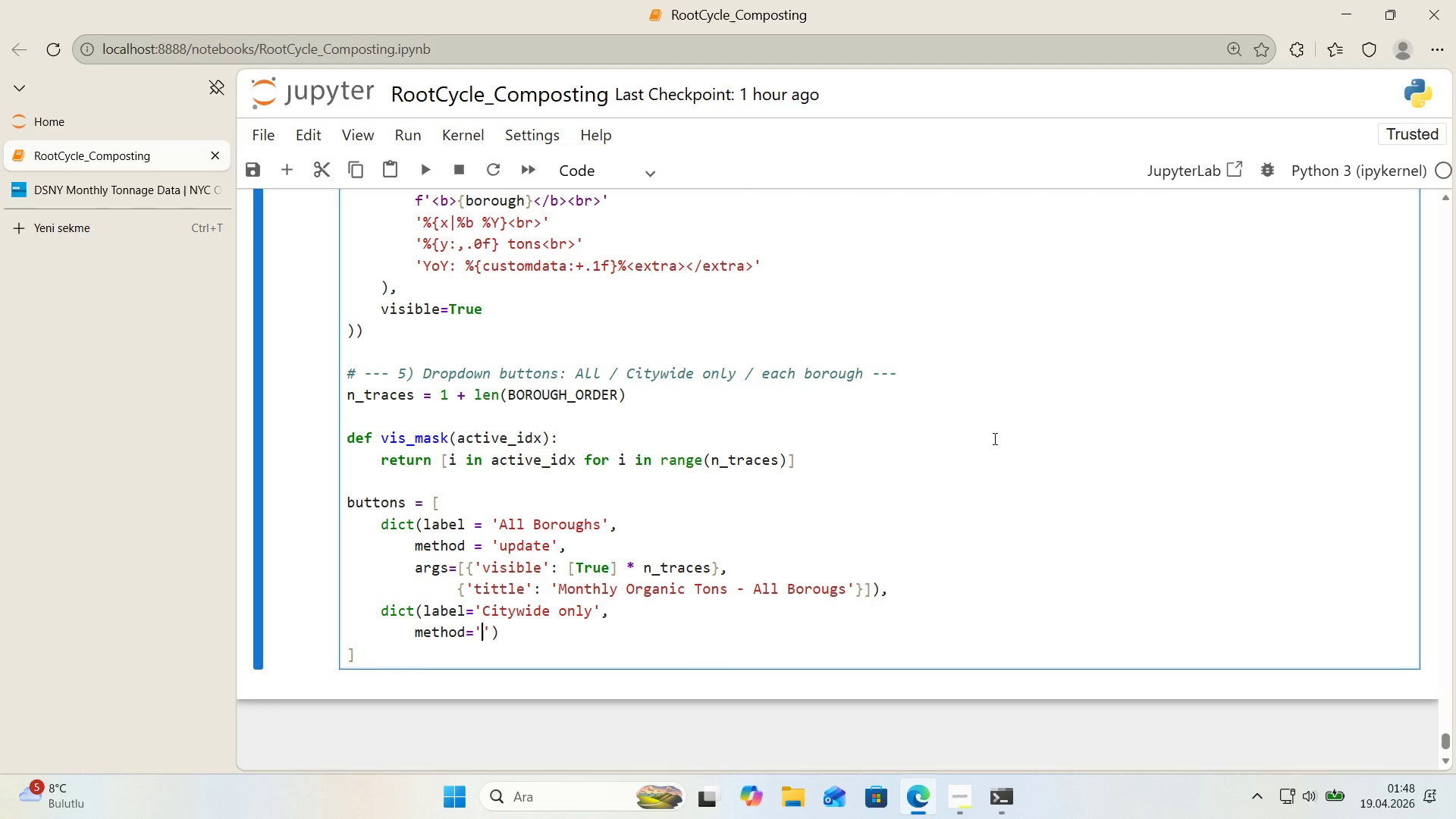 
type(update)
 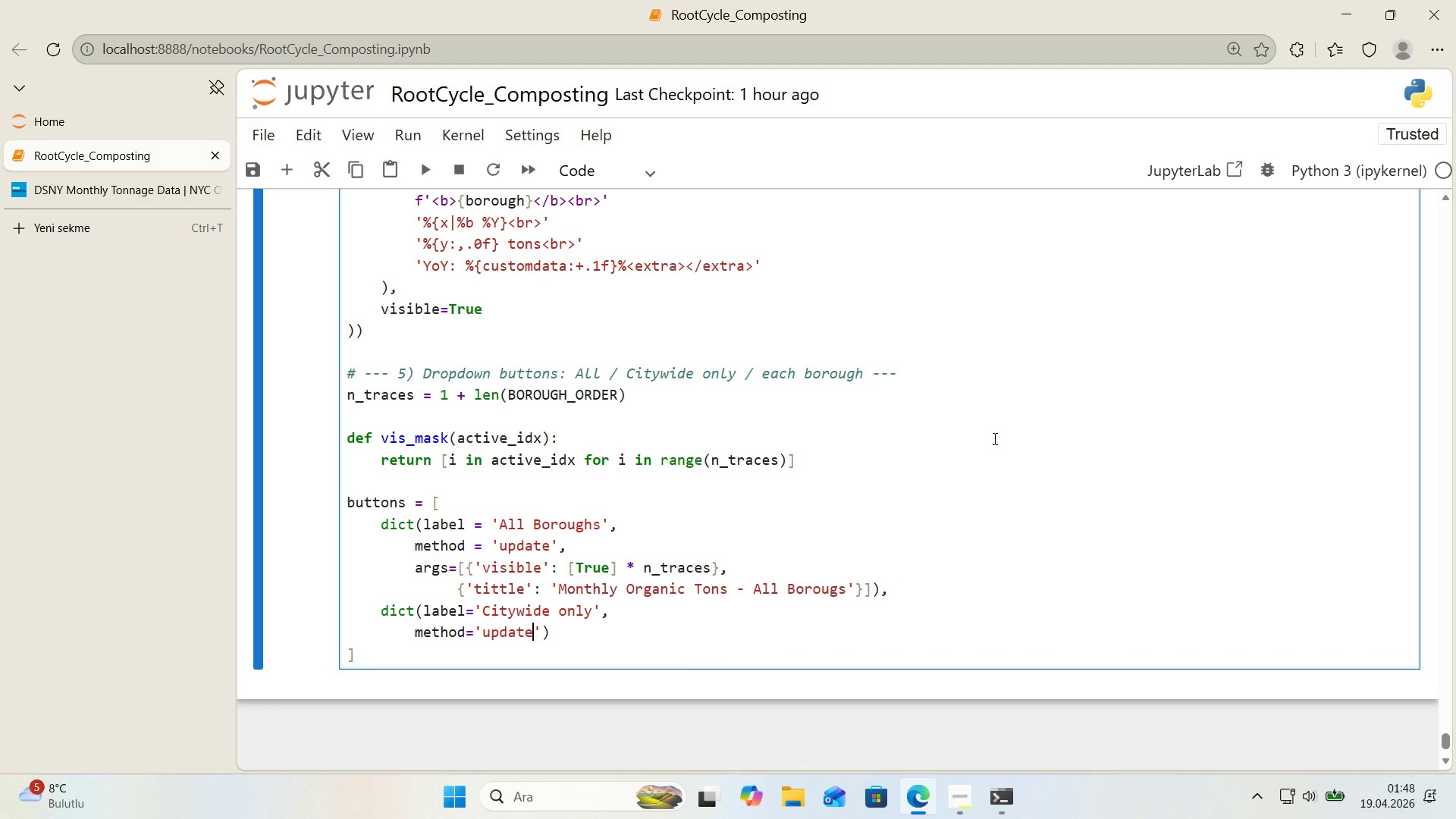 
key(ArrowRight)
 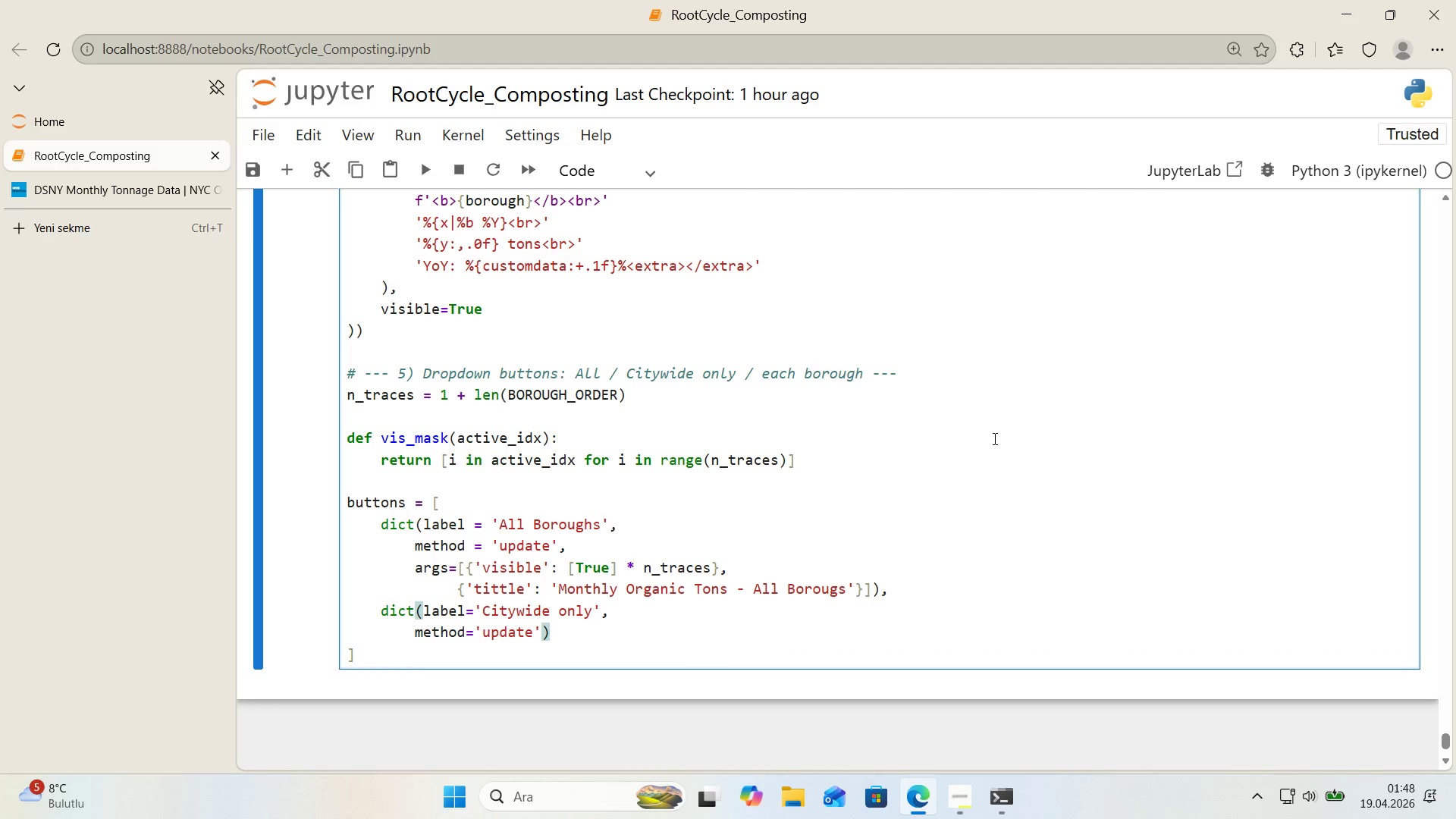 
key(Comma)
 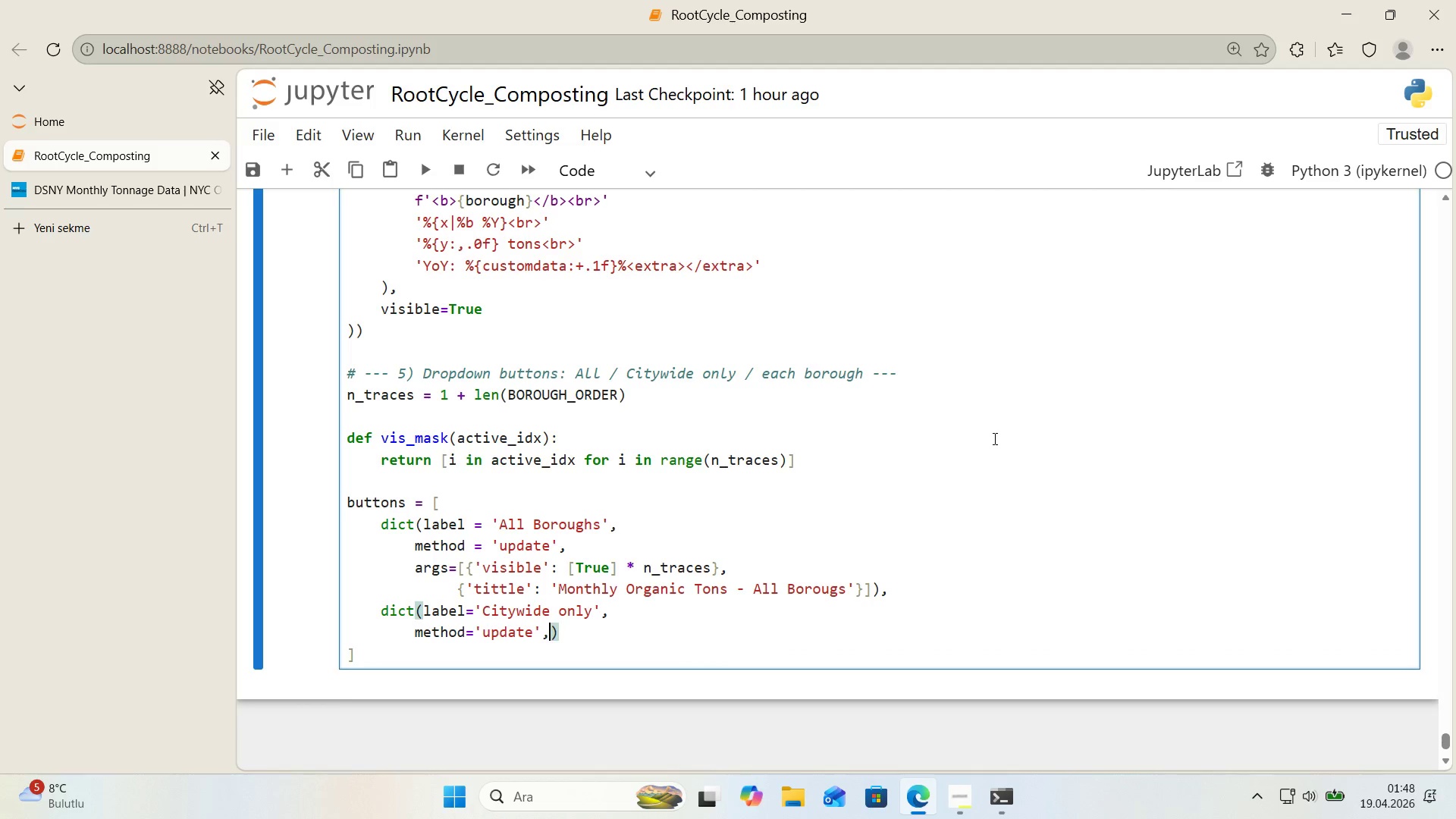 
key(Enter)
 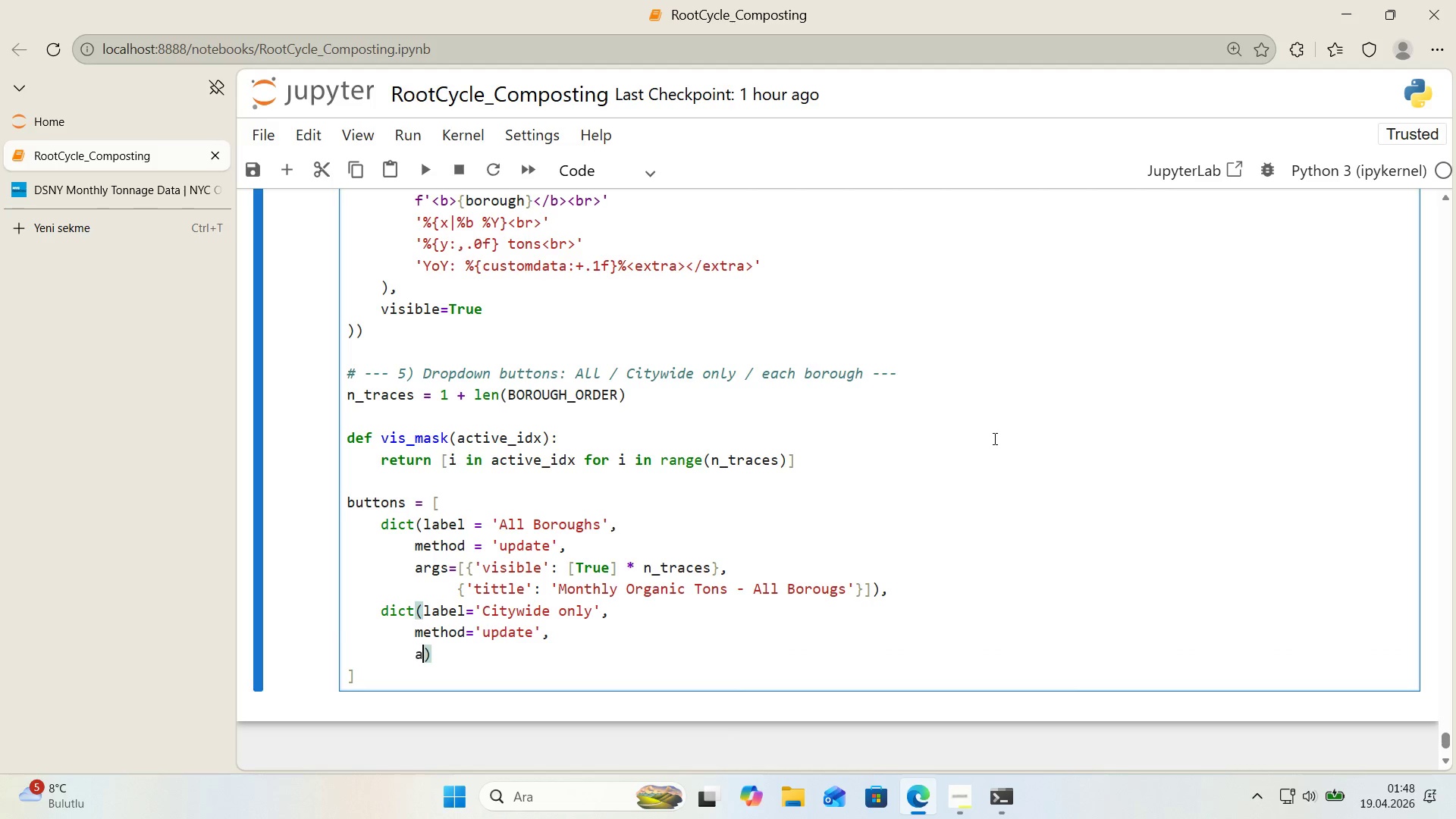 
type(args))
 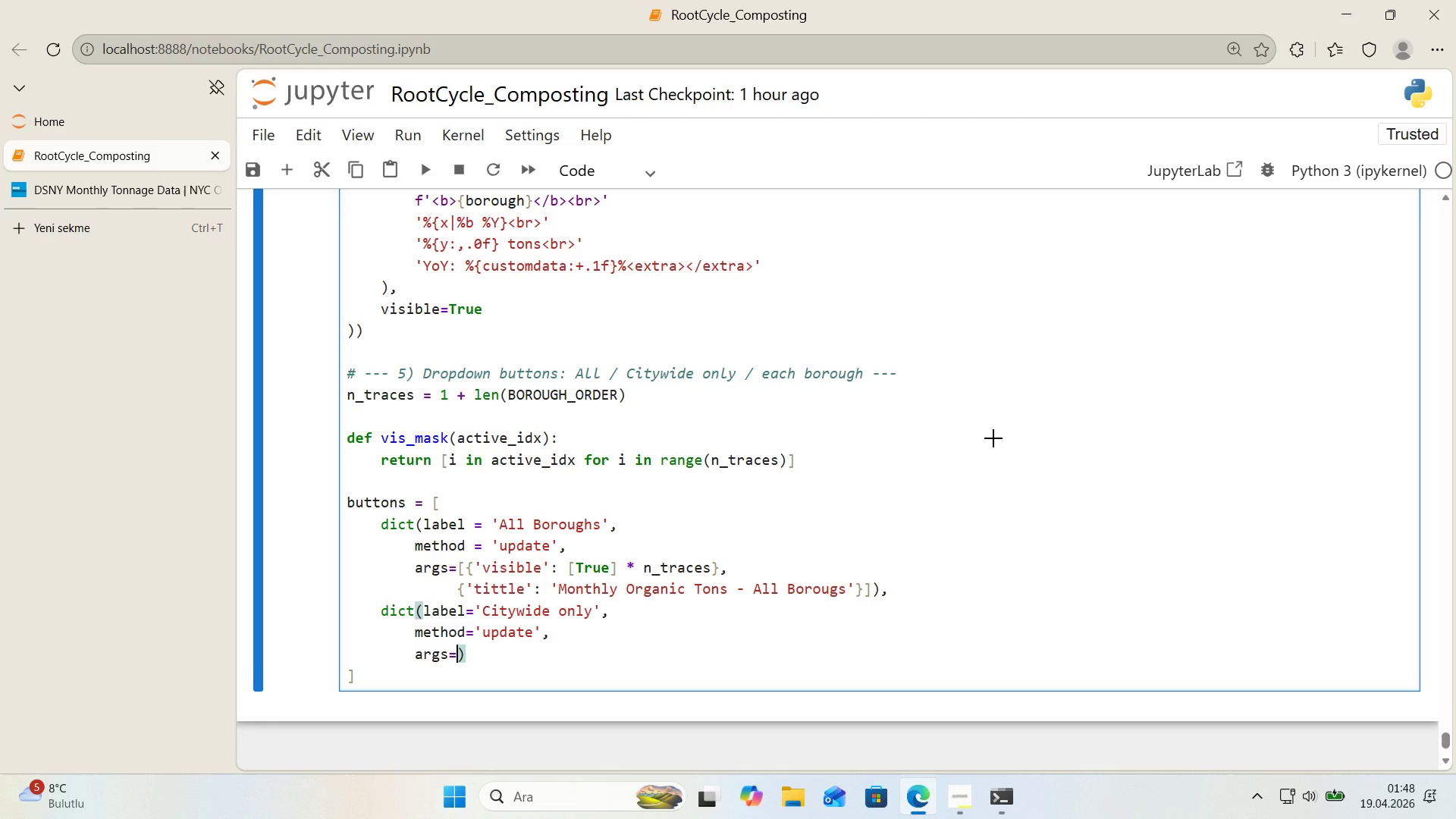 
key(Alt+Control+8)
 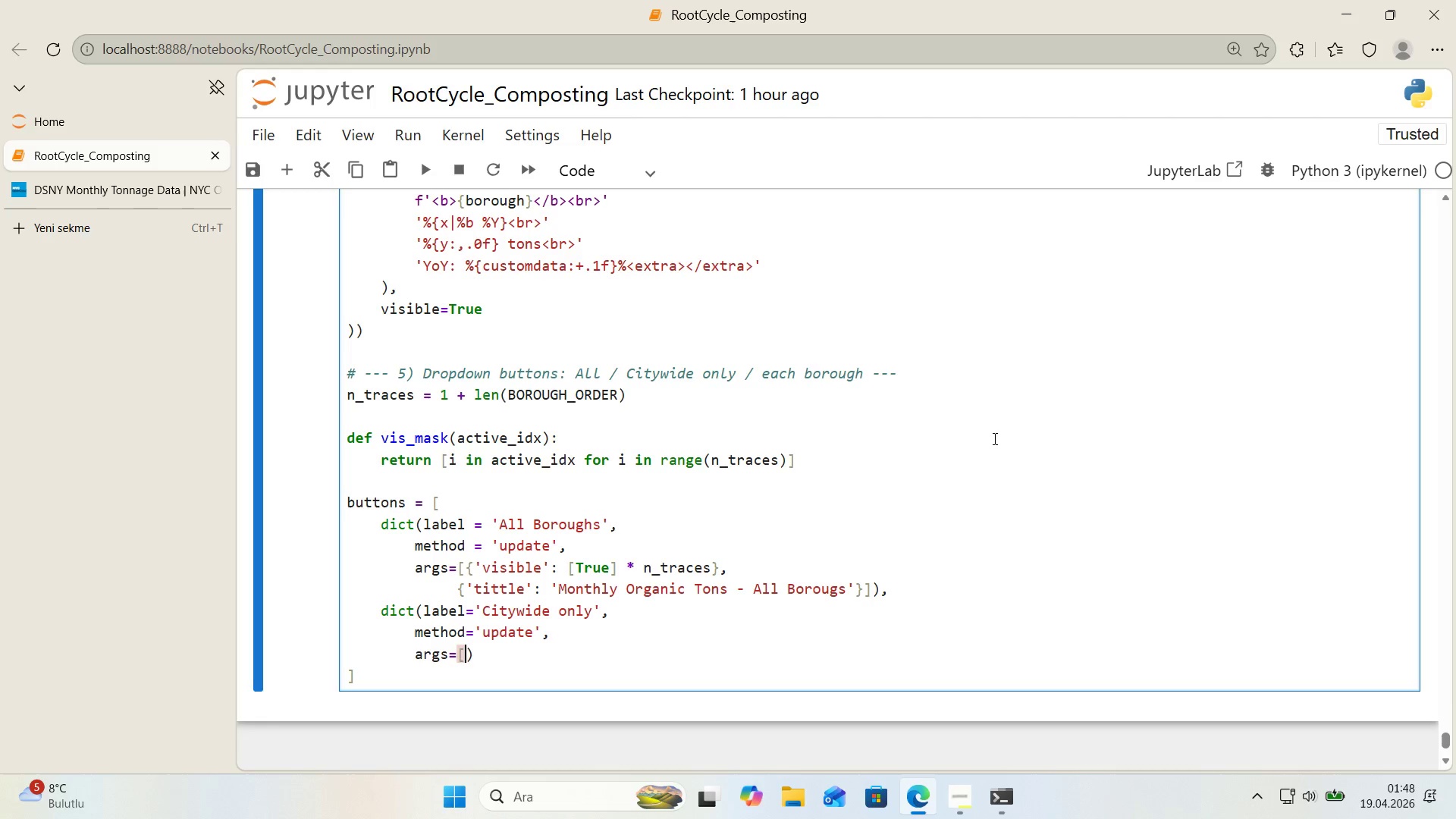 
key(Alt+Control+9)
 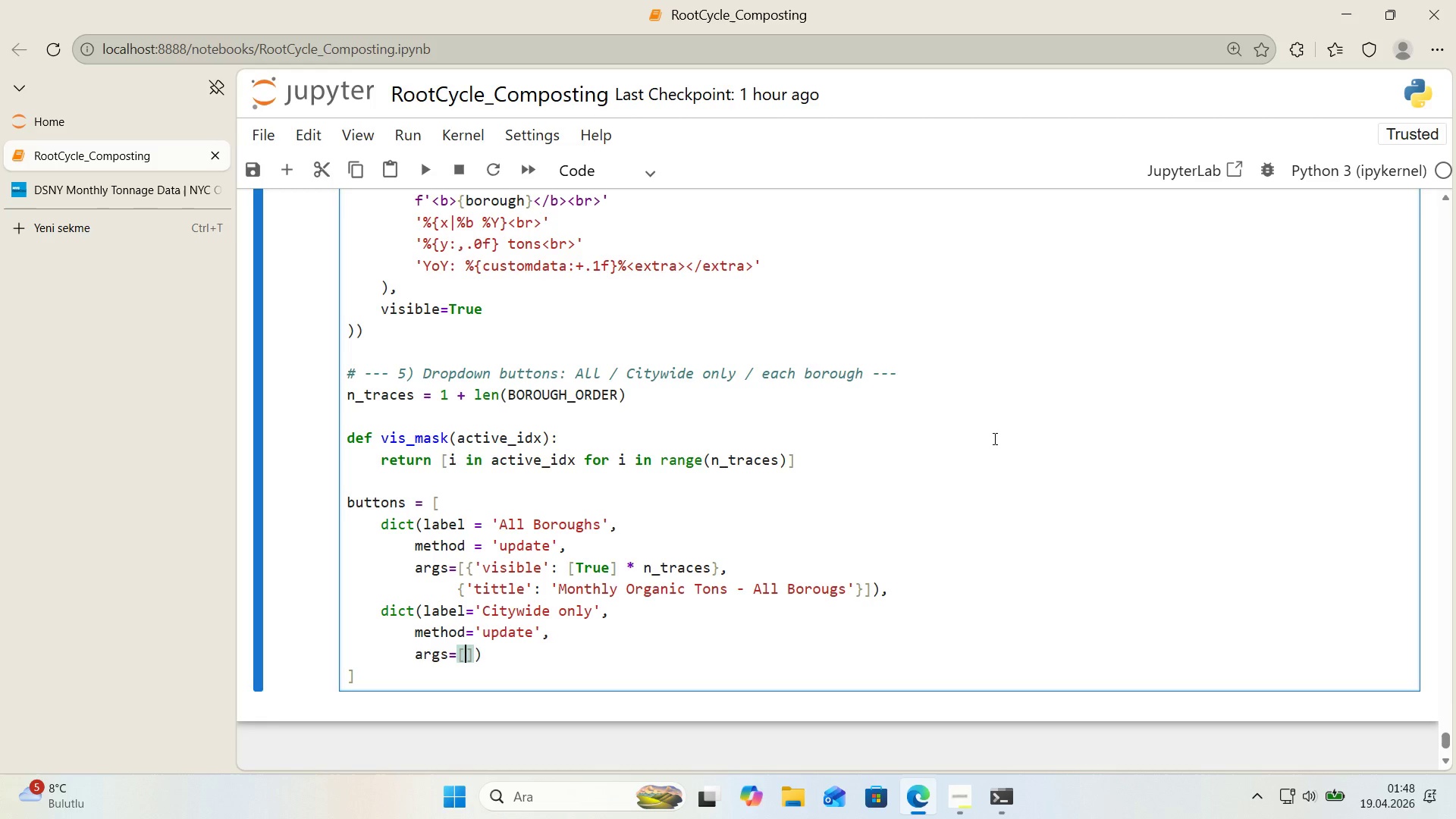 
key(ArrowLeft)
 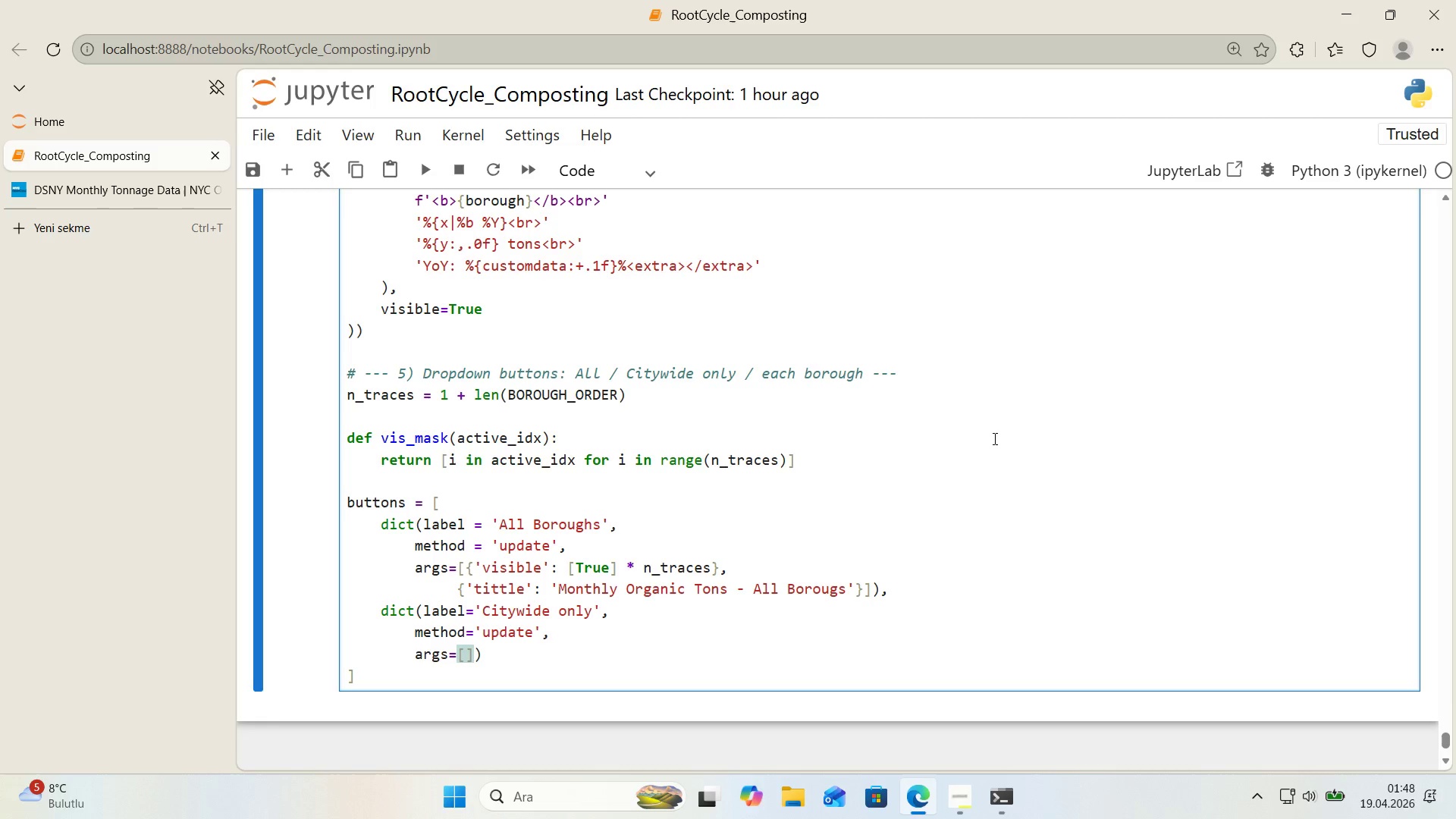 
key(Alt+Control+7)
 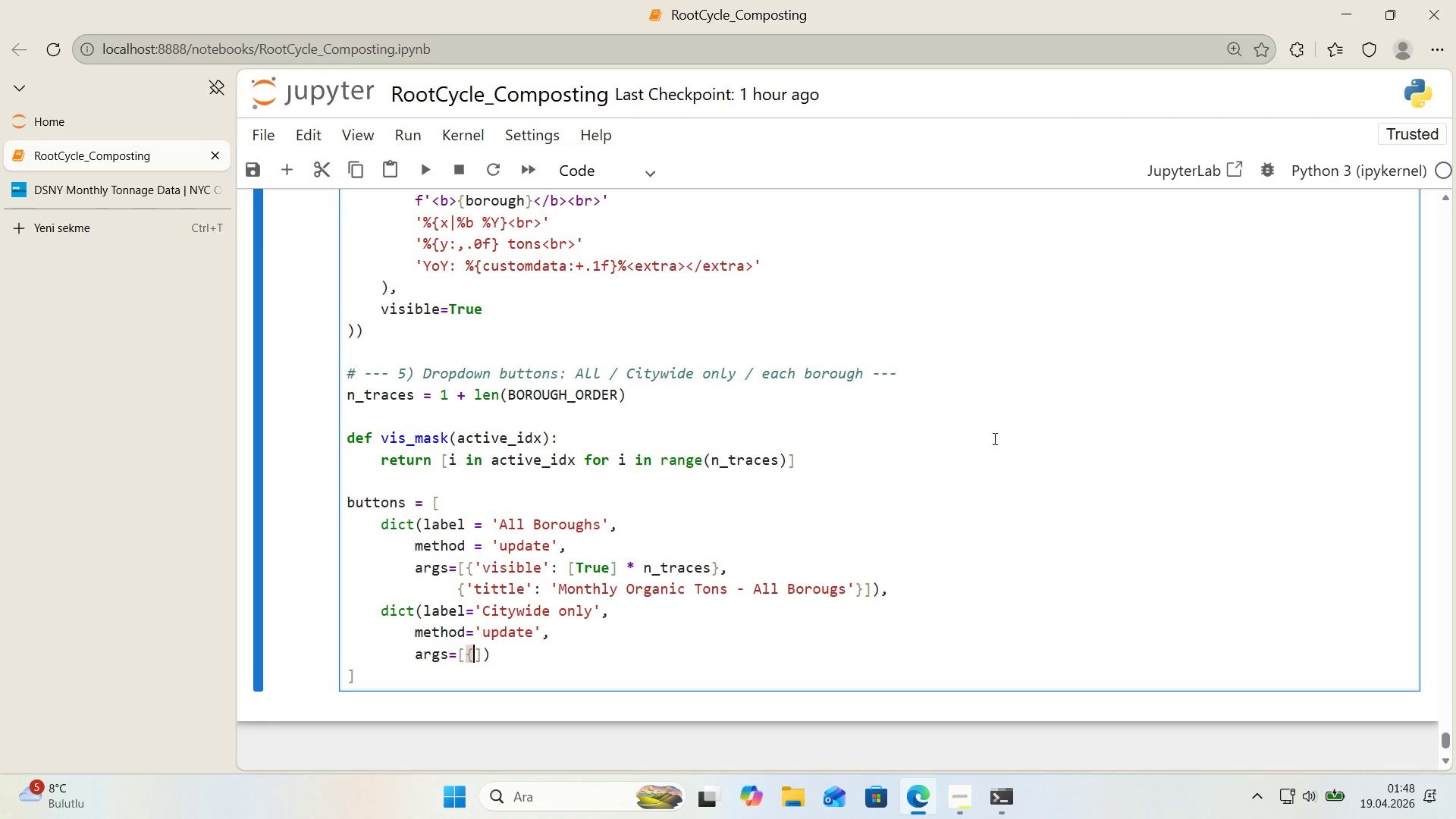 
key(Alt+Control+0)
 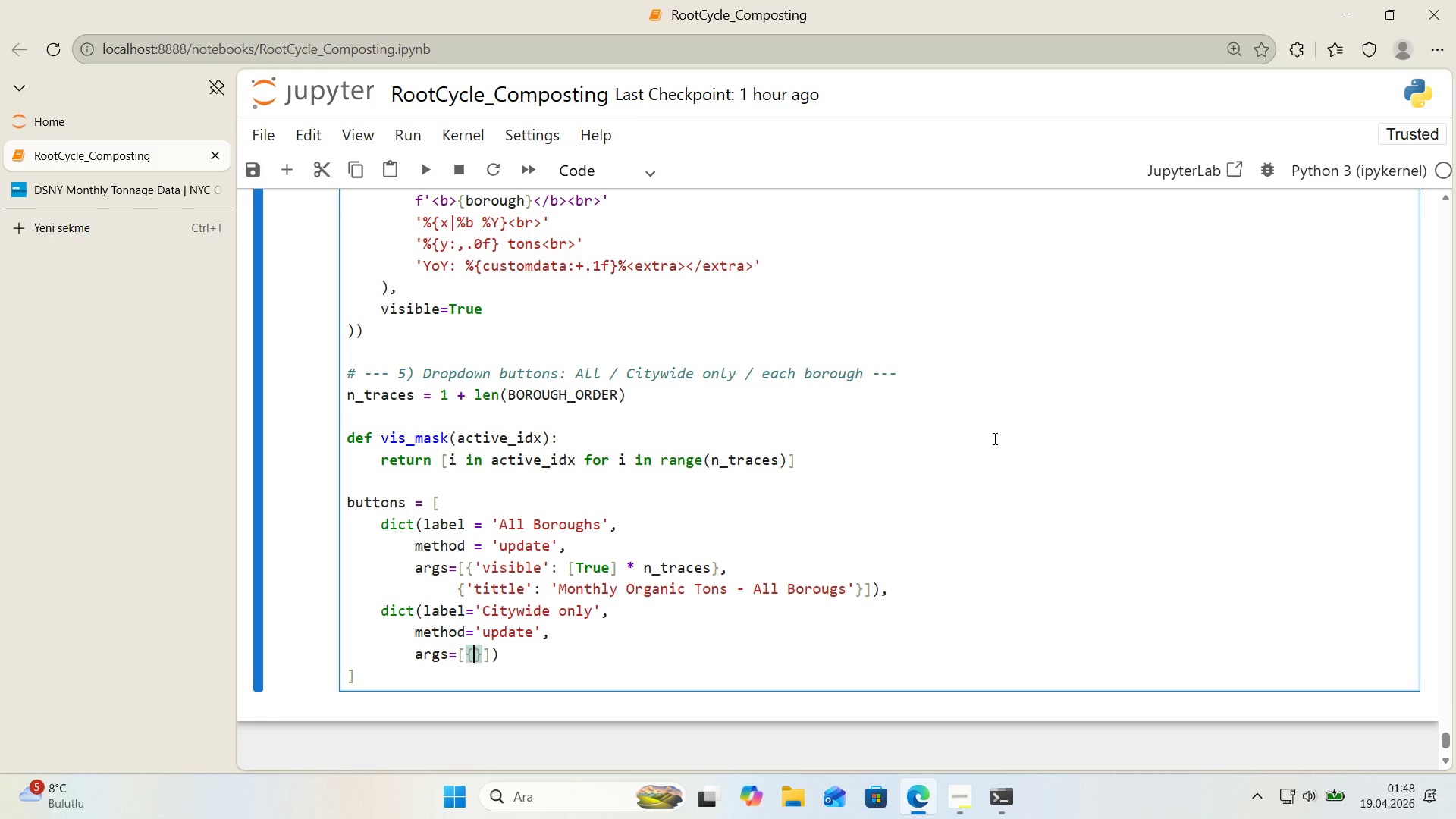 
key(ArrowLeft)
 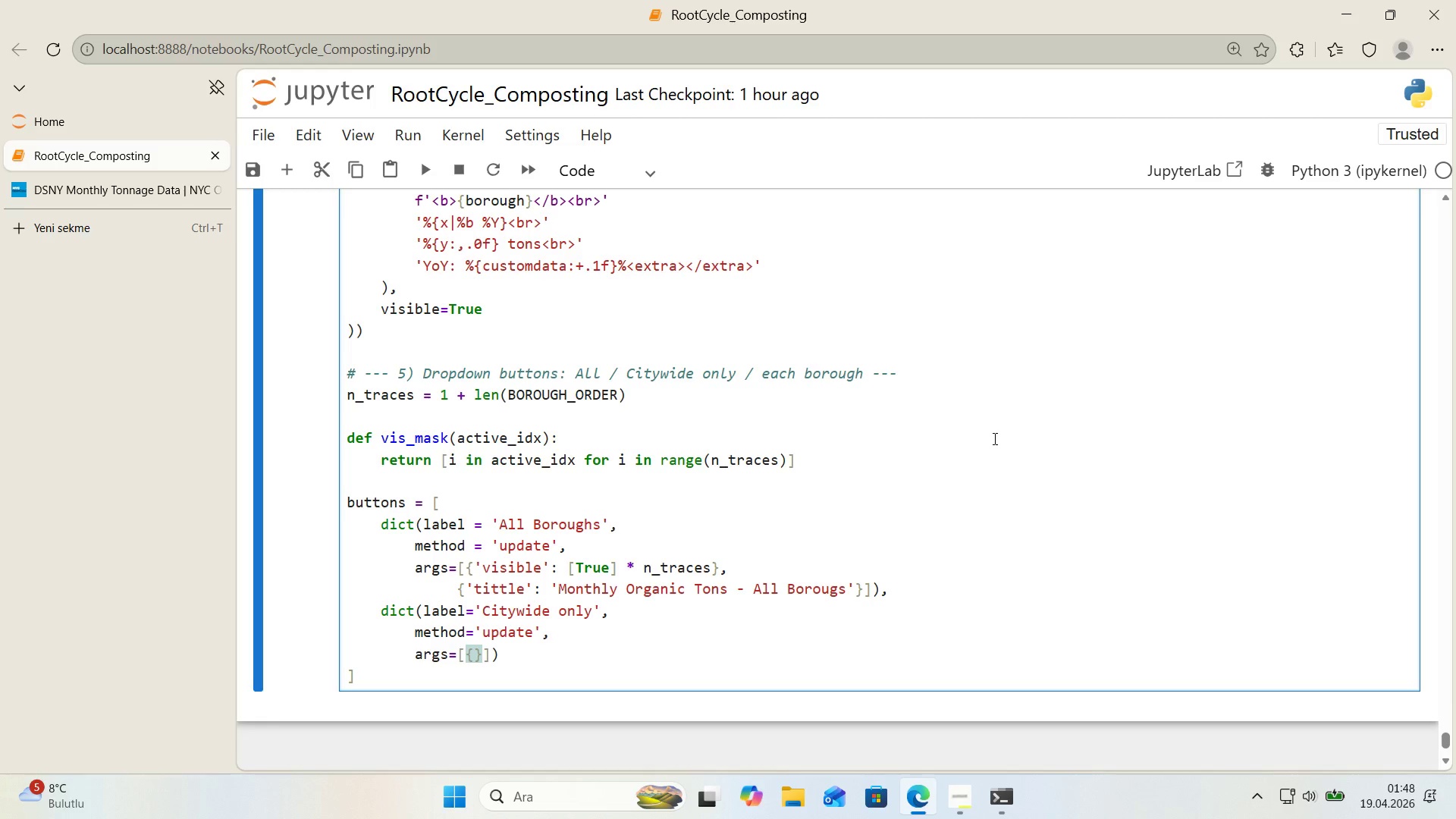 
type(v's'ble,)
key(Backspace)
 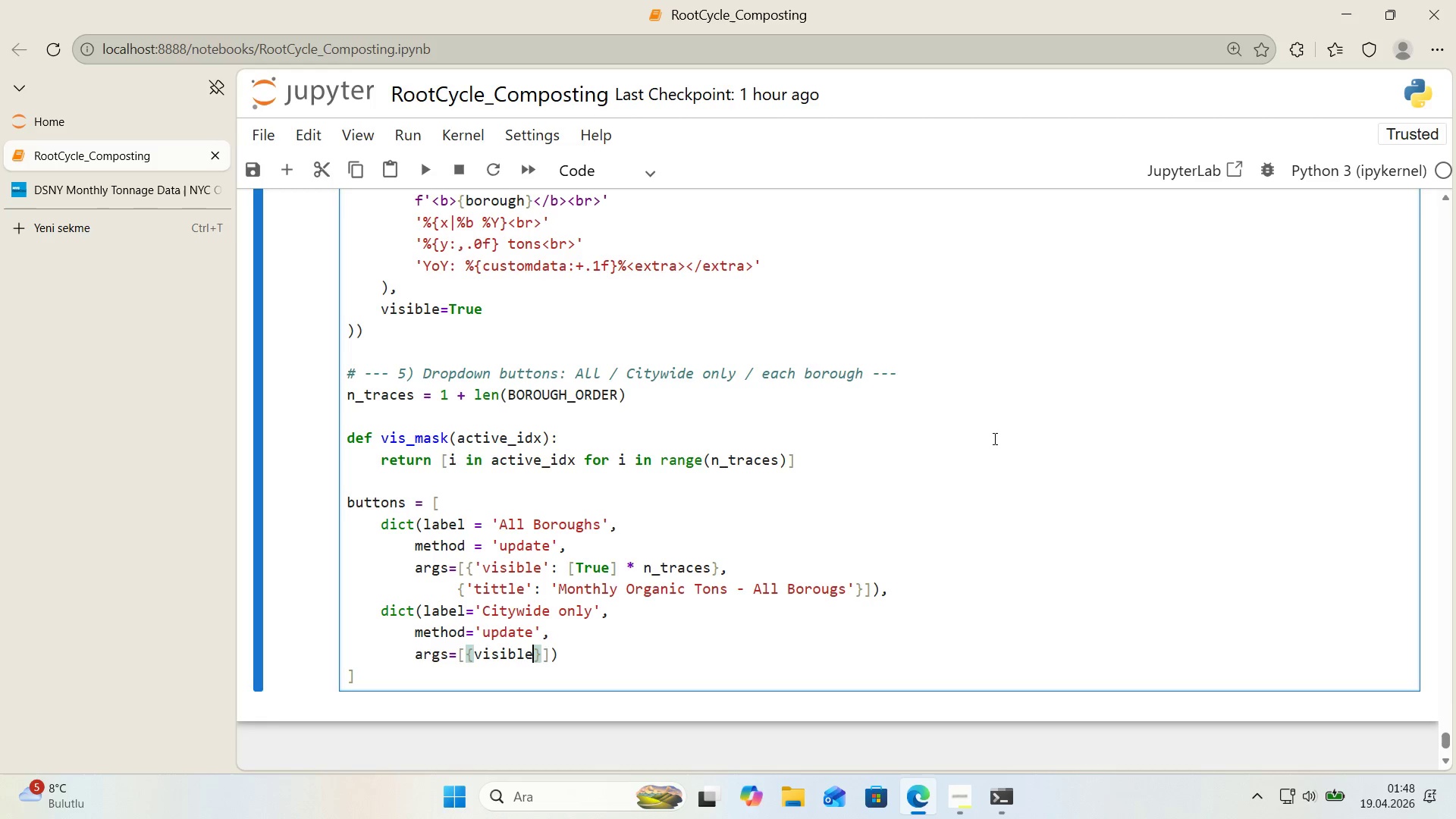 
key(ArrowRight)
 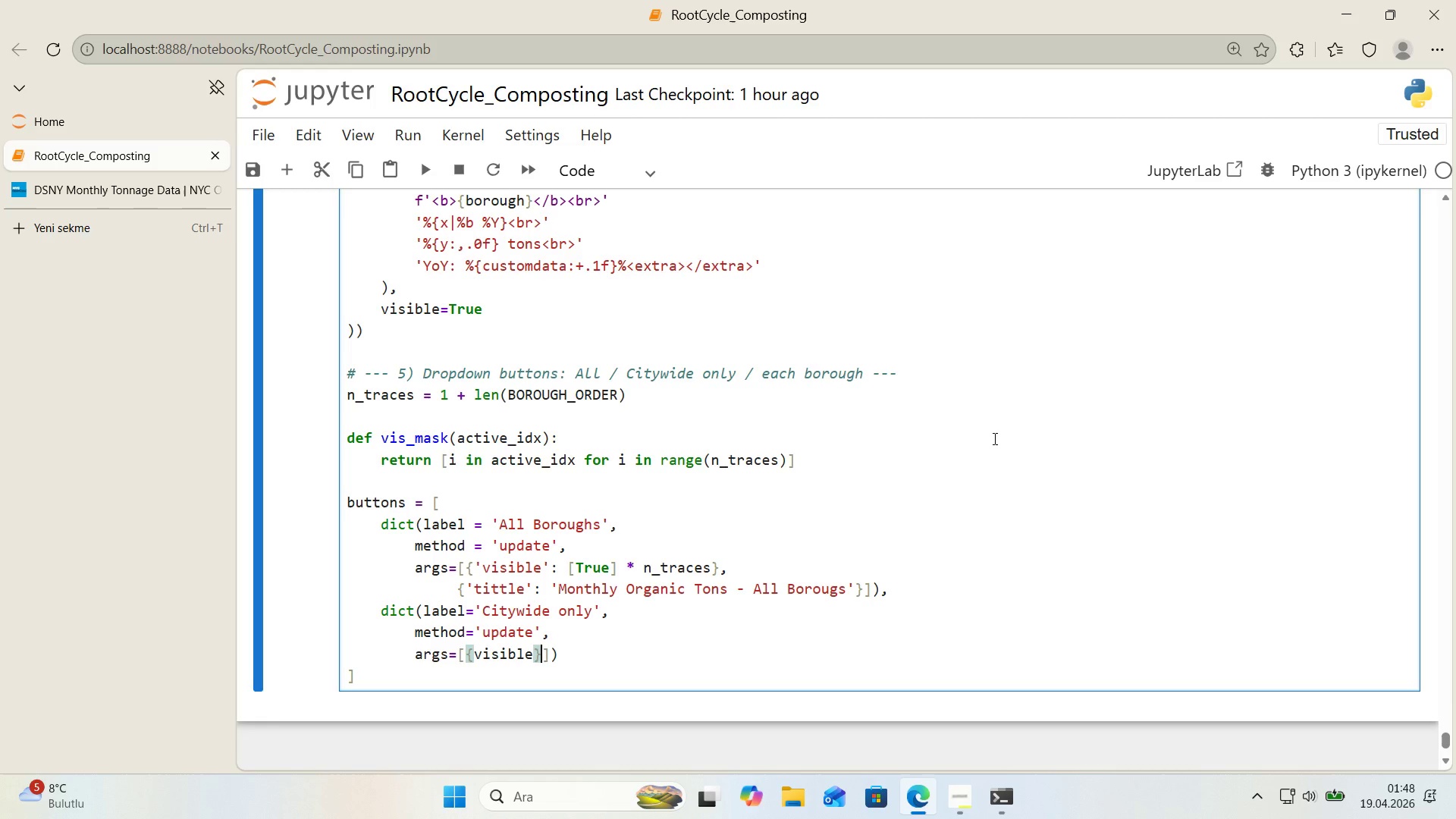 
key(ArrowLeft)
 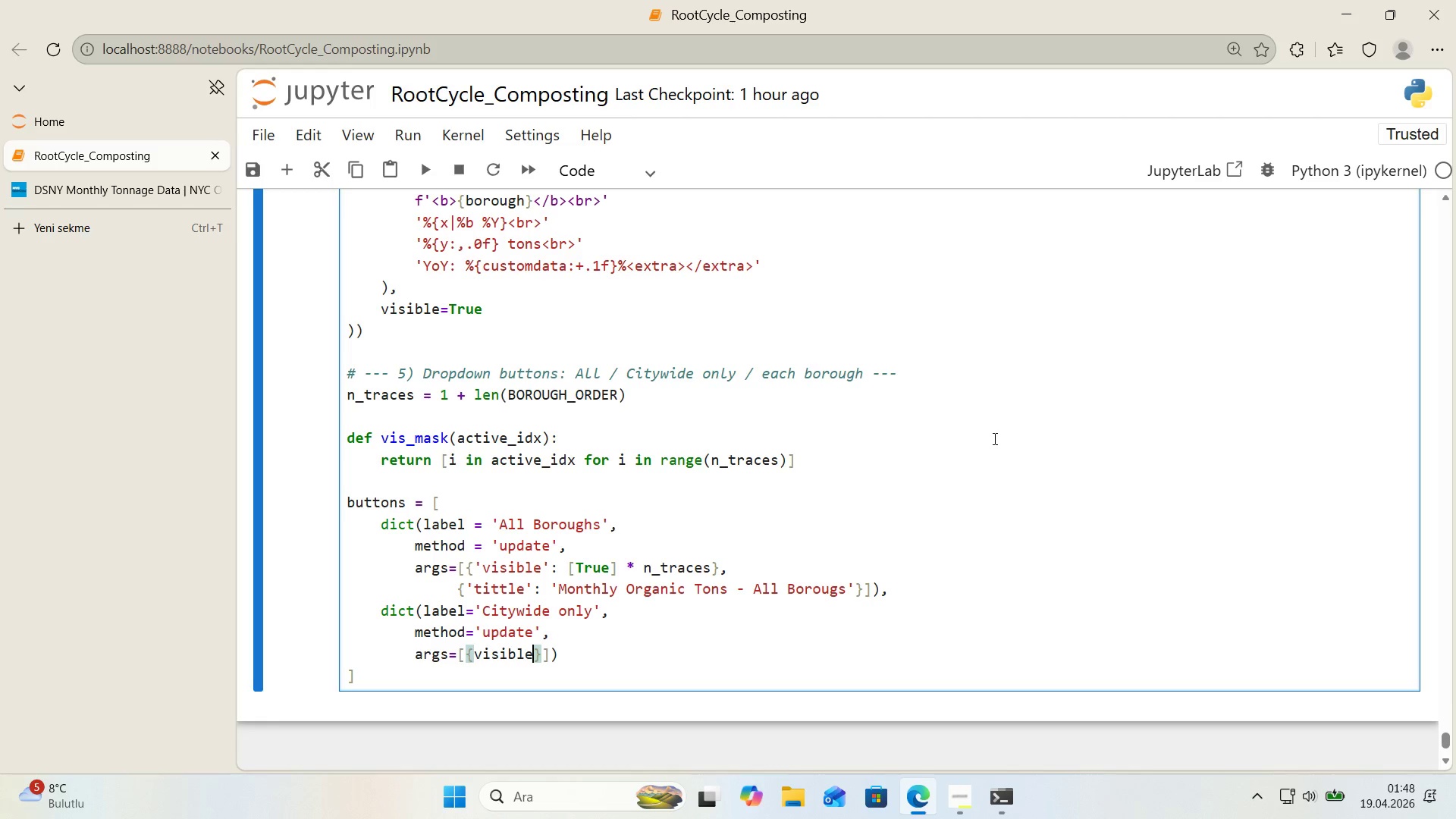 
key(Shift+ShiftRight)
 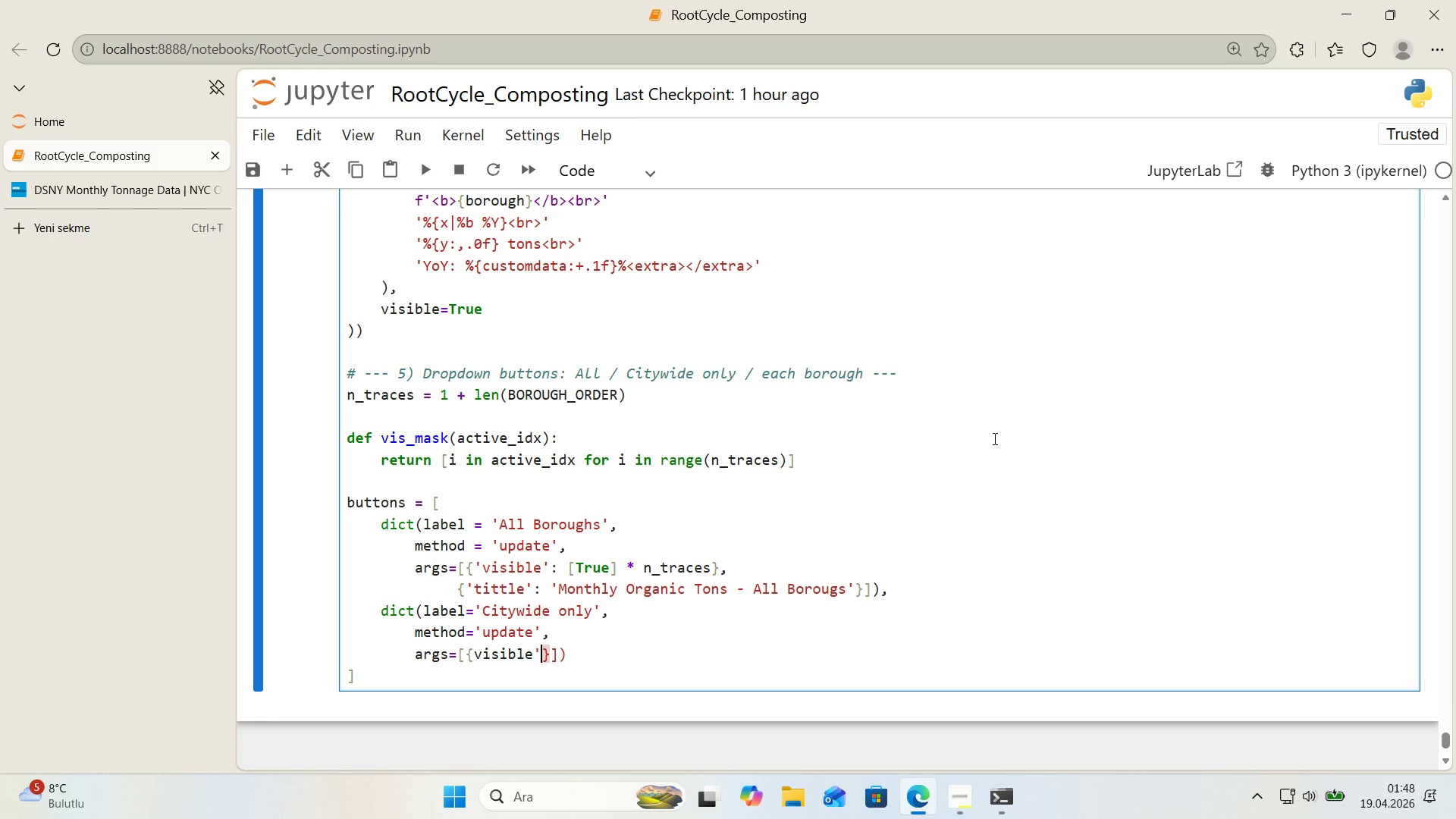 
key(Shift+2)
 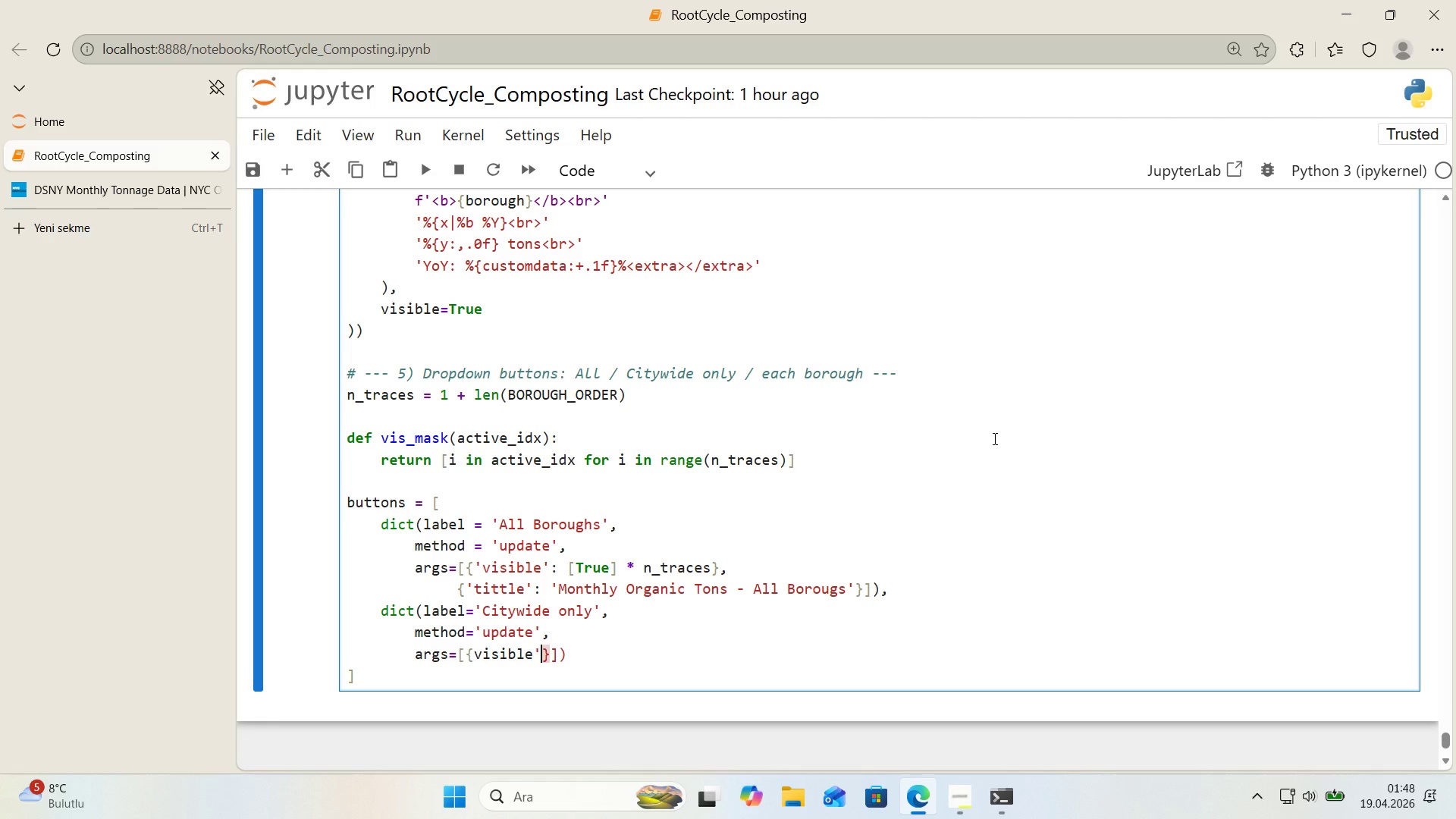 
key(ArrowLeft)
 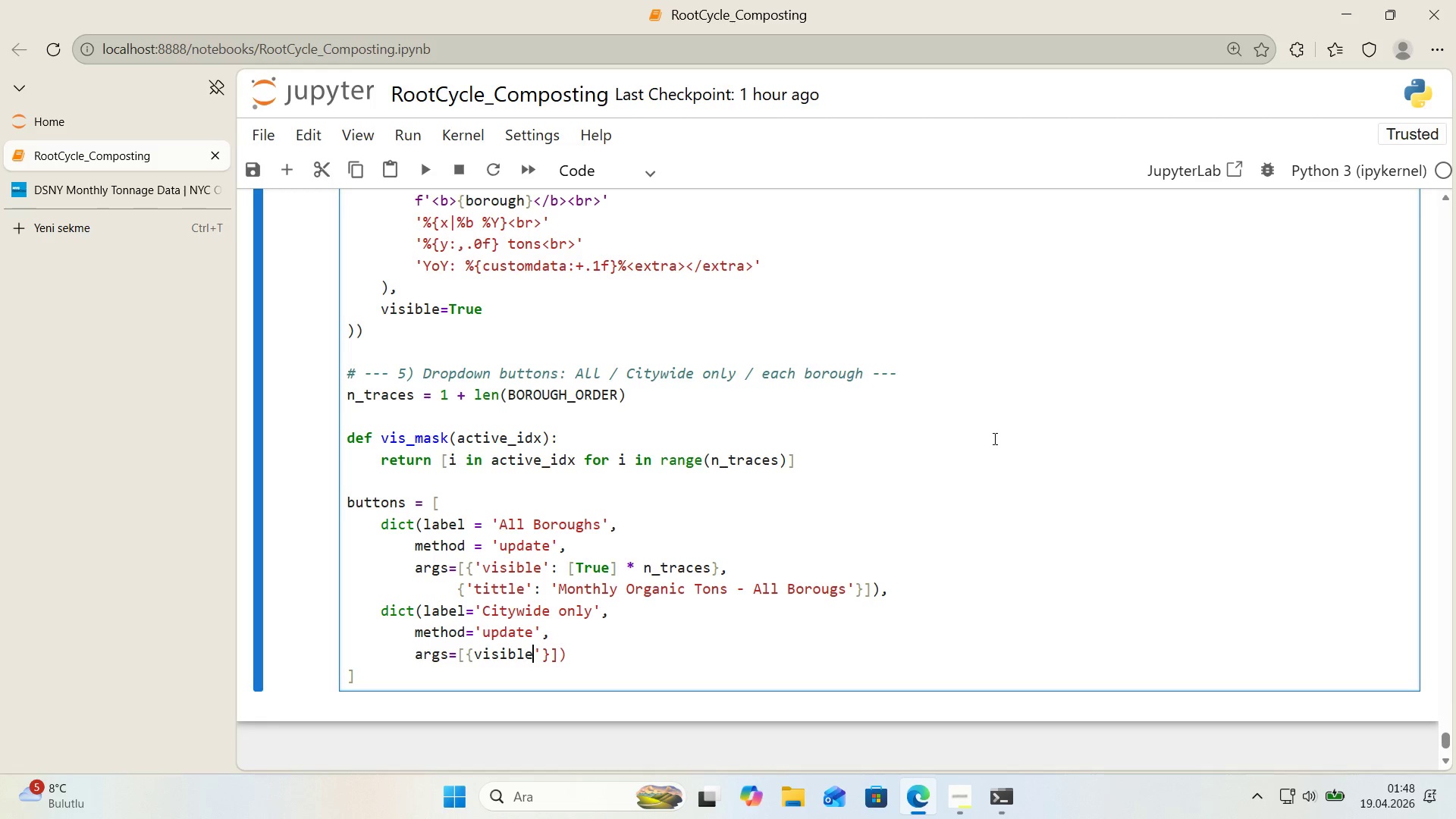 
key(ArrowLeft)
 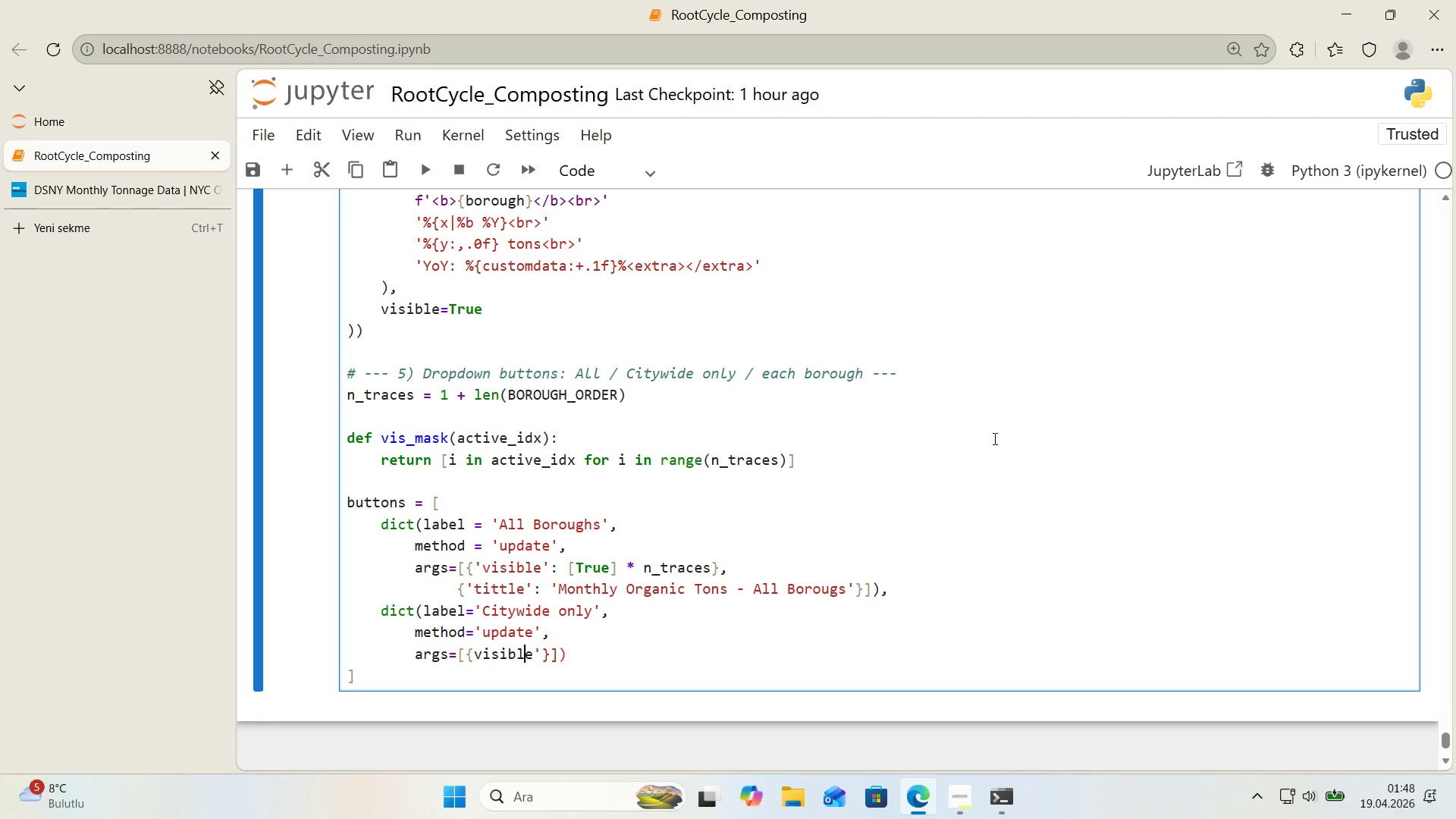 
key(ArrowLeft)
 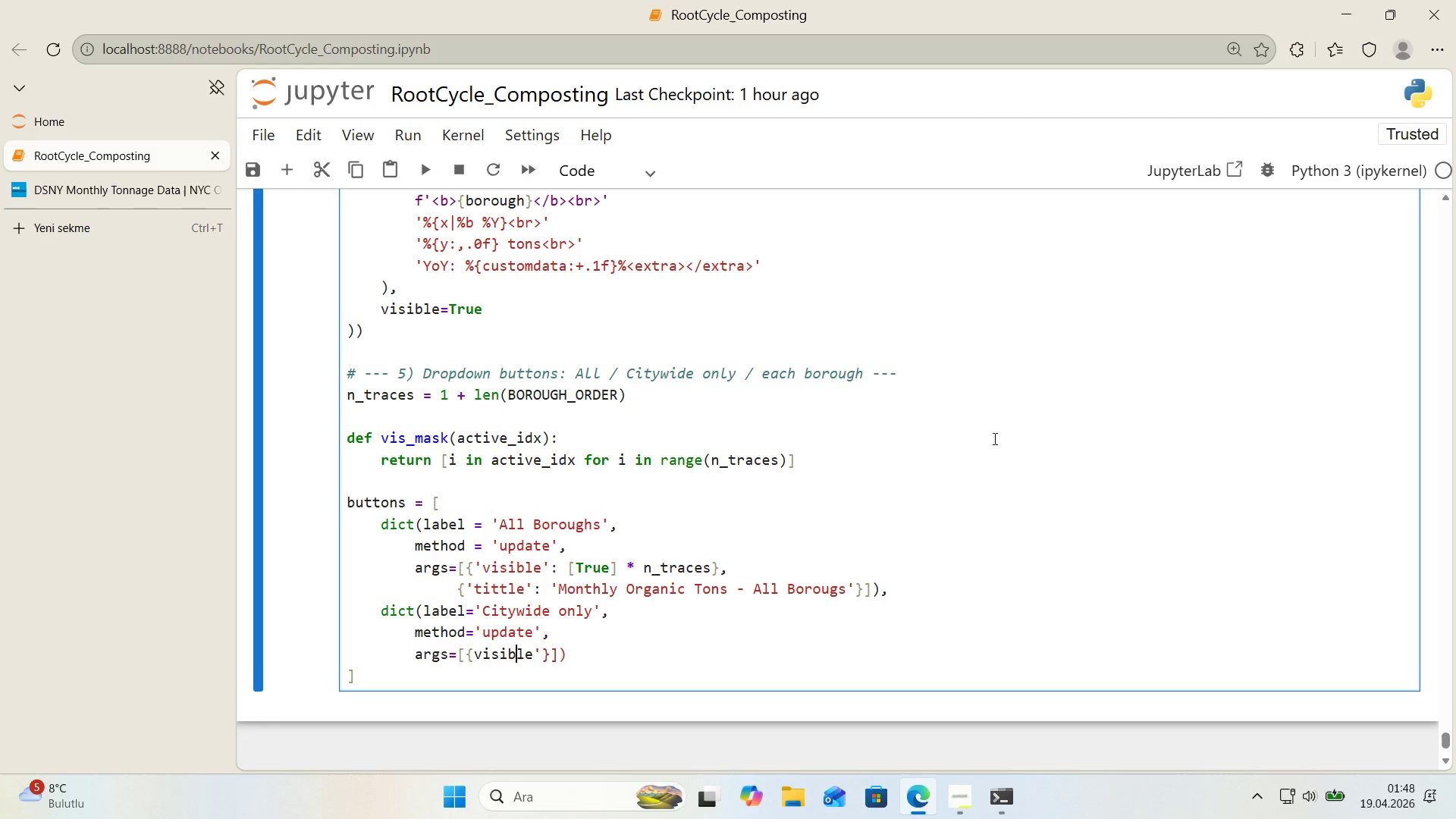 
key(ArrowLeft)
 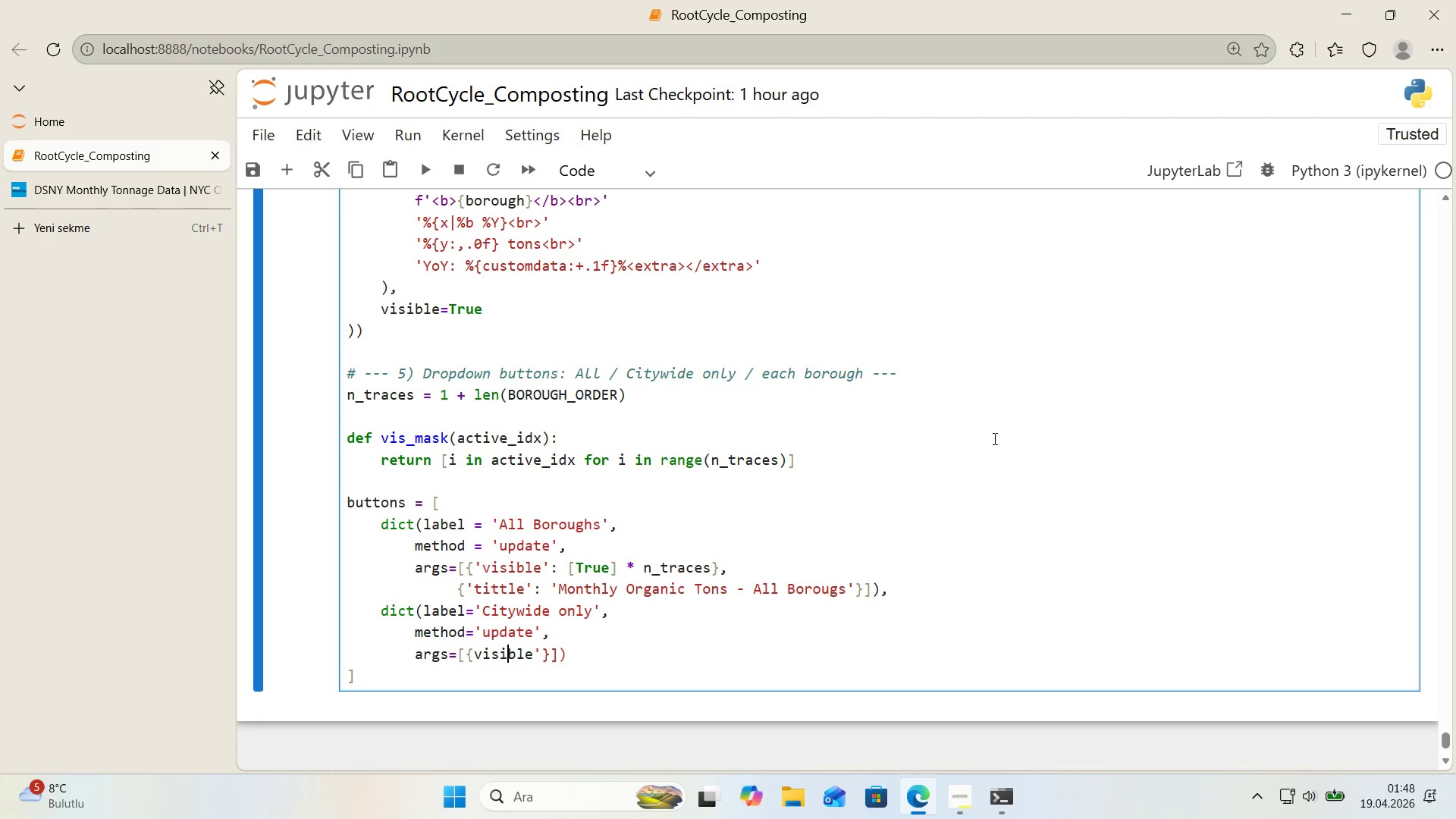 
key(ArrowLeft)
 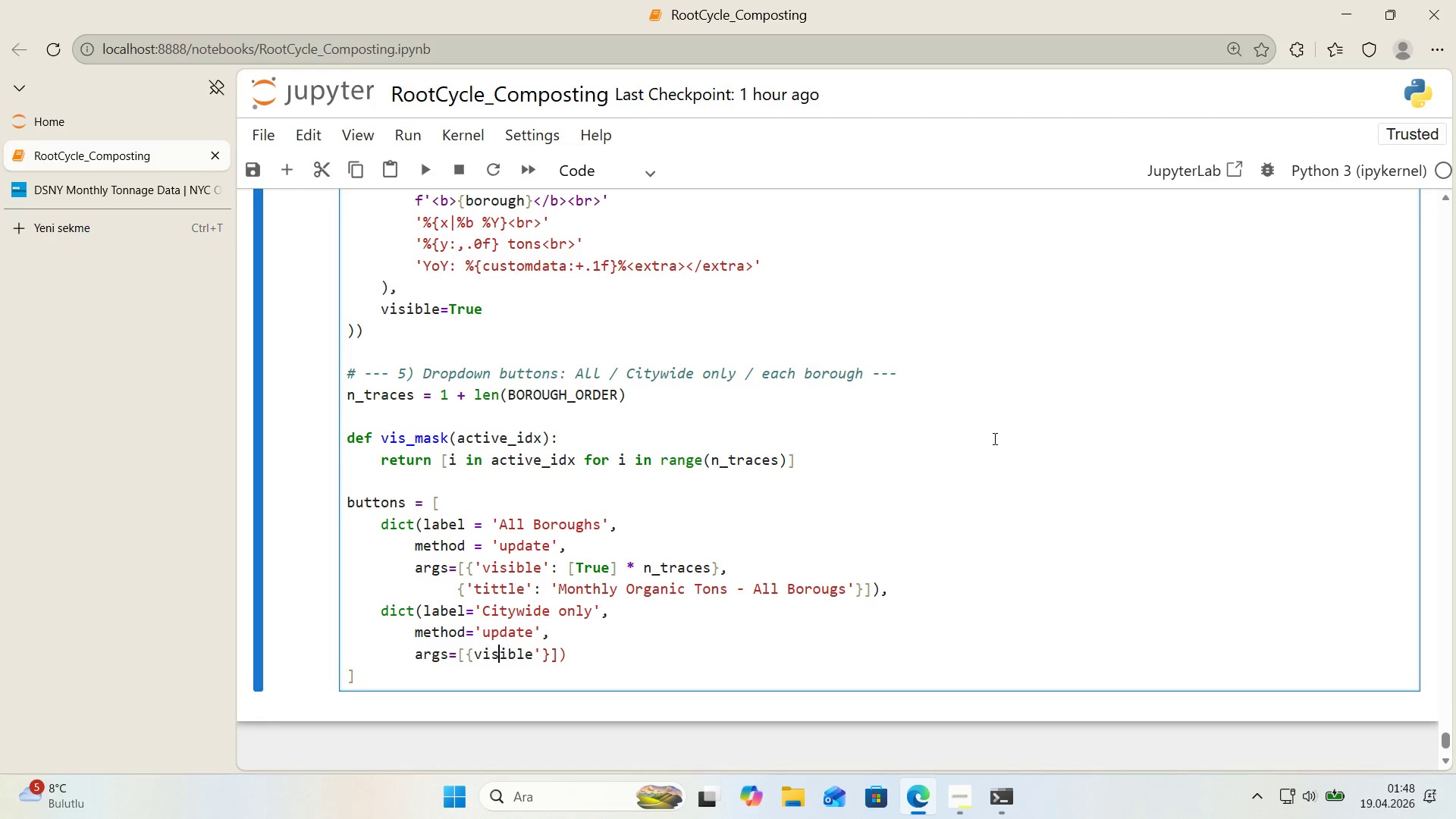 
key(ArrowLeft)
 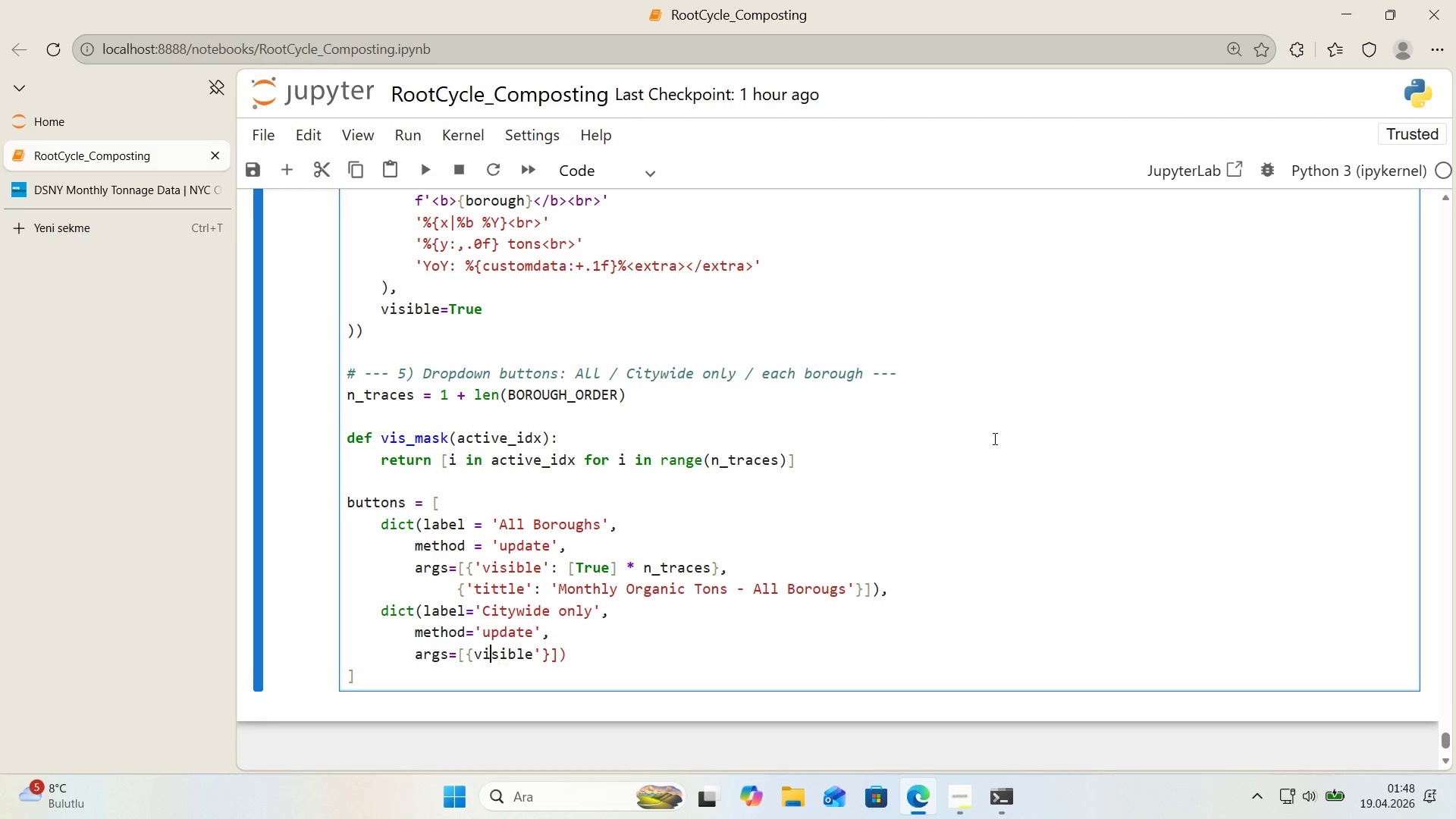 
key(ArrowLeft)
 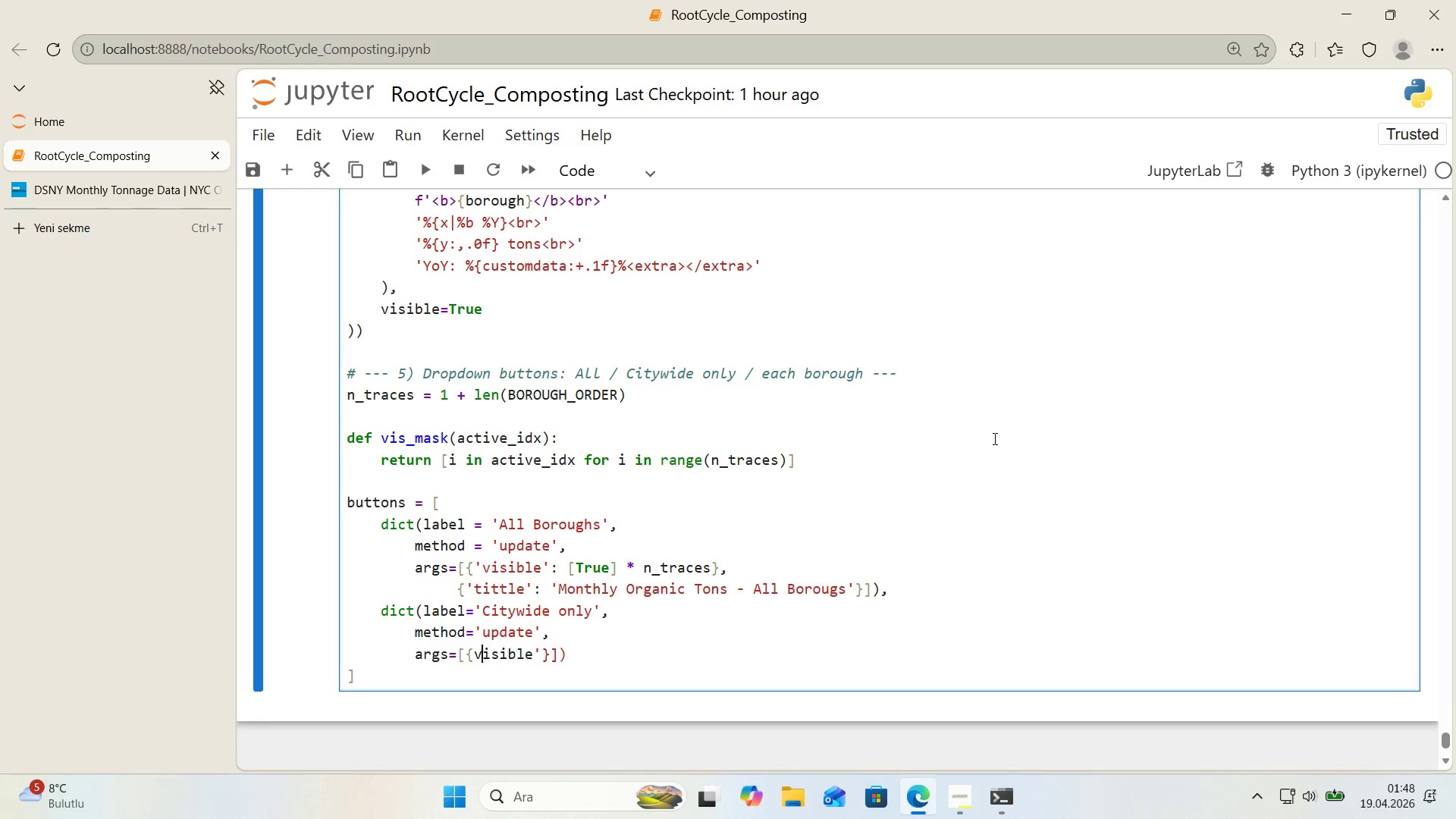 
key(ArrowLeft)
 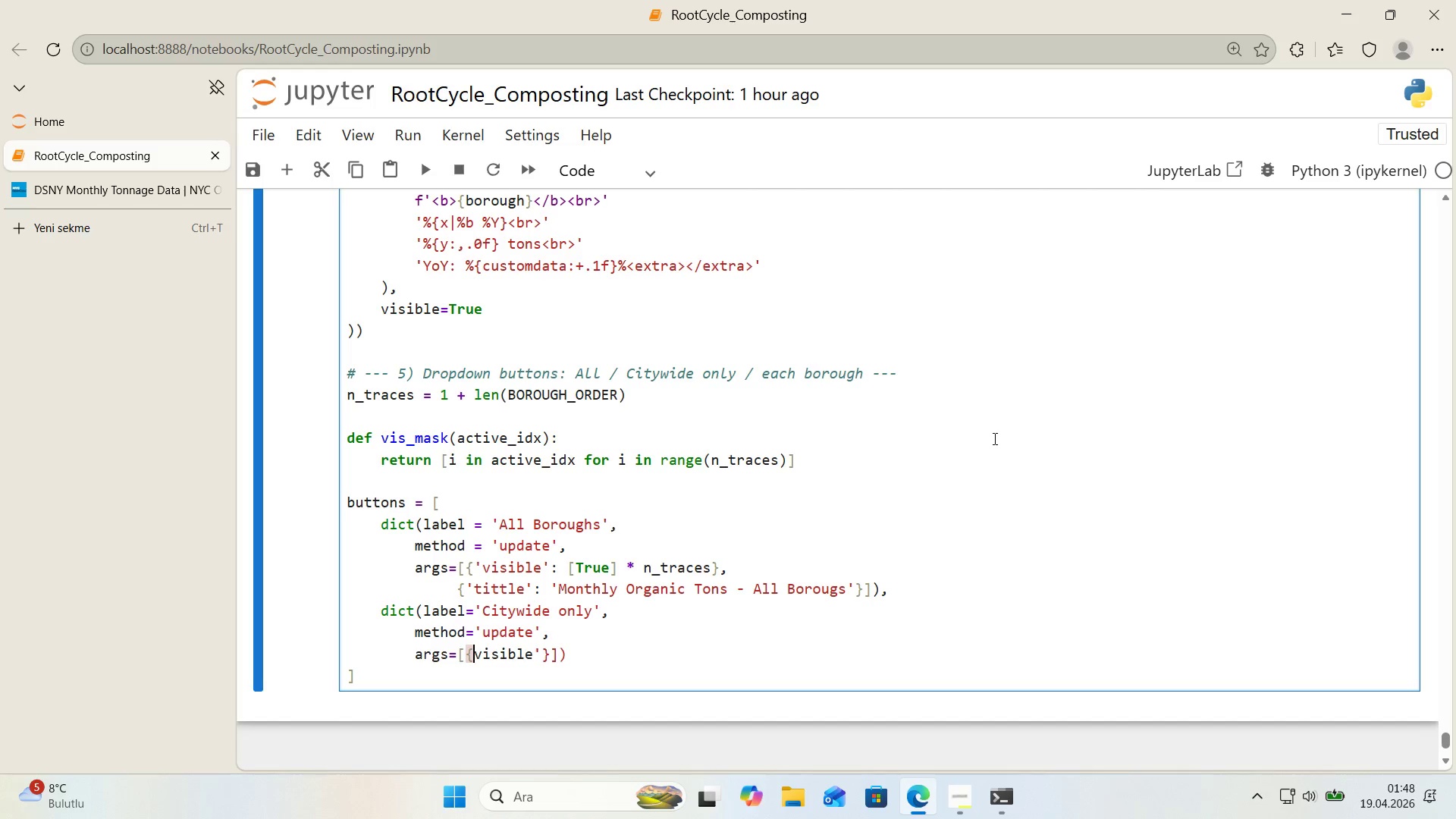 
key(Shift+ShiftRight)
 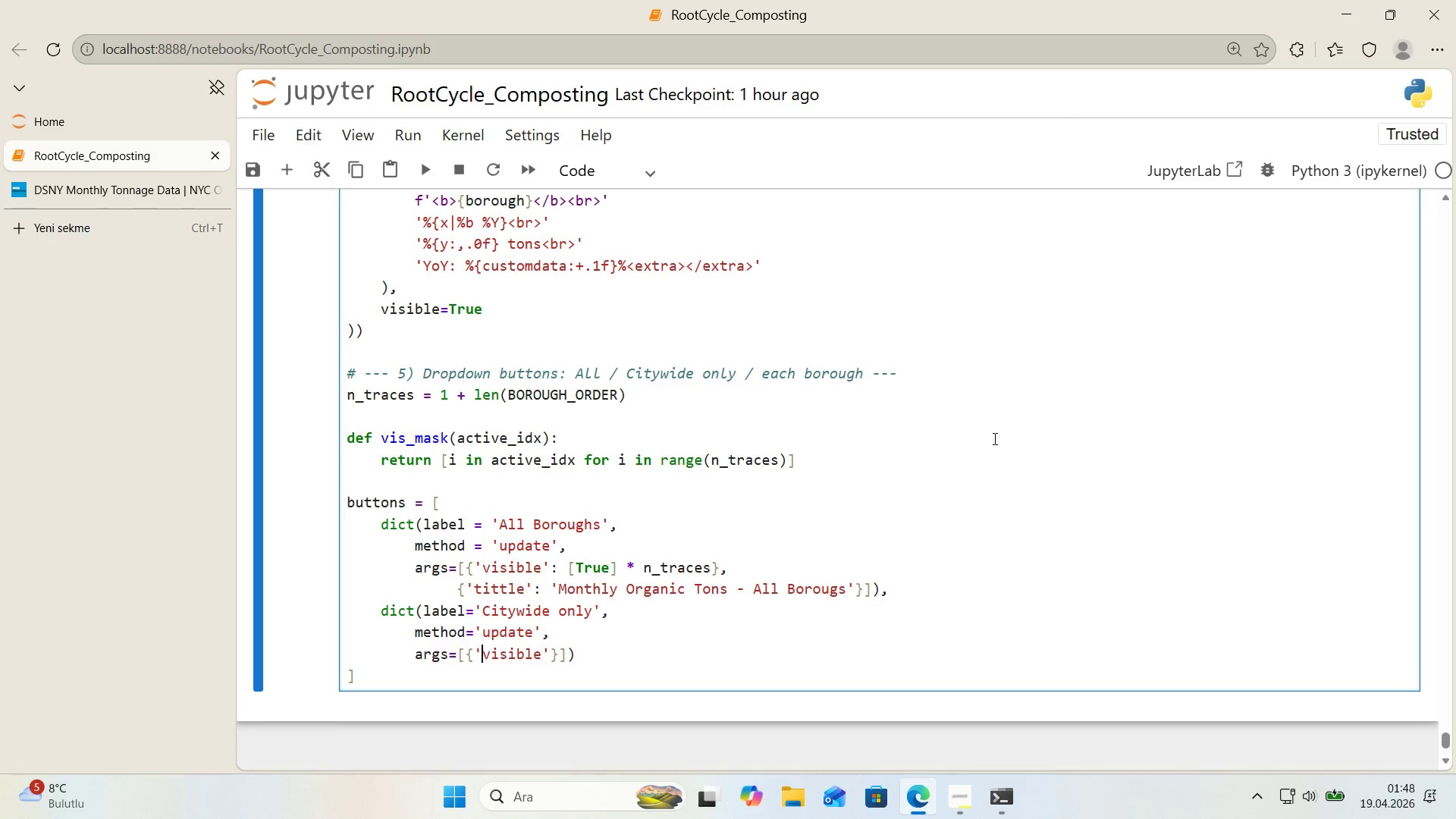 
key(Shift+2)
 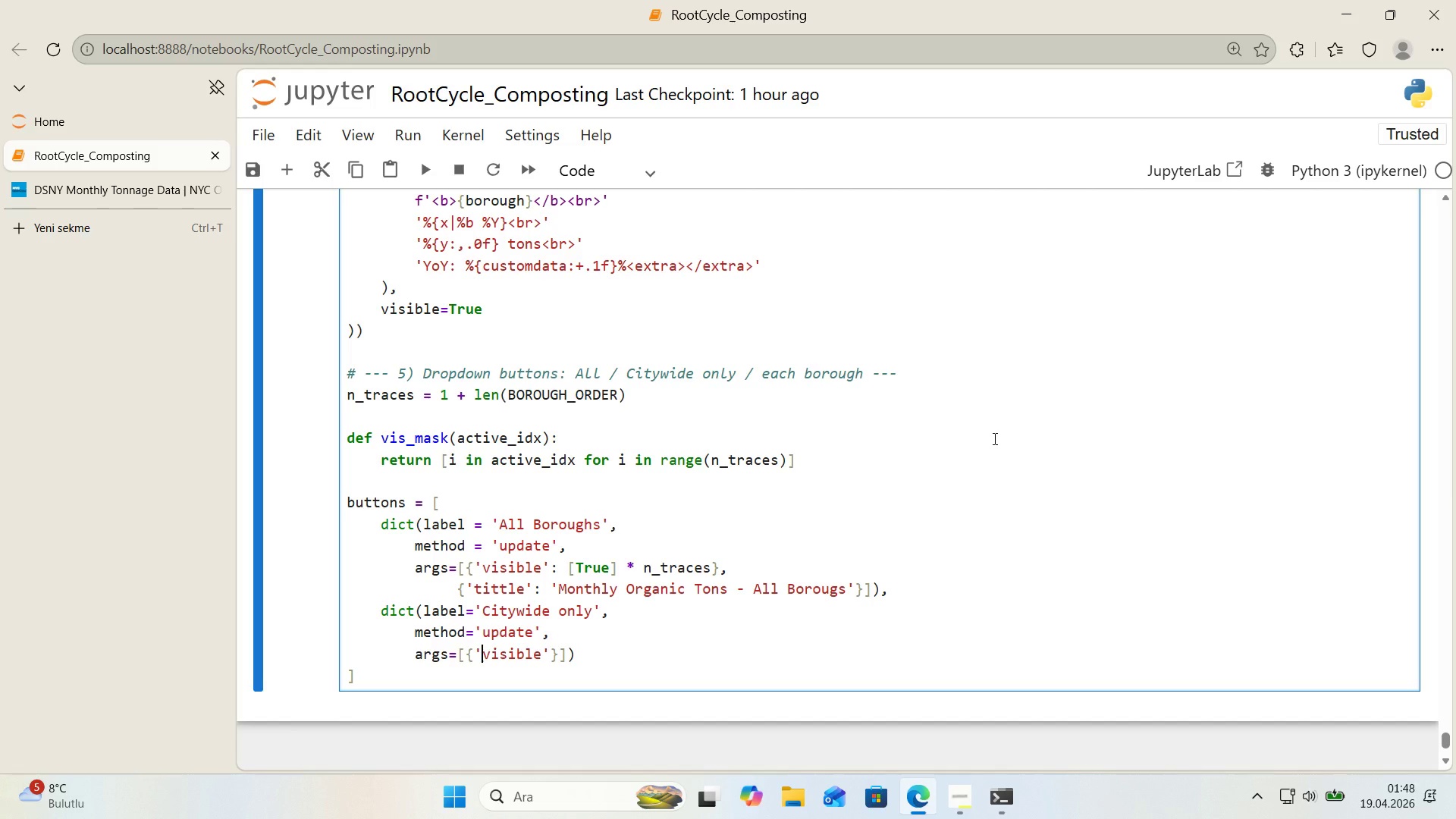 
key(ArrowRight)
 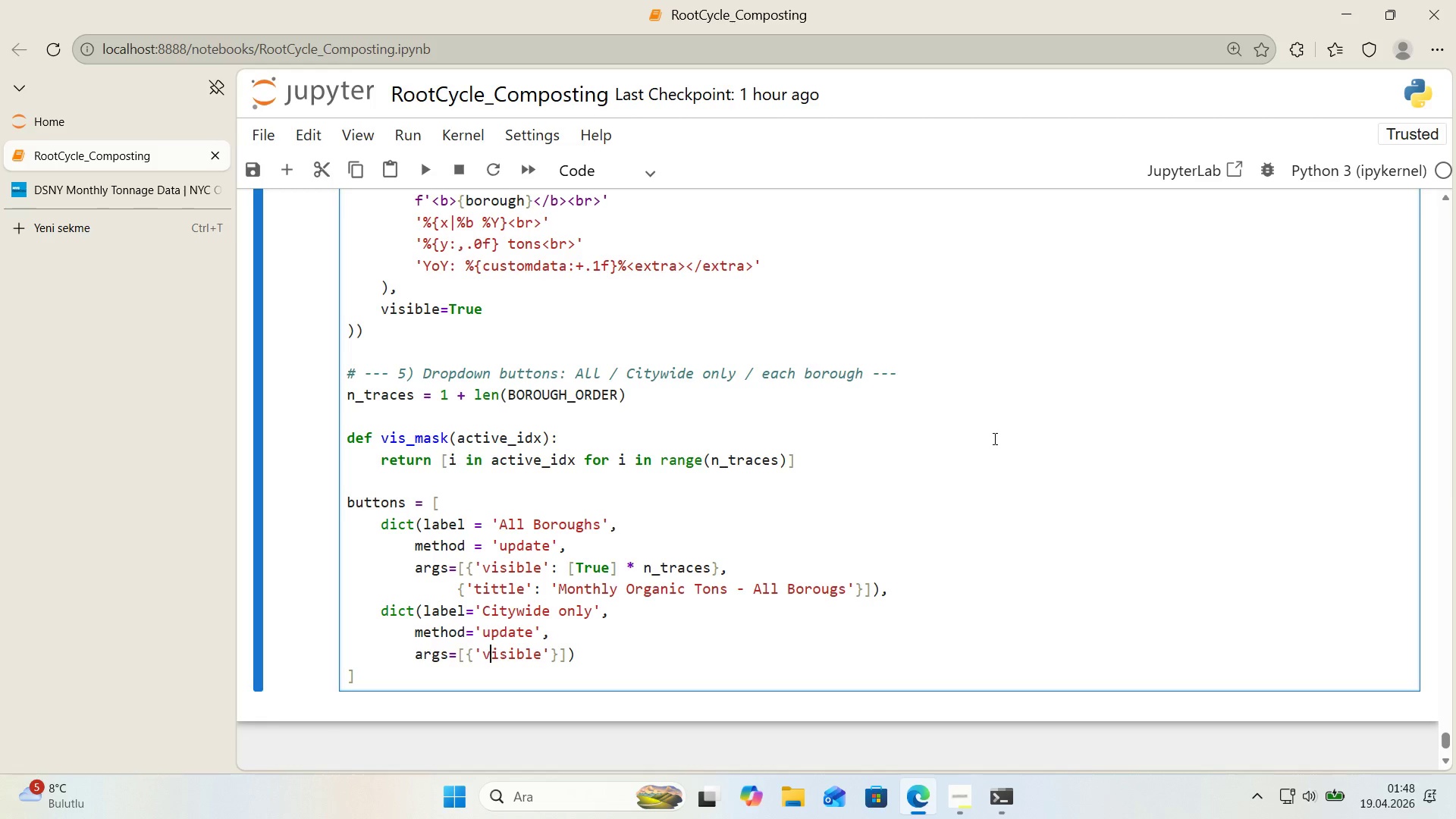 
key(ArrowRight)
 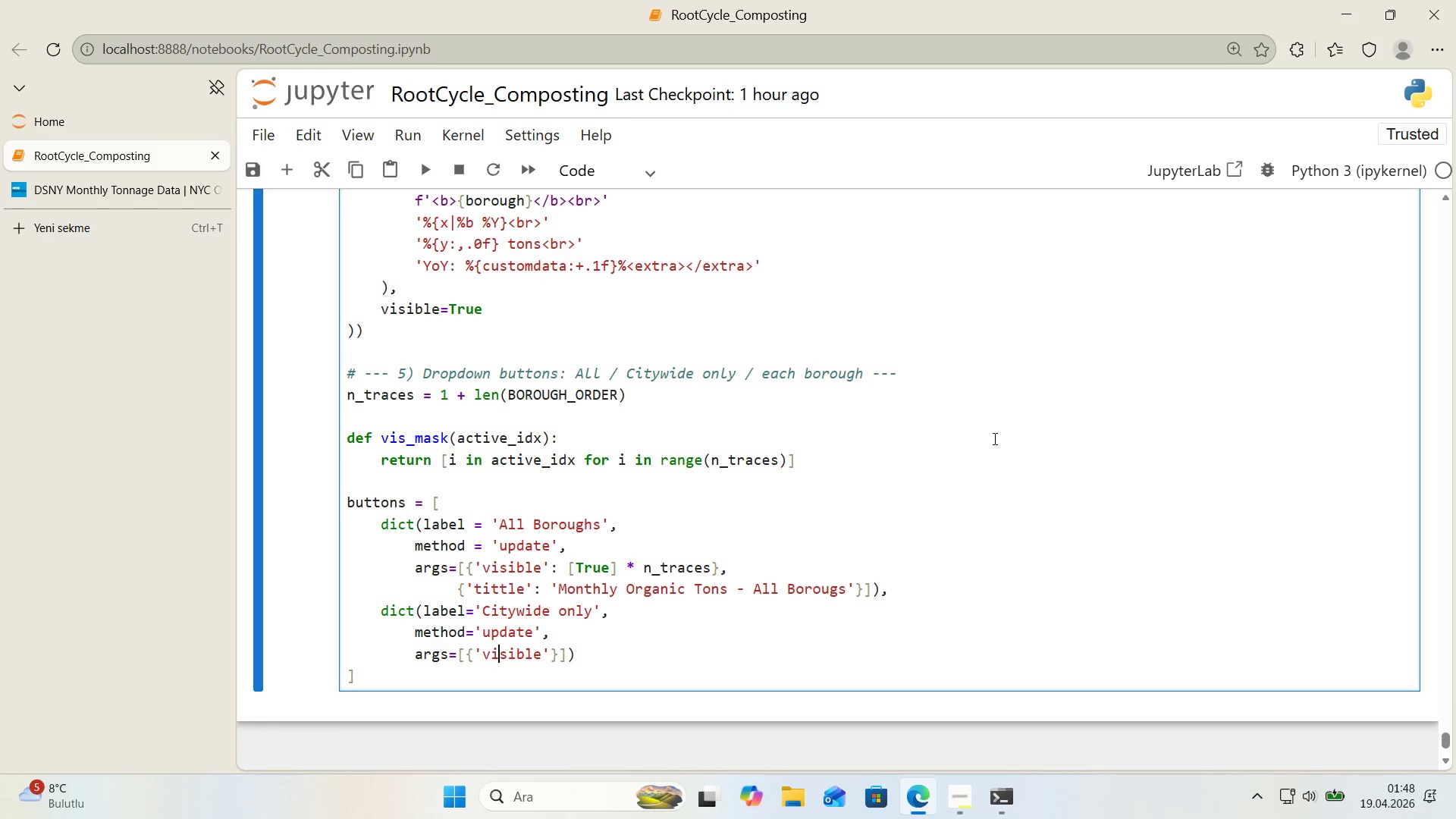 
key(ArrowRight)
 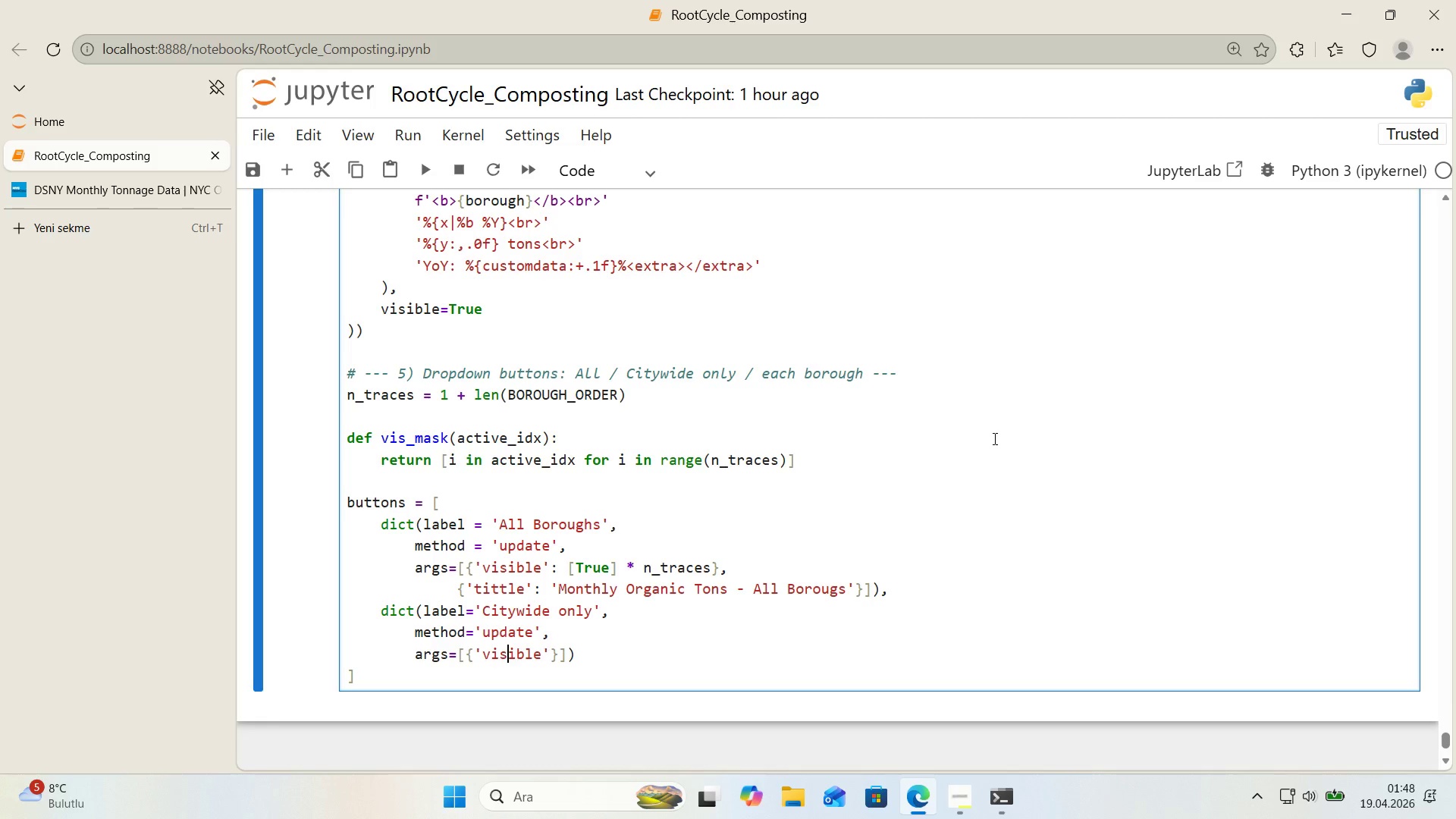 
key(ArrowRight)
 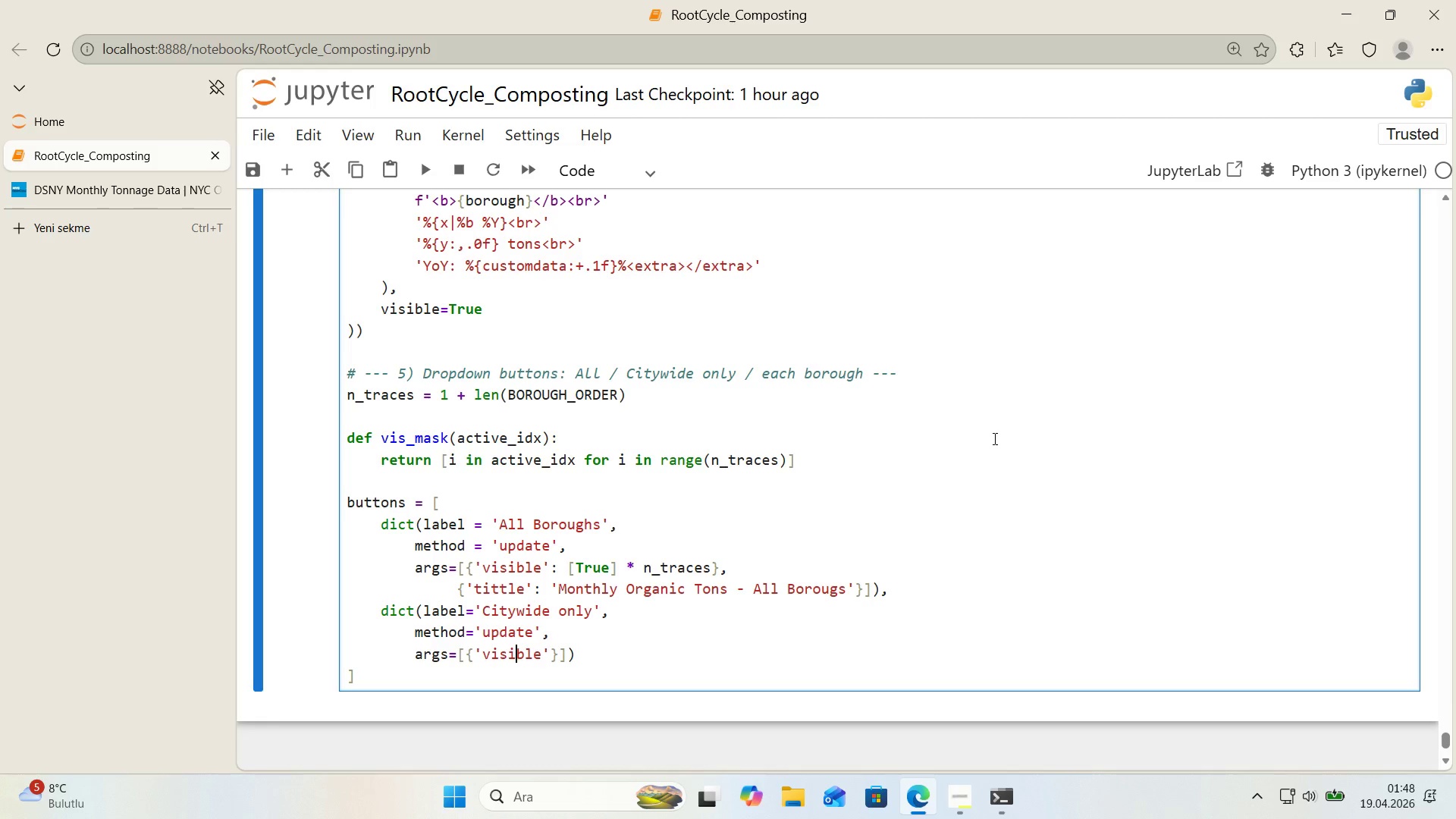 
key(ArrowRight)
 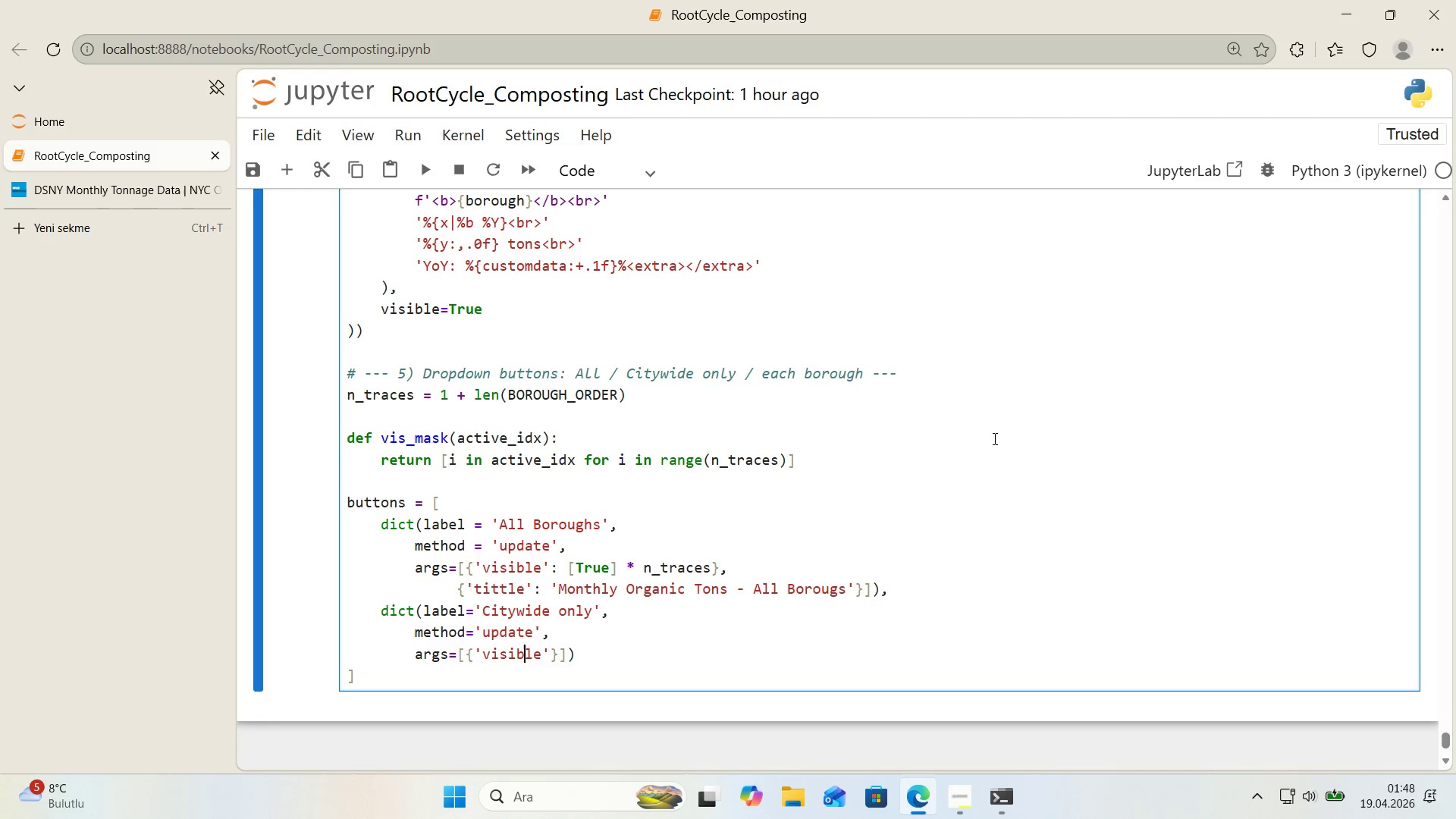 
key(ArrowRight)
 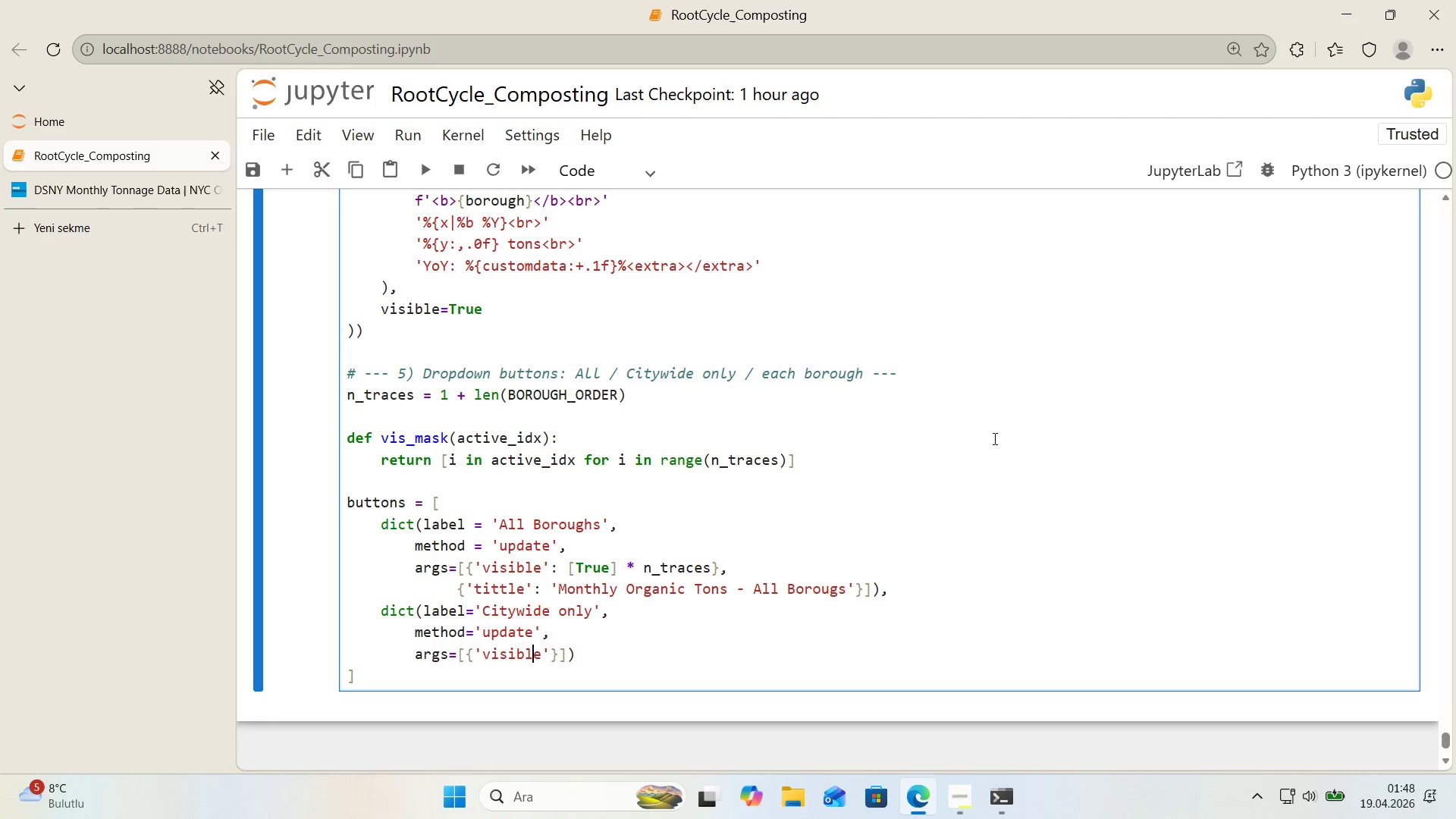 
key(ArrowRight)
 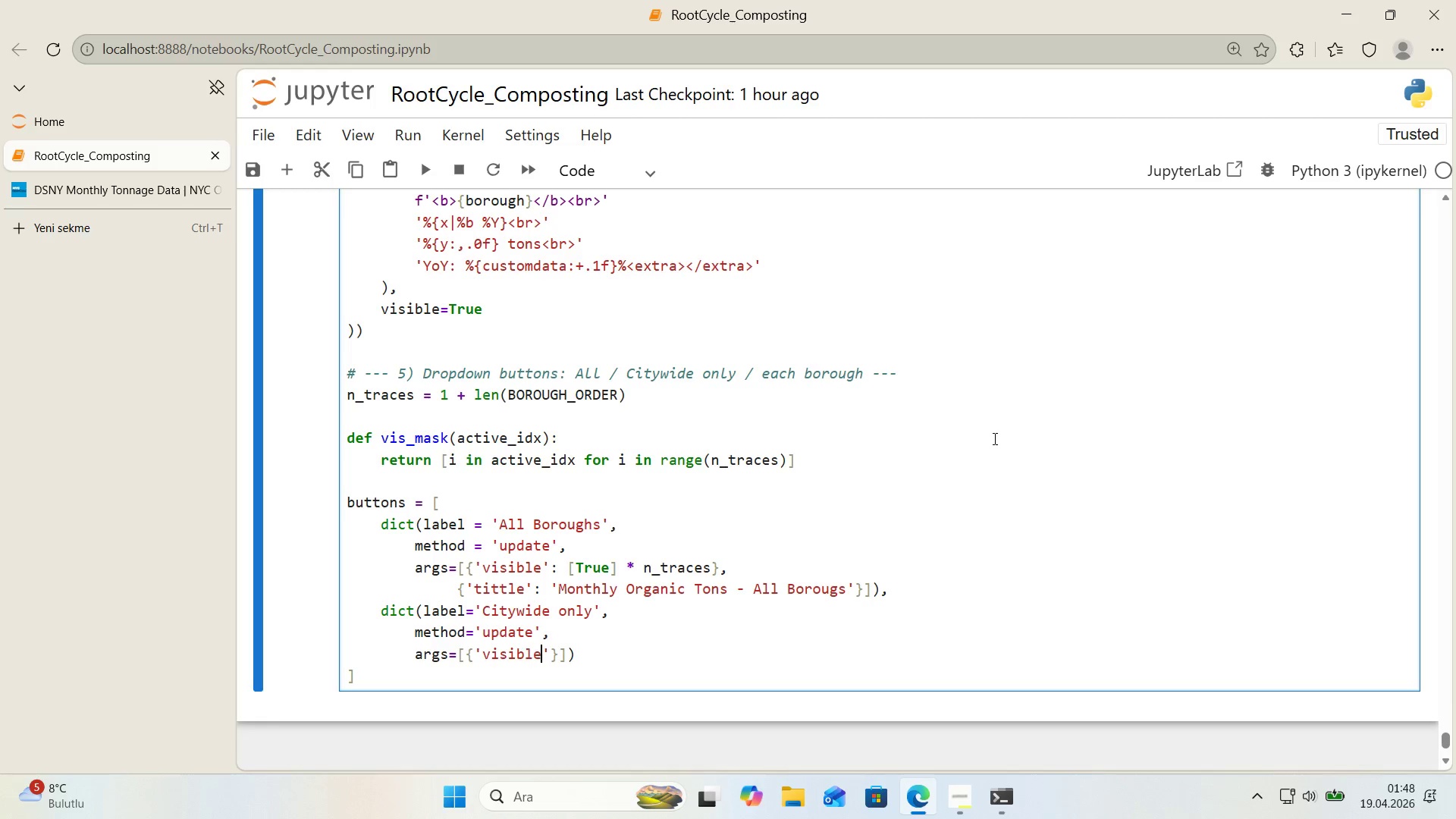 
key(ArrowRight)
 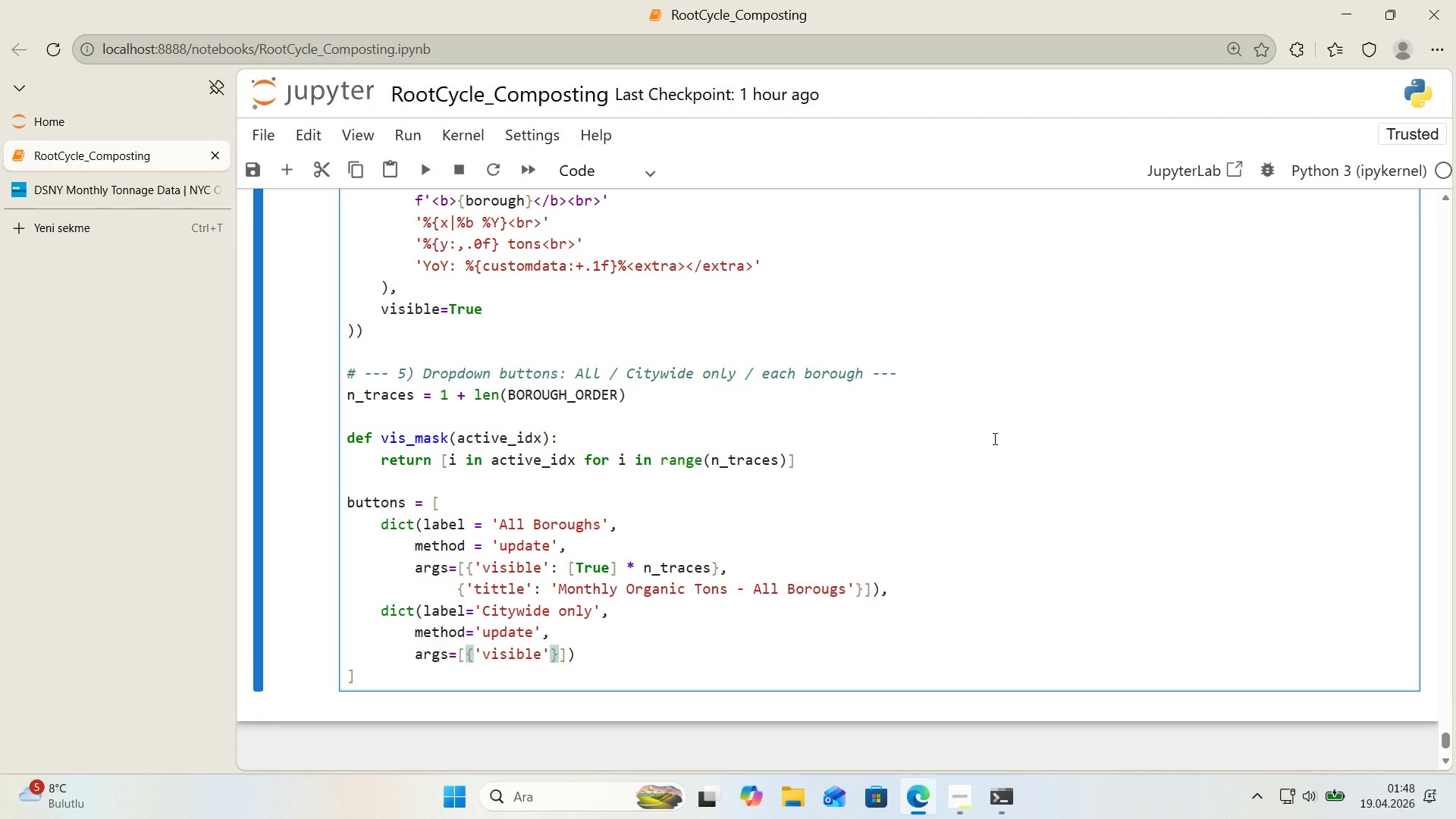 
type(> v's_mask*()
 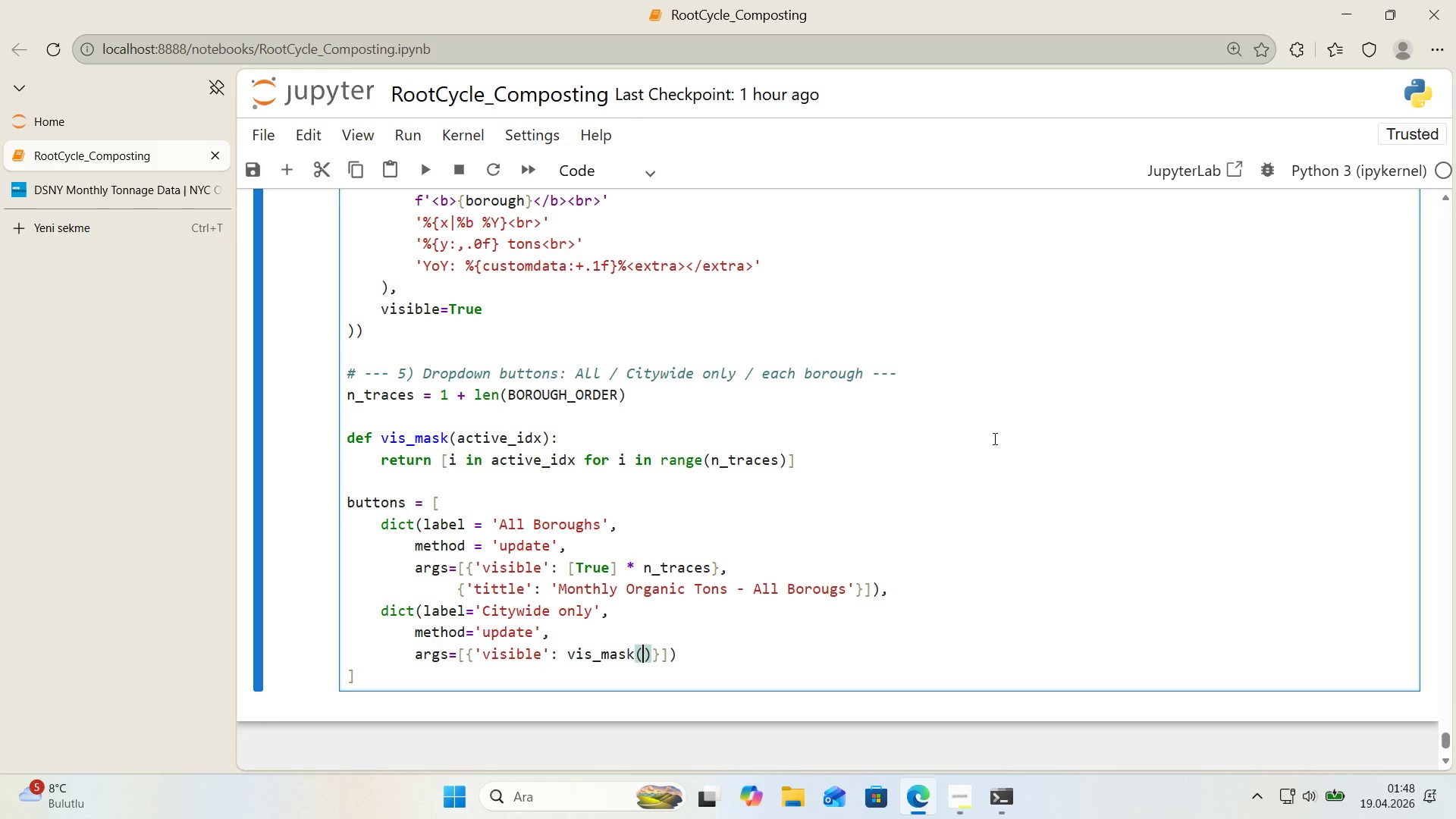 
 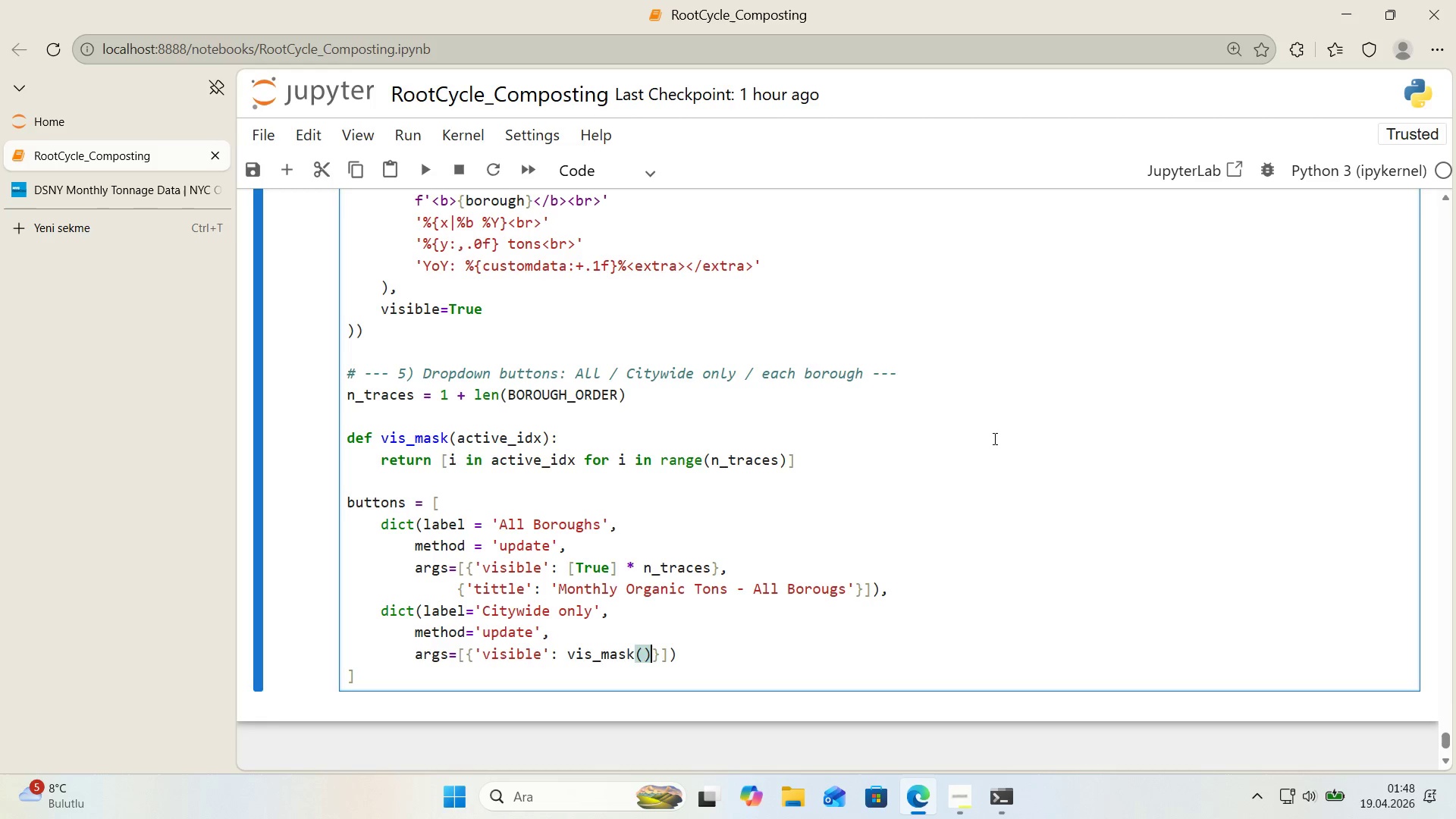 
key(ArrowLeft)
 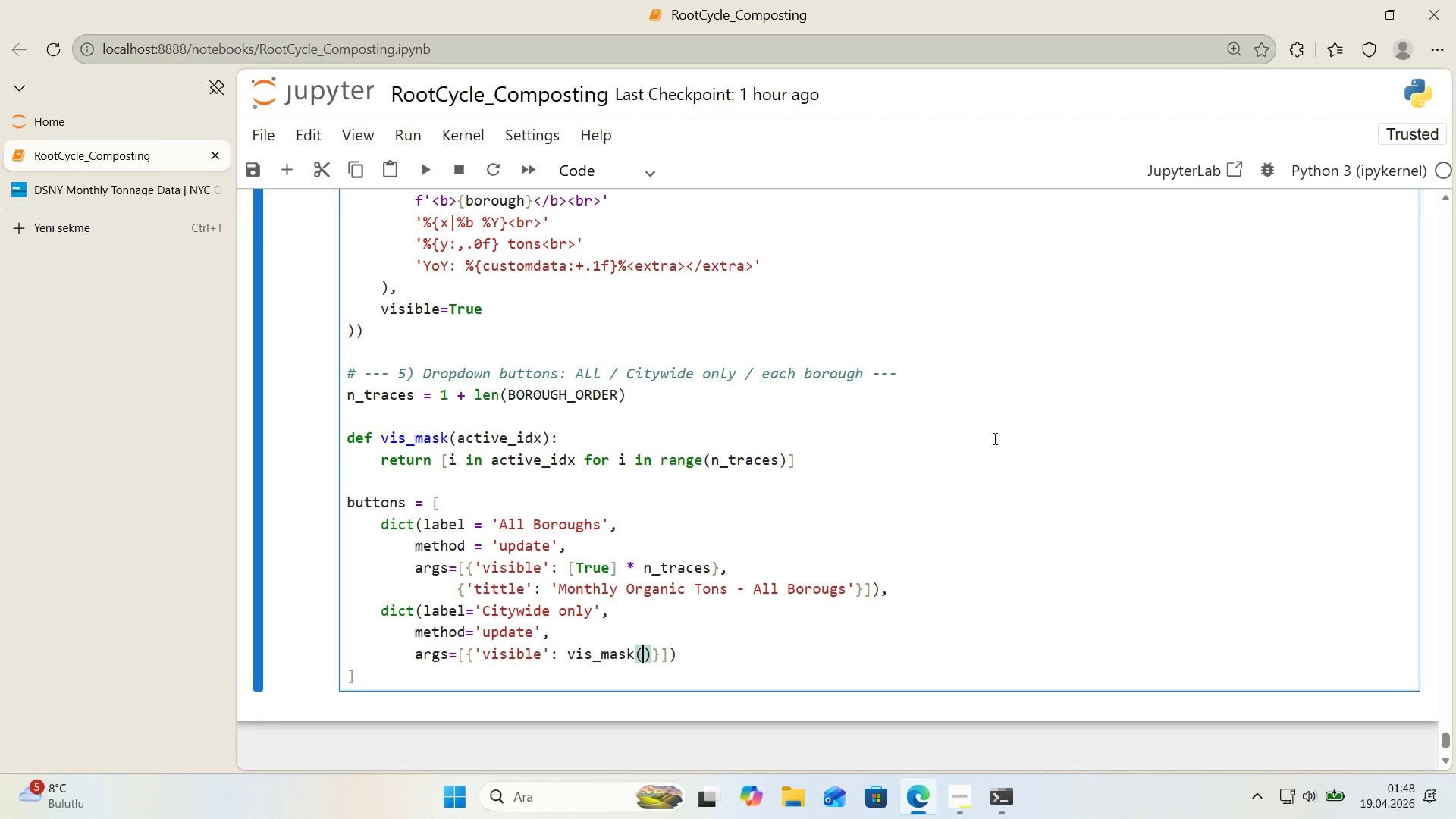 
key(Alt+Control+7)
 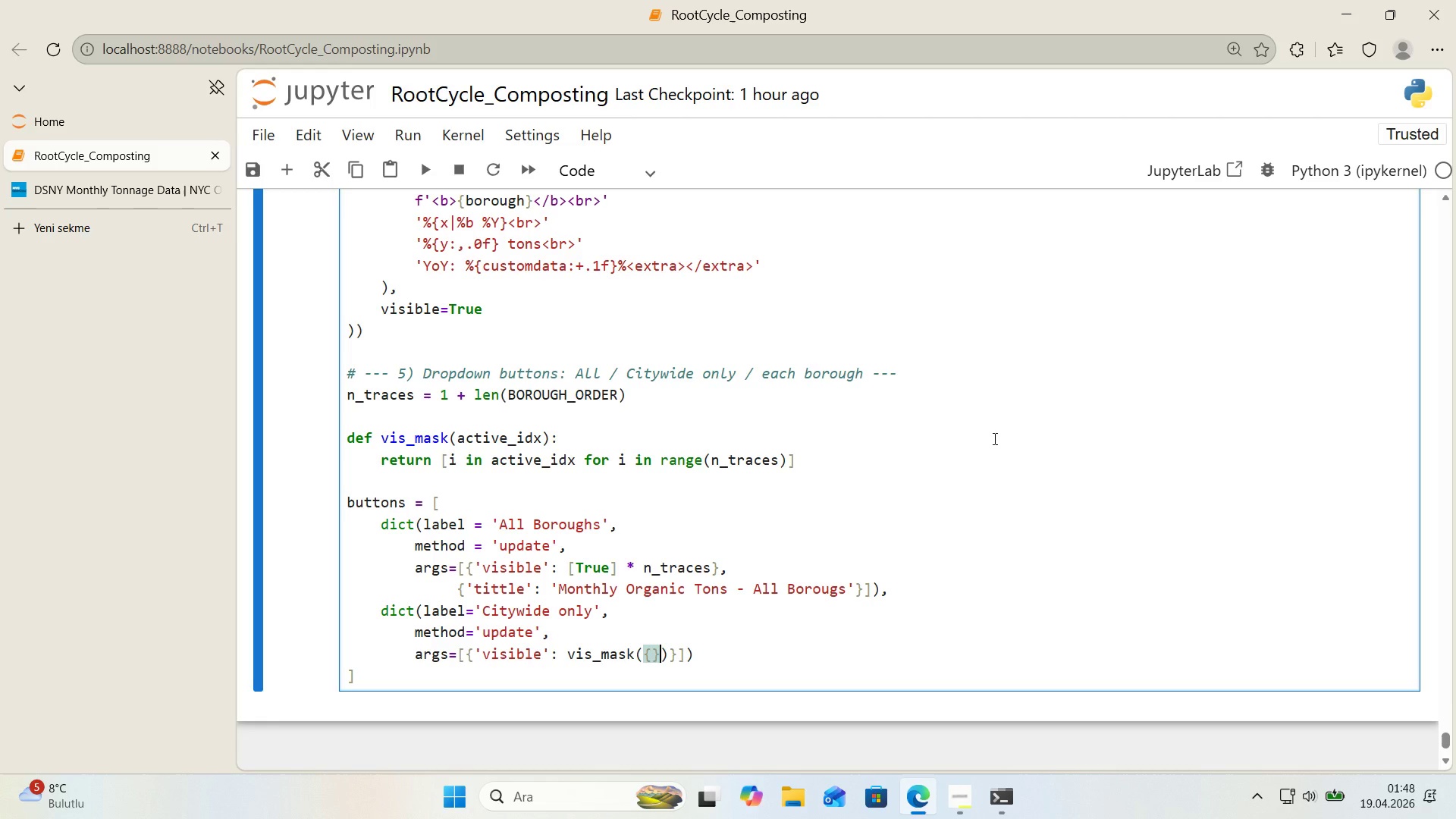 
key(Alt+Control+0)
 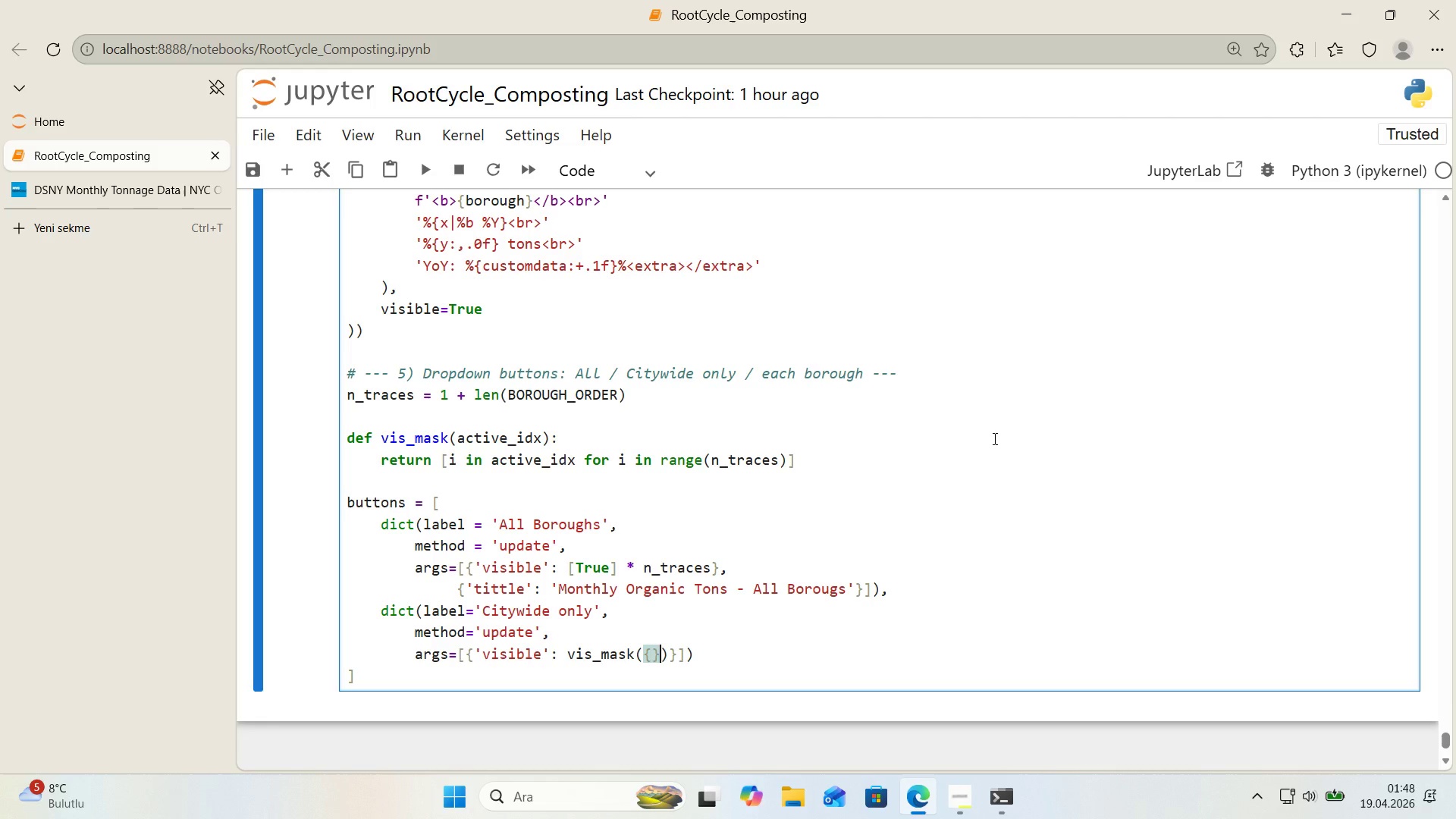 
key(ArrowLeft)
 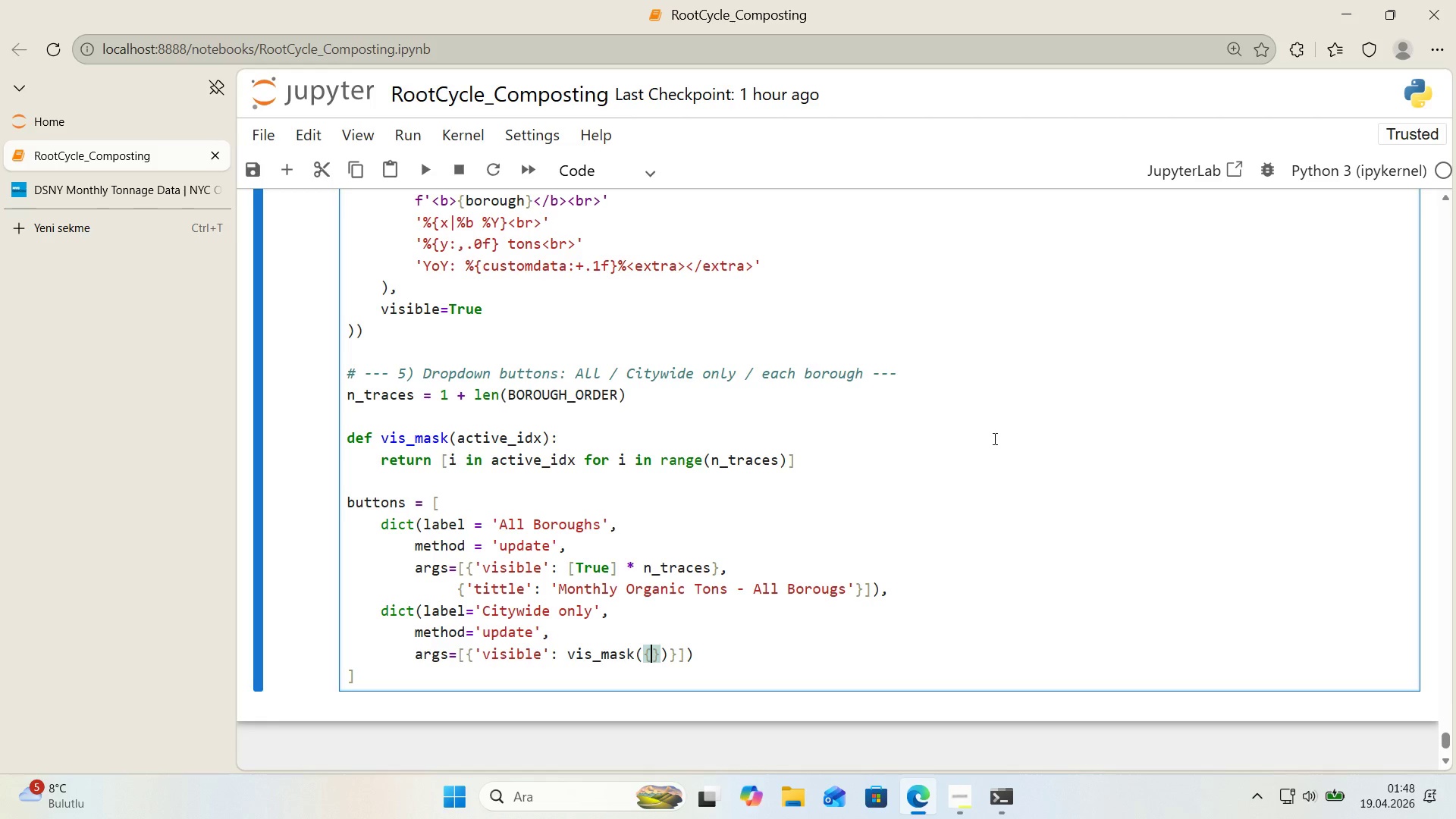 
key(Numpad0)
 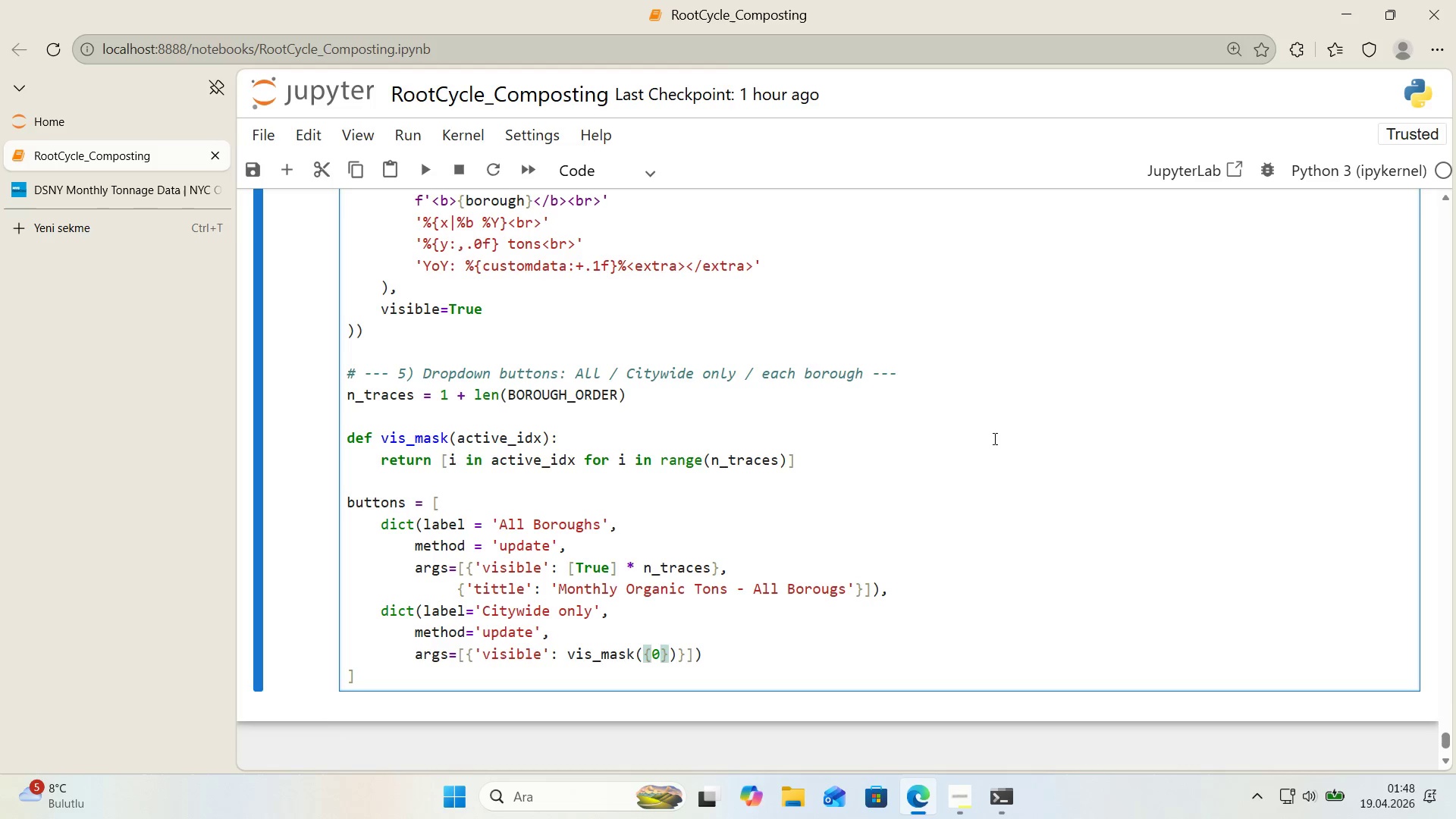 
key(ArrowRight)
 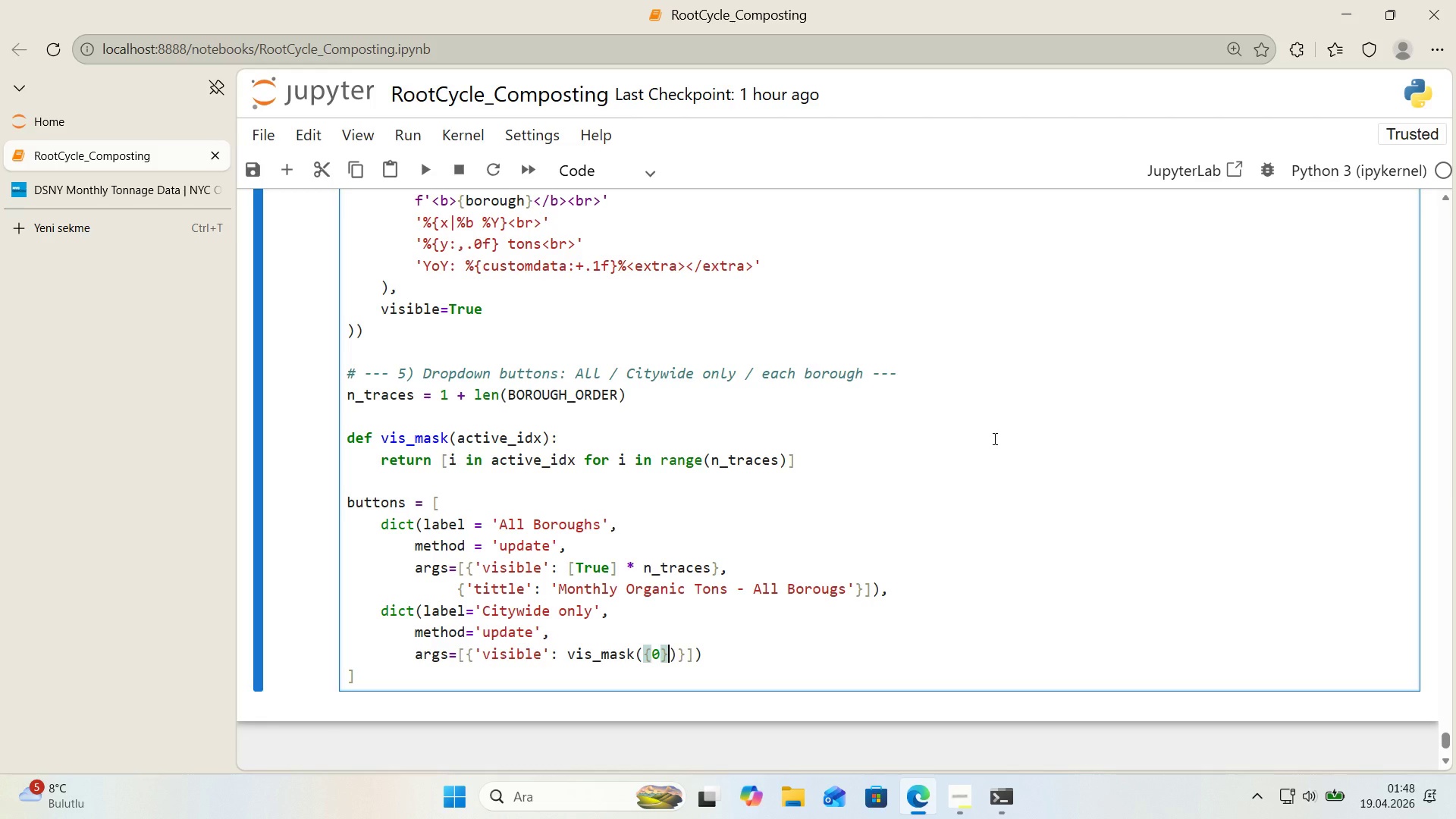 
key(ArrowRight)
 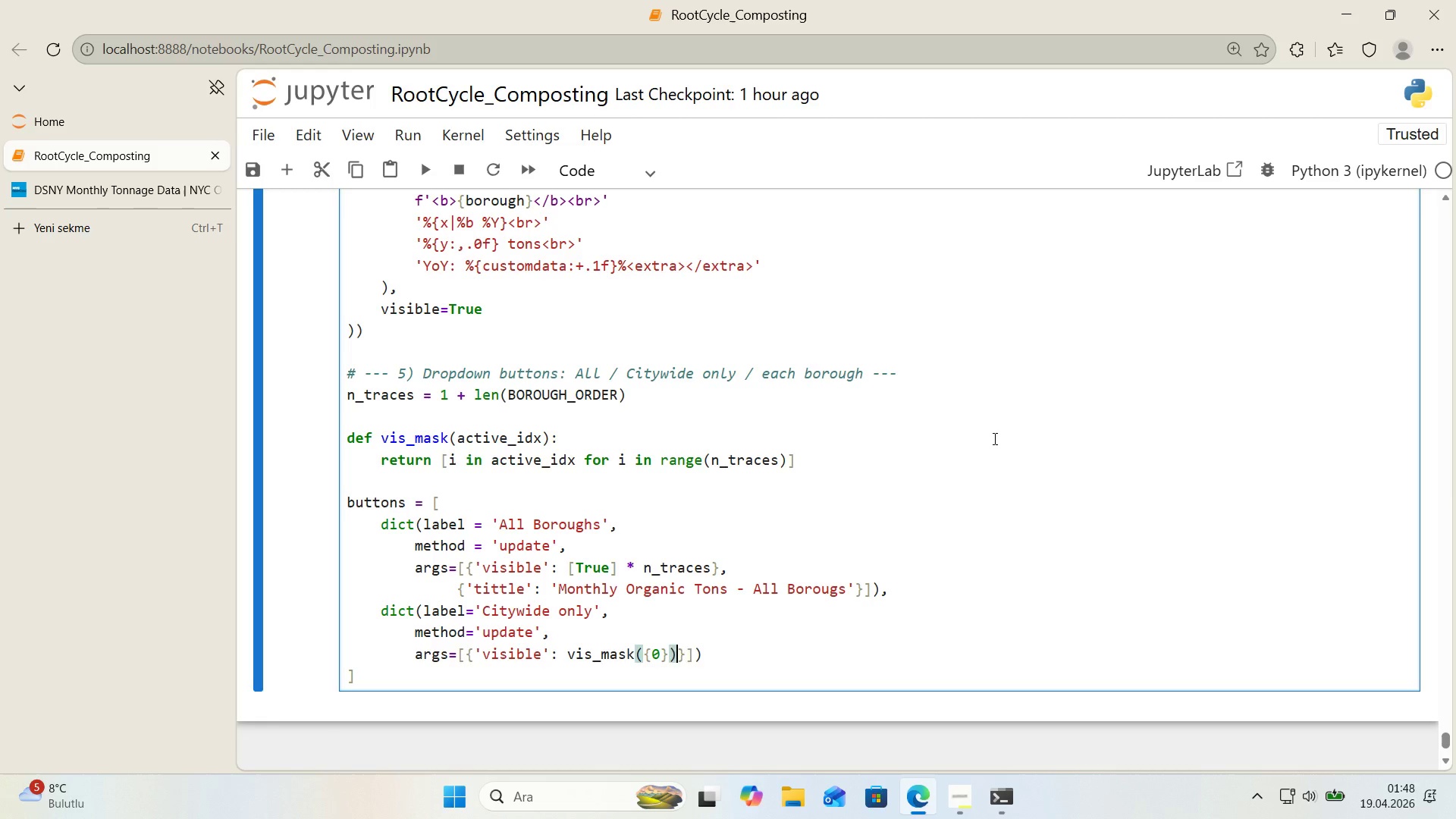 
key(ArrowRight)
 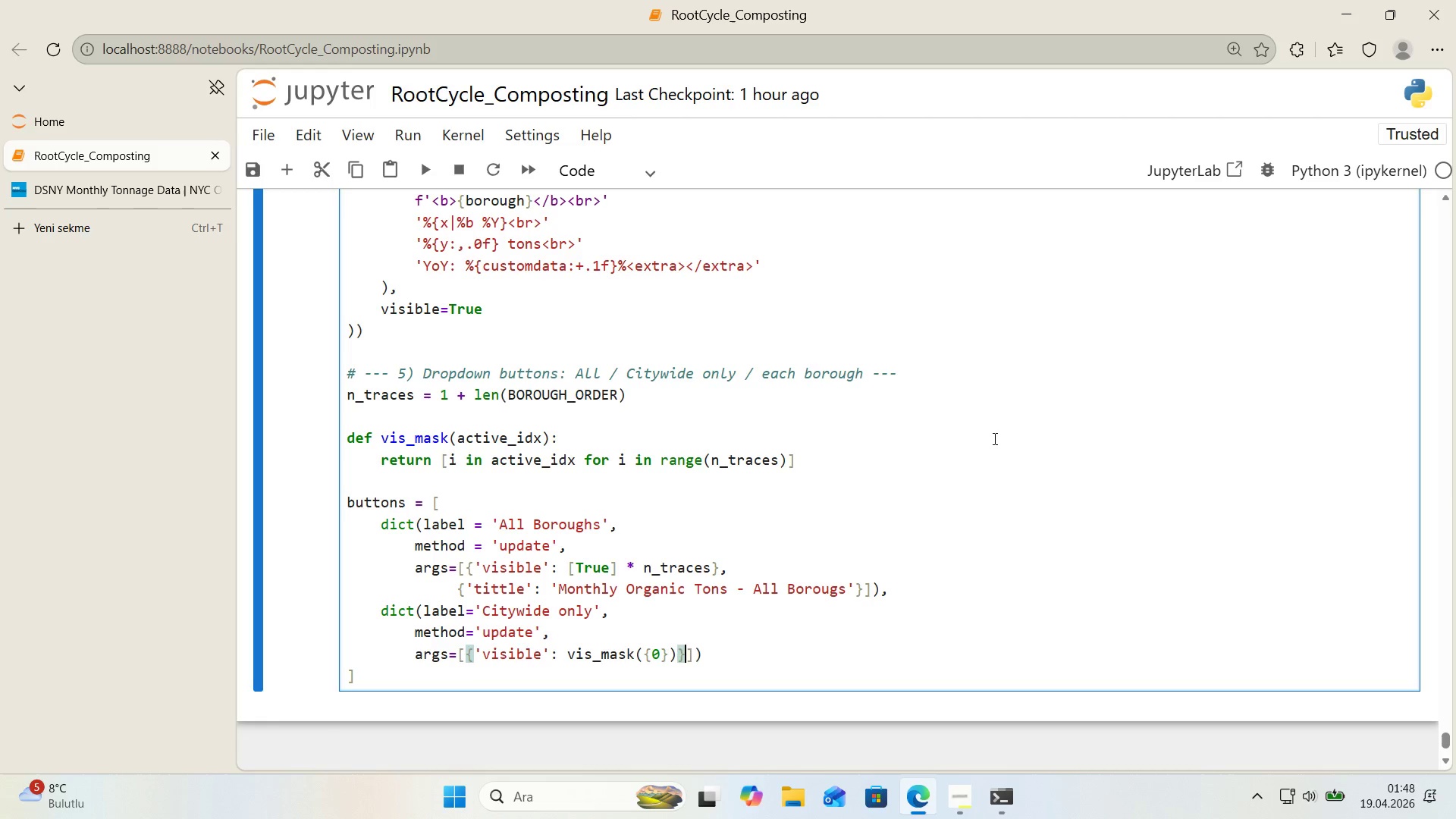 
key(ArrowRight)
 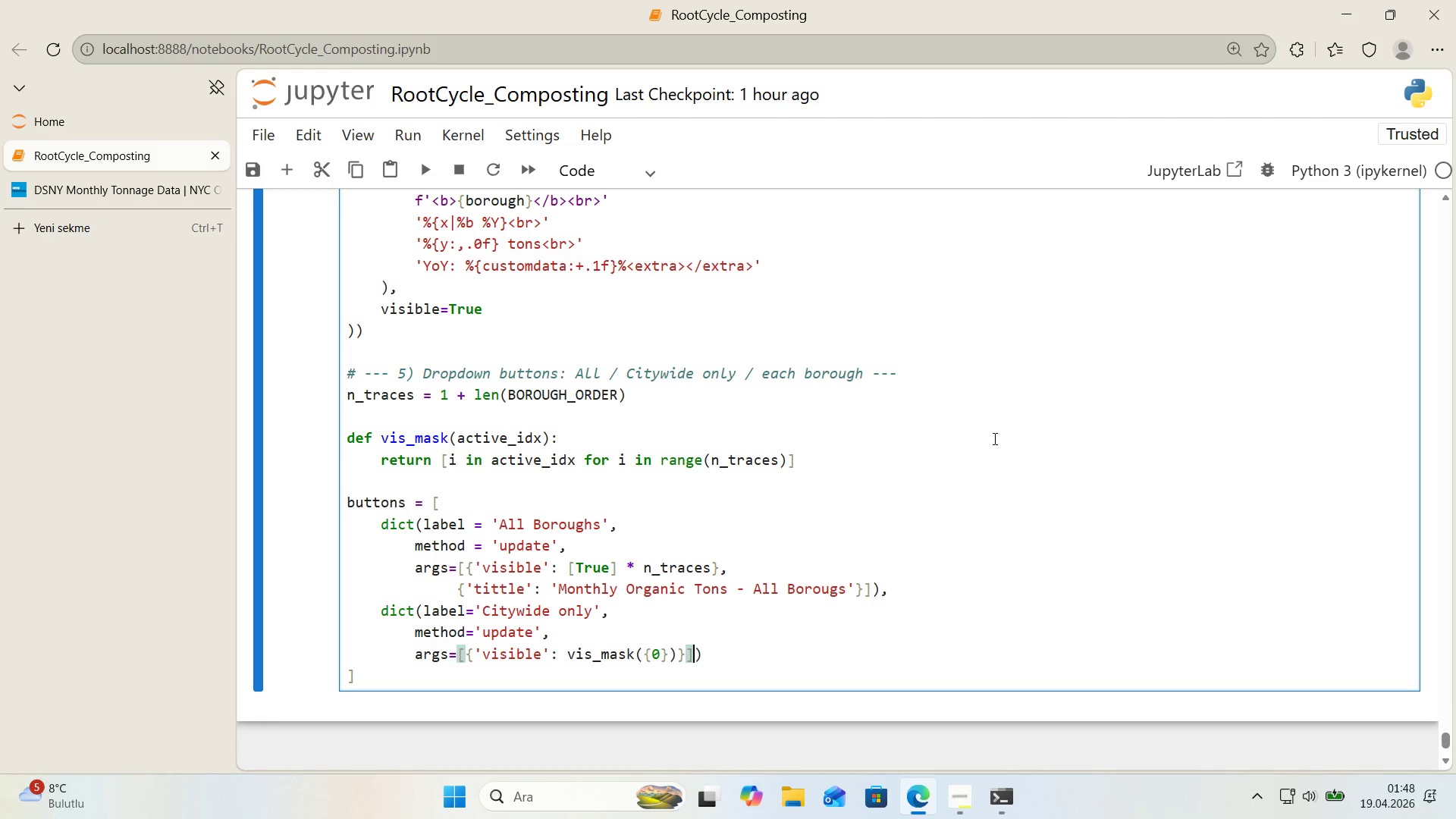 
key(ArrowLeft)
 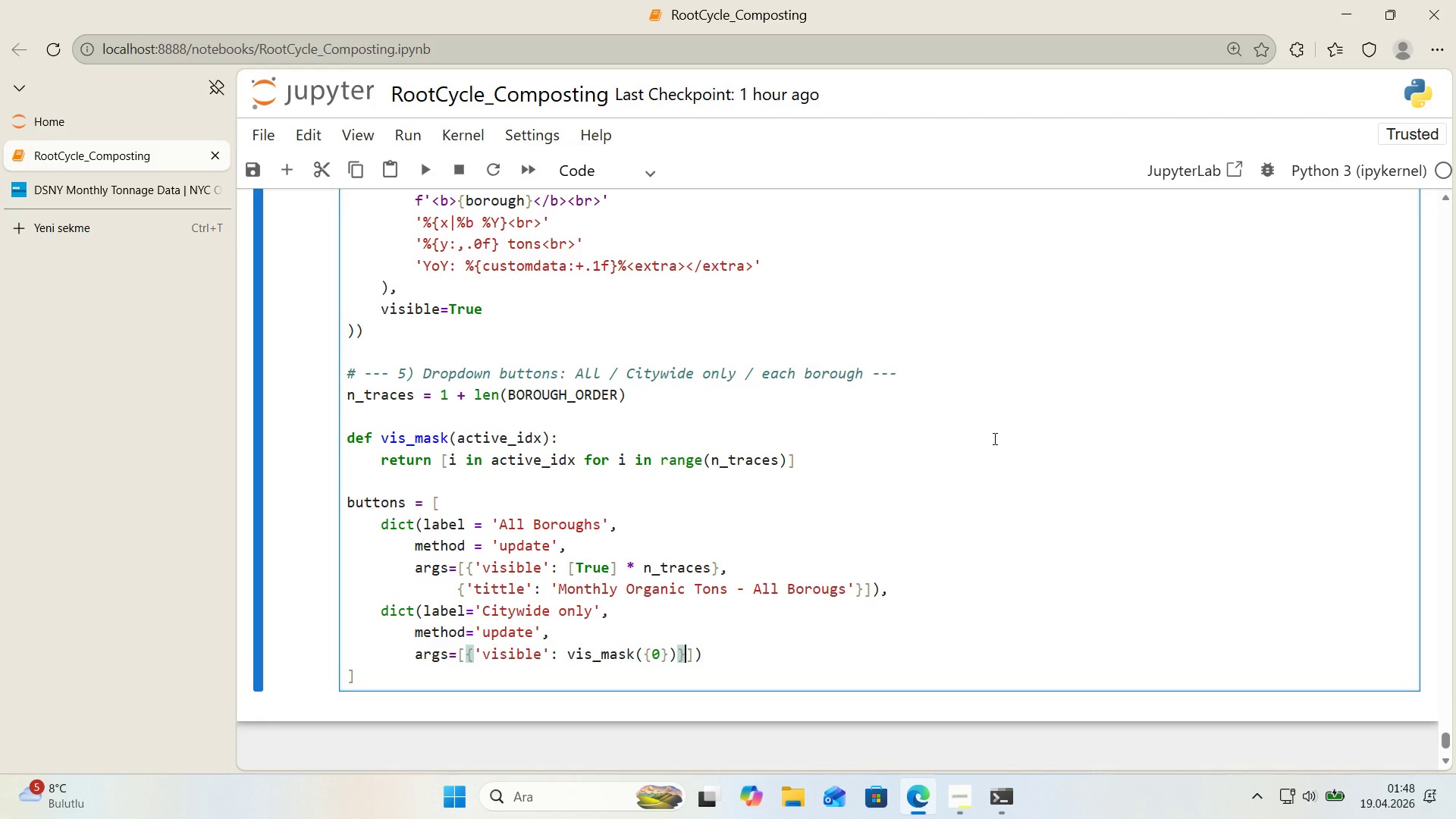 
key(Comma)
 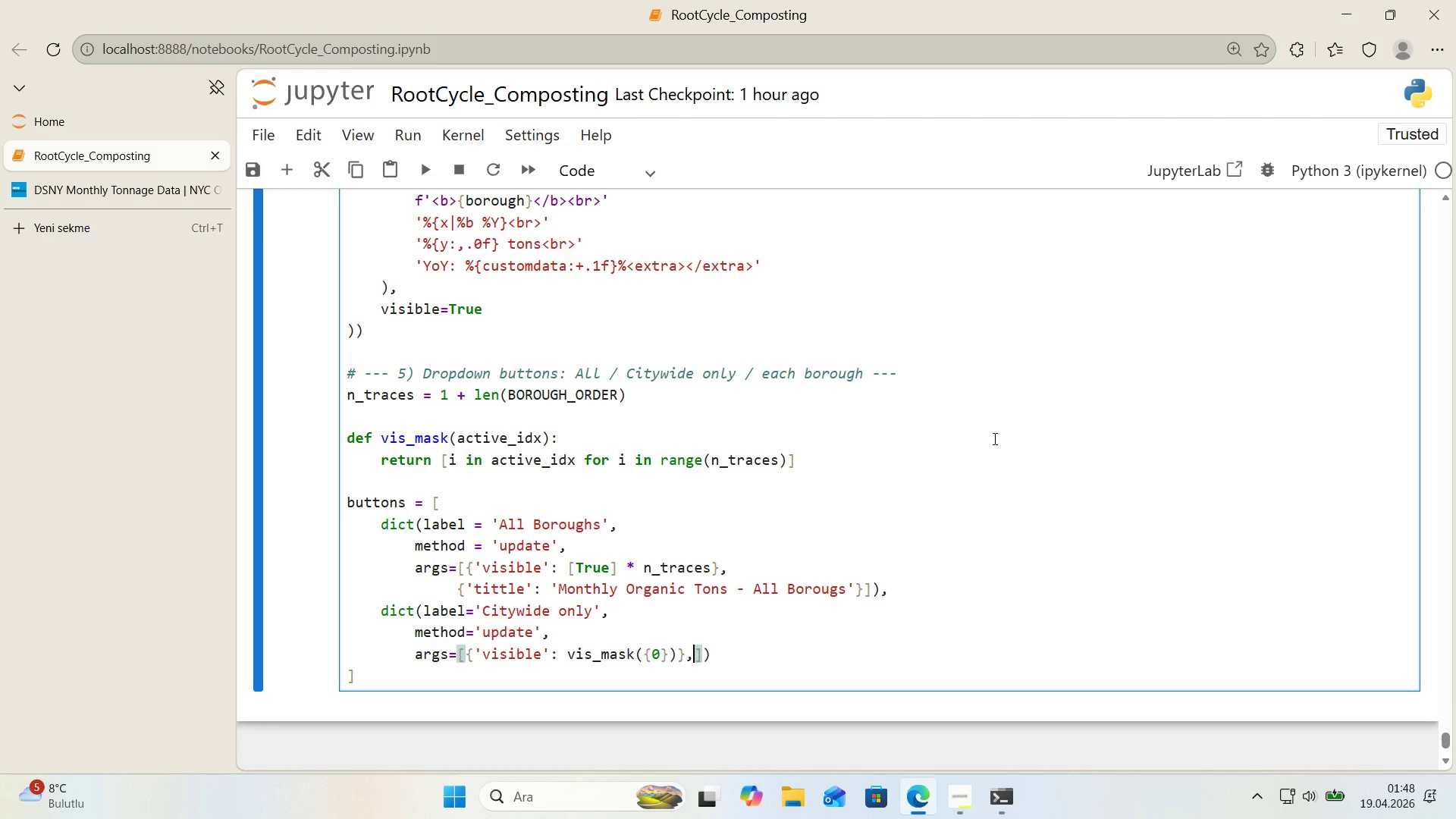 
wait(5.42)
 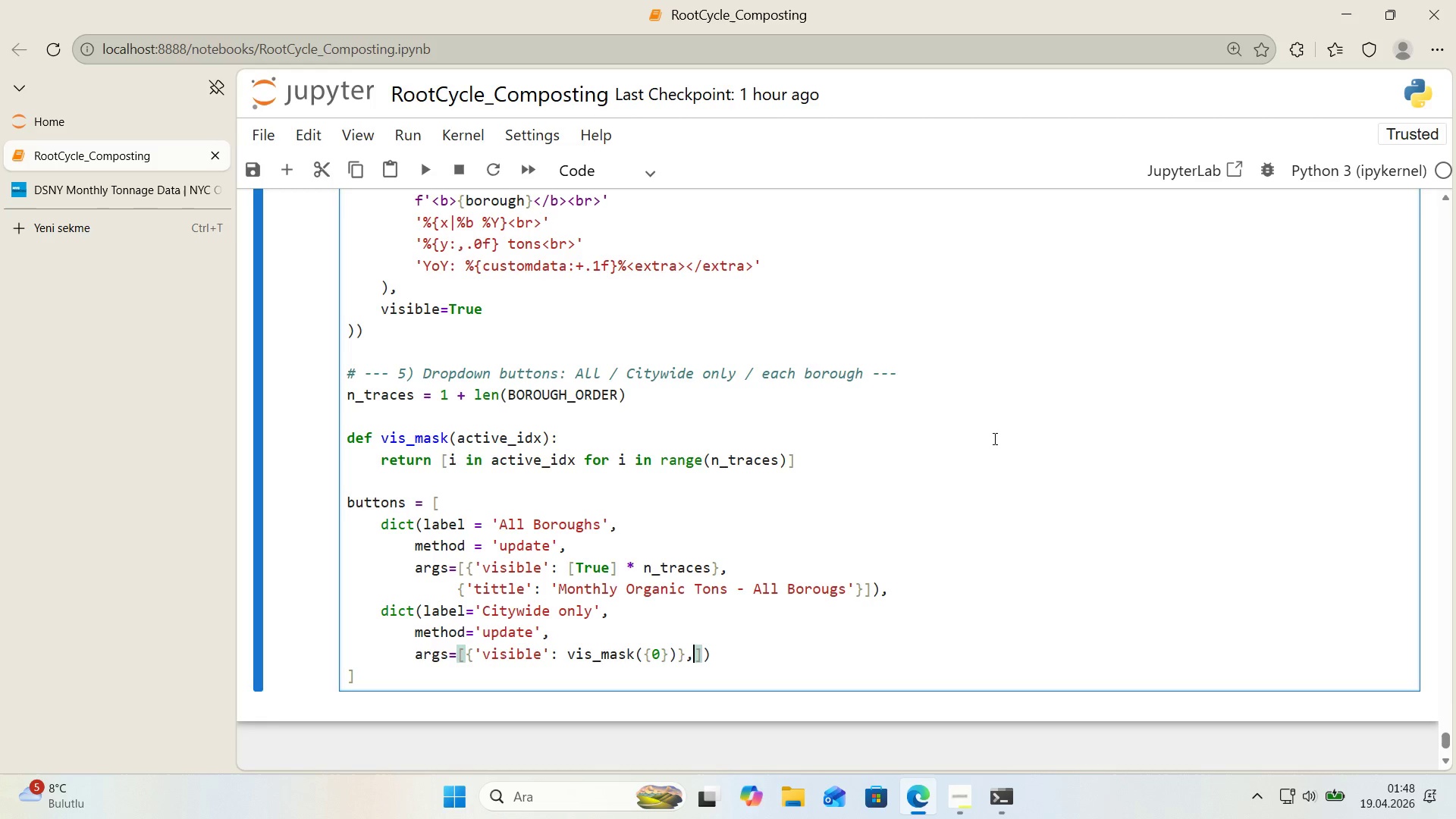 
key(ArrowLeft)
 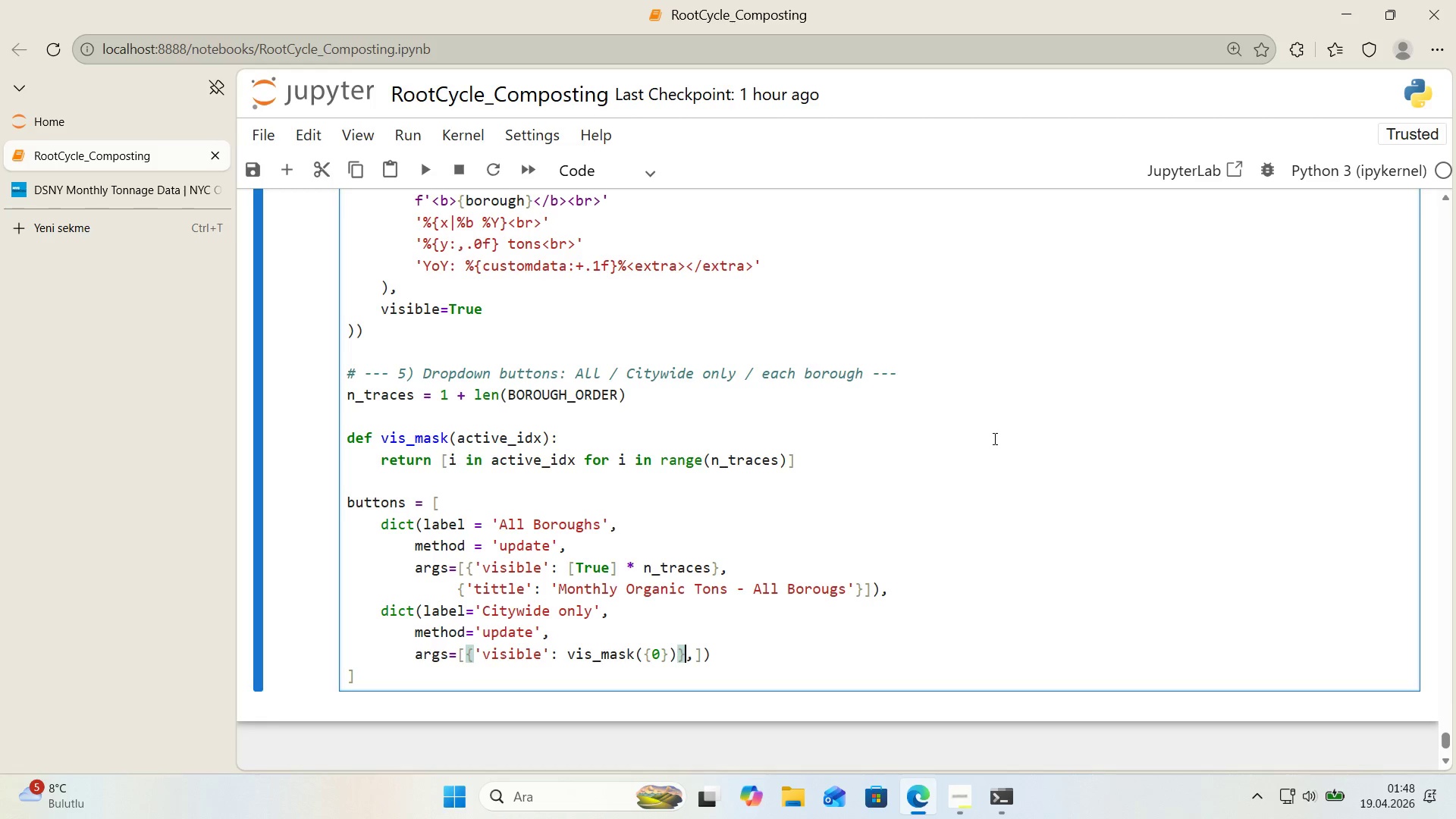 
key(ArrowLeft)
 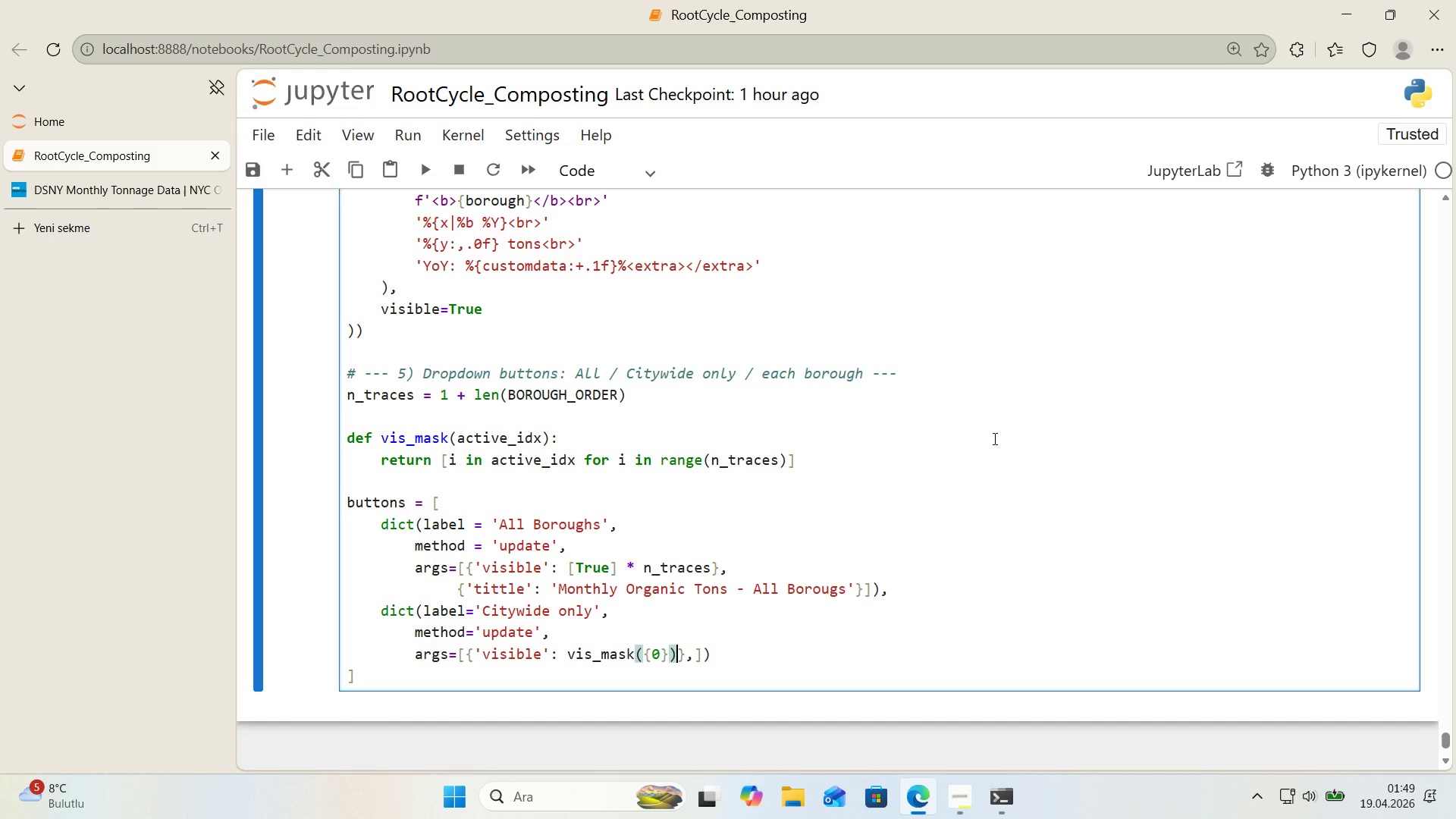 
key(ArrowRight)
 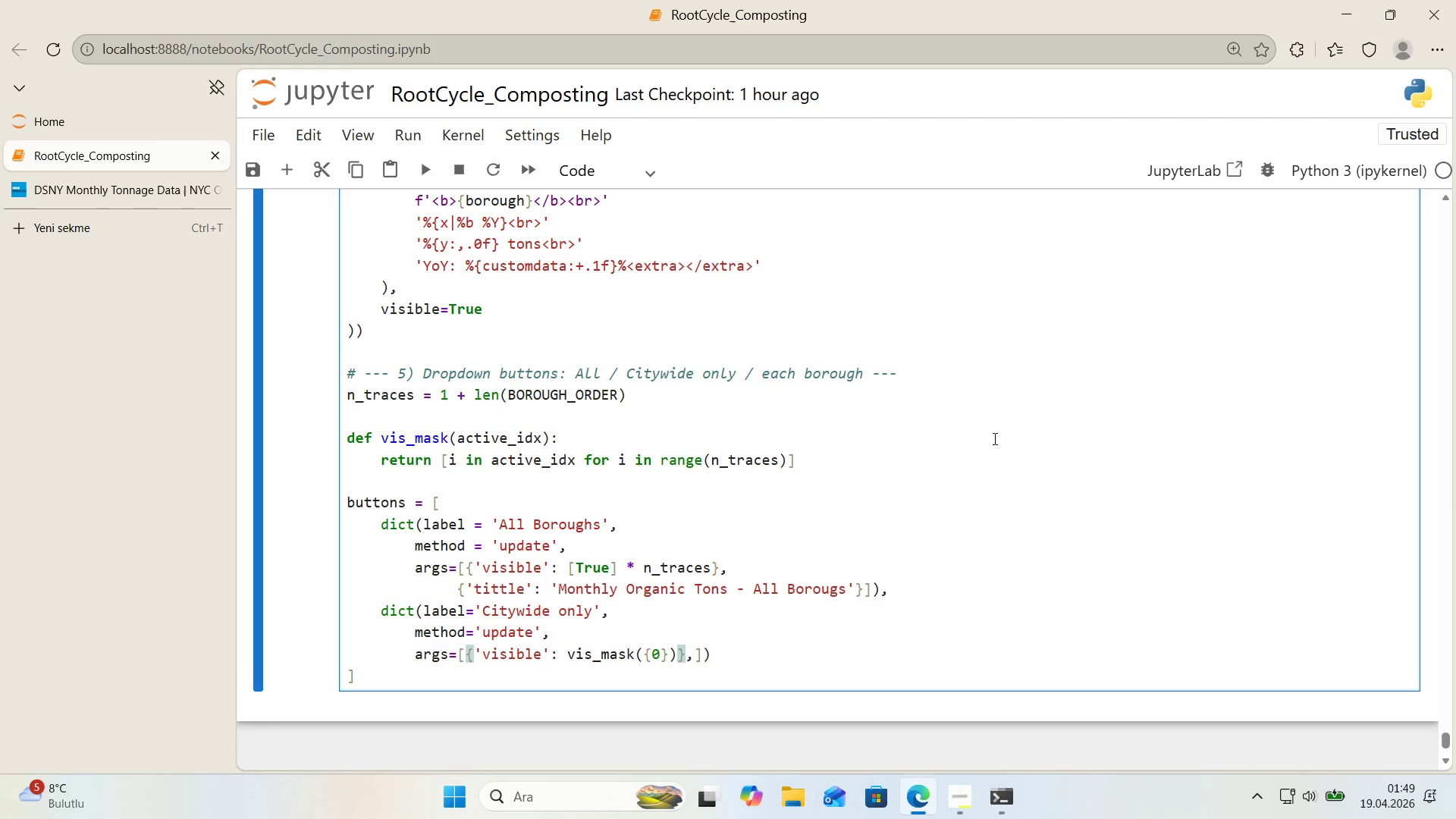 
key(ArrowRight)
 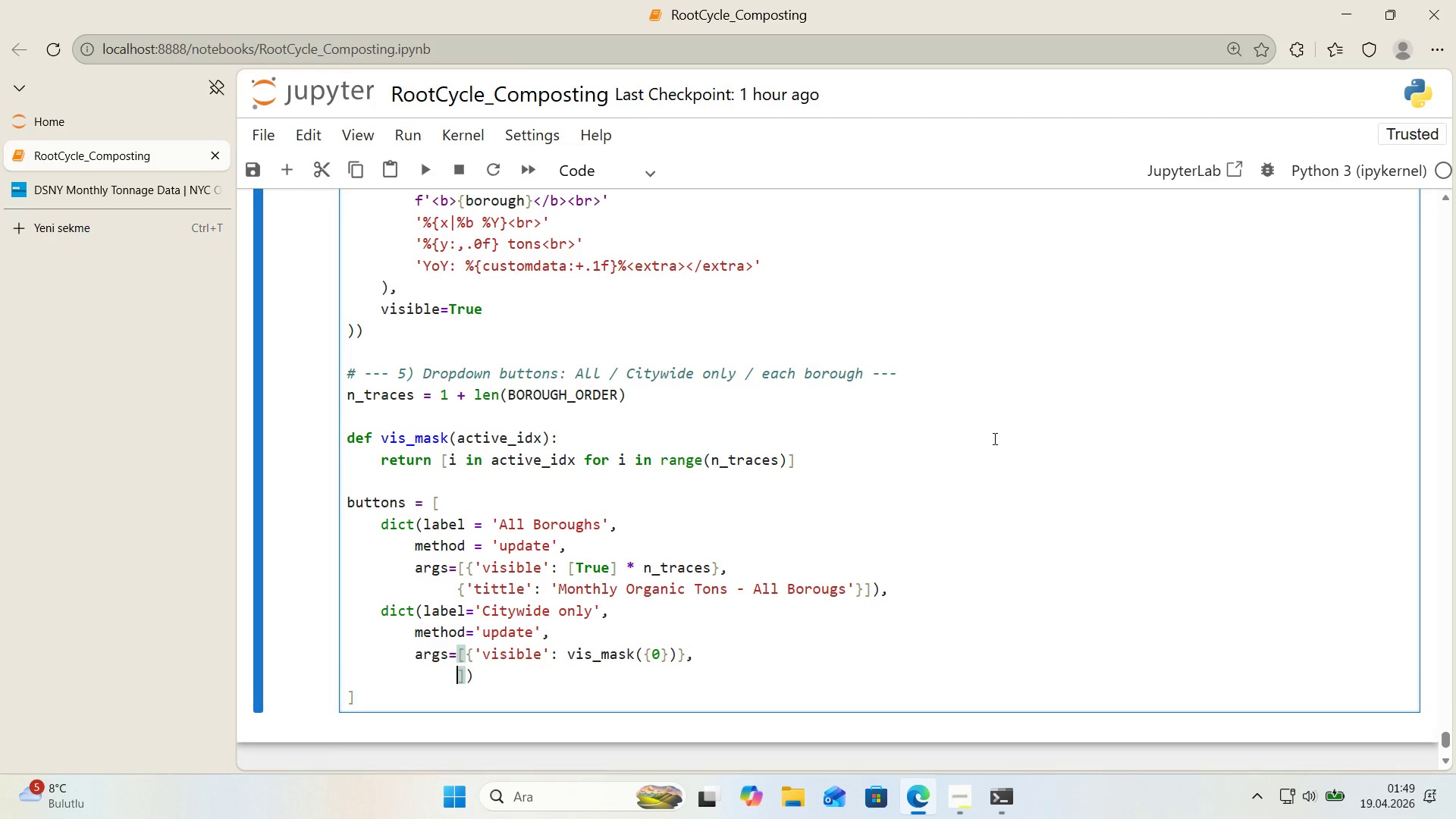 
key(Enter)
 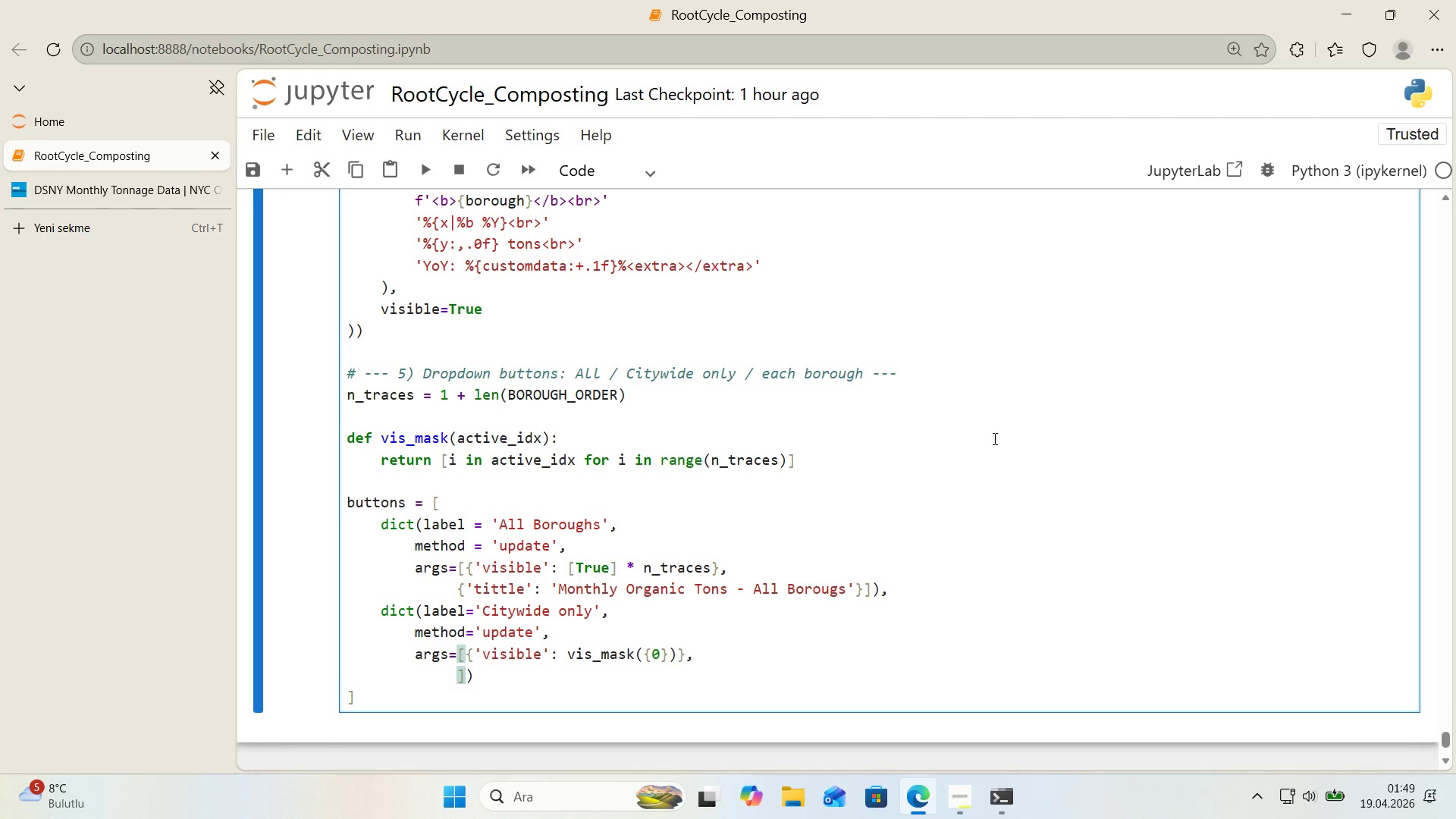 
key(Alt+Control+7)
 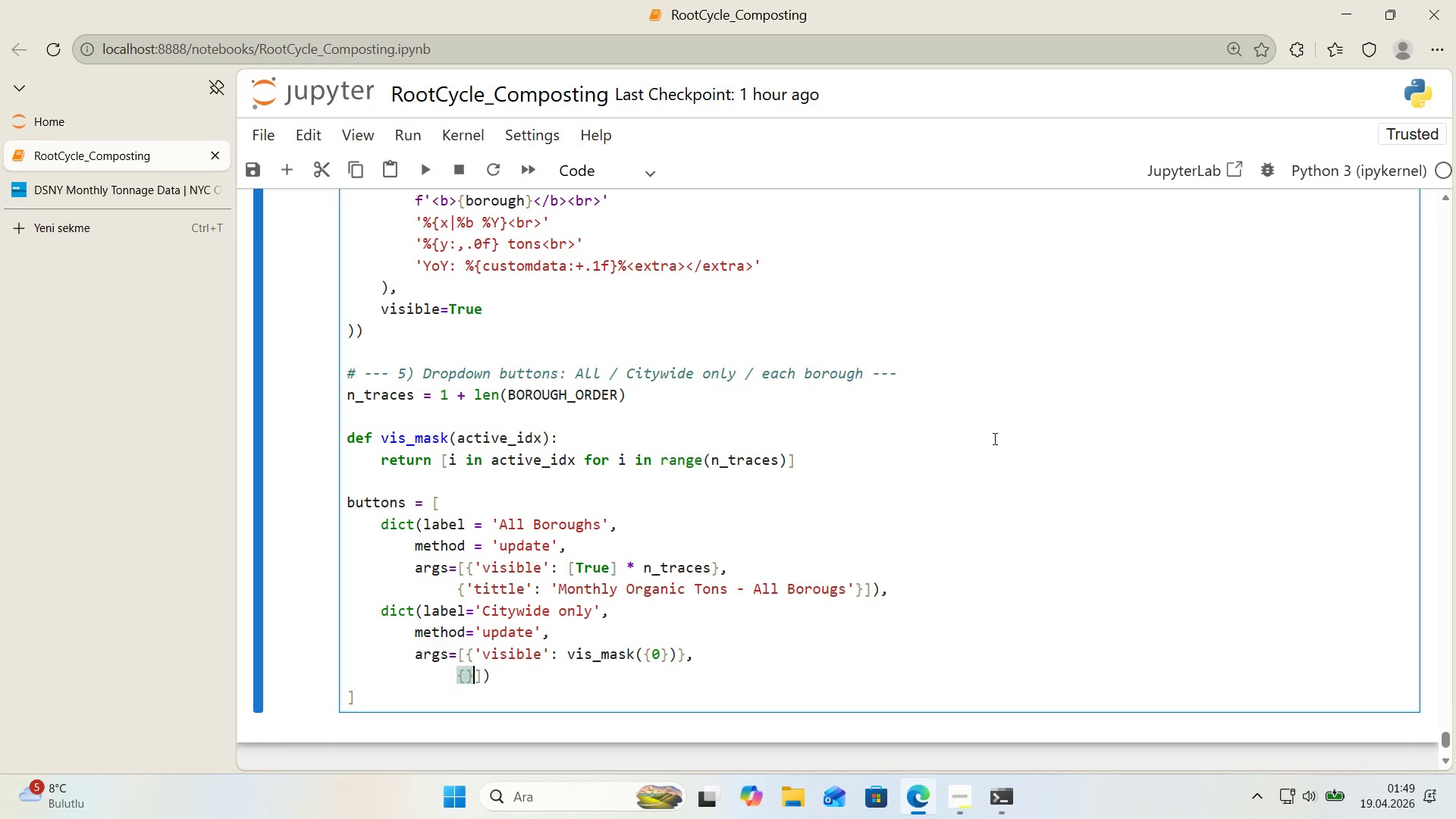 
key(Alt+Control+0)
 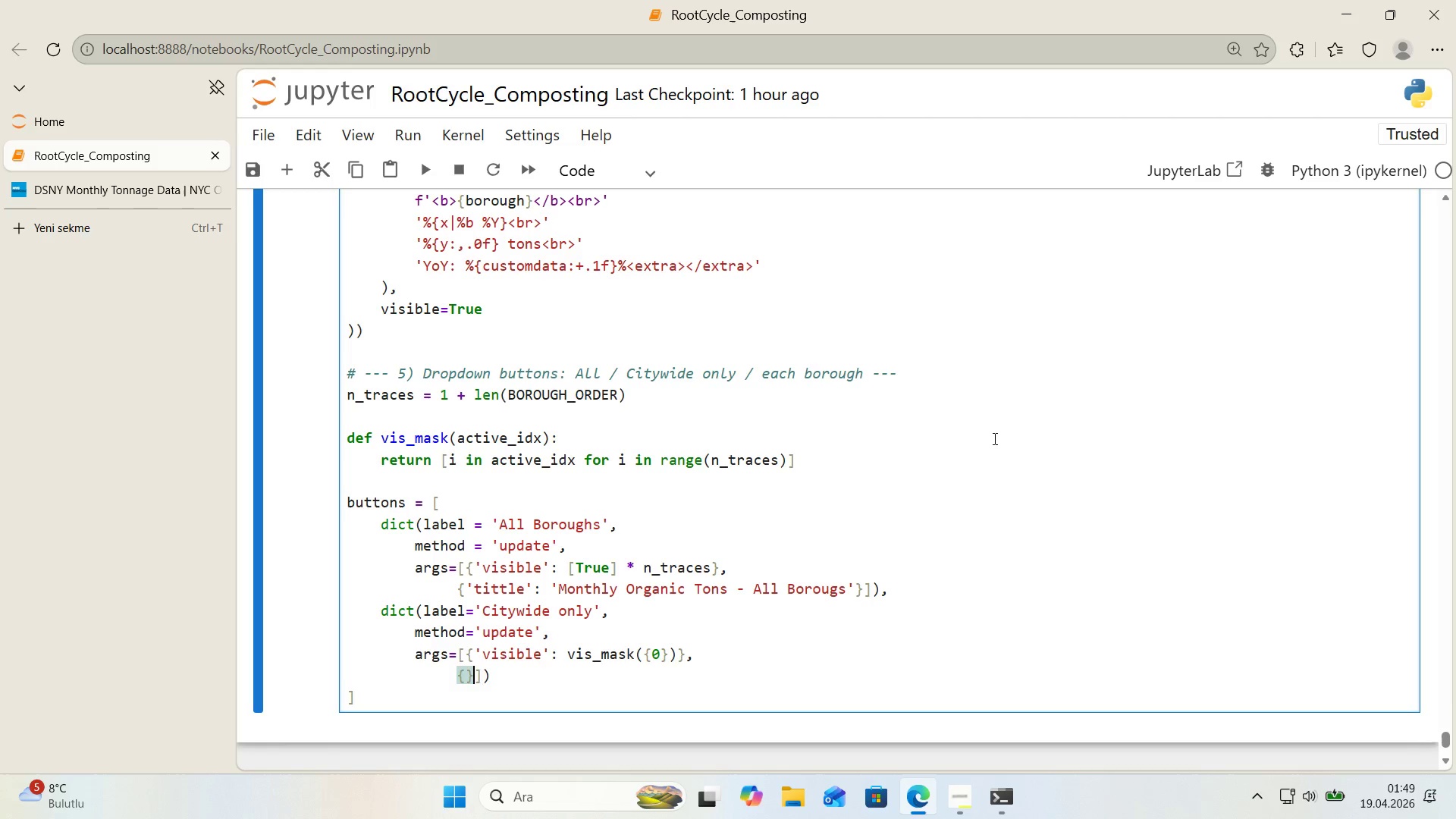 
key(ArrowLeft)
 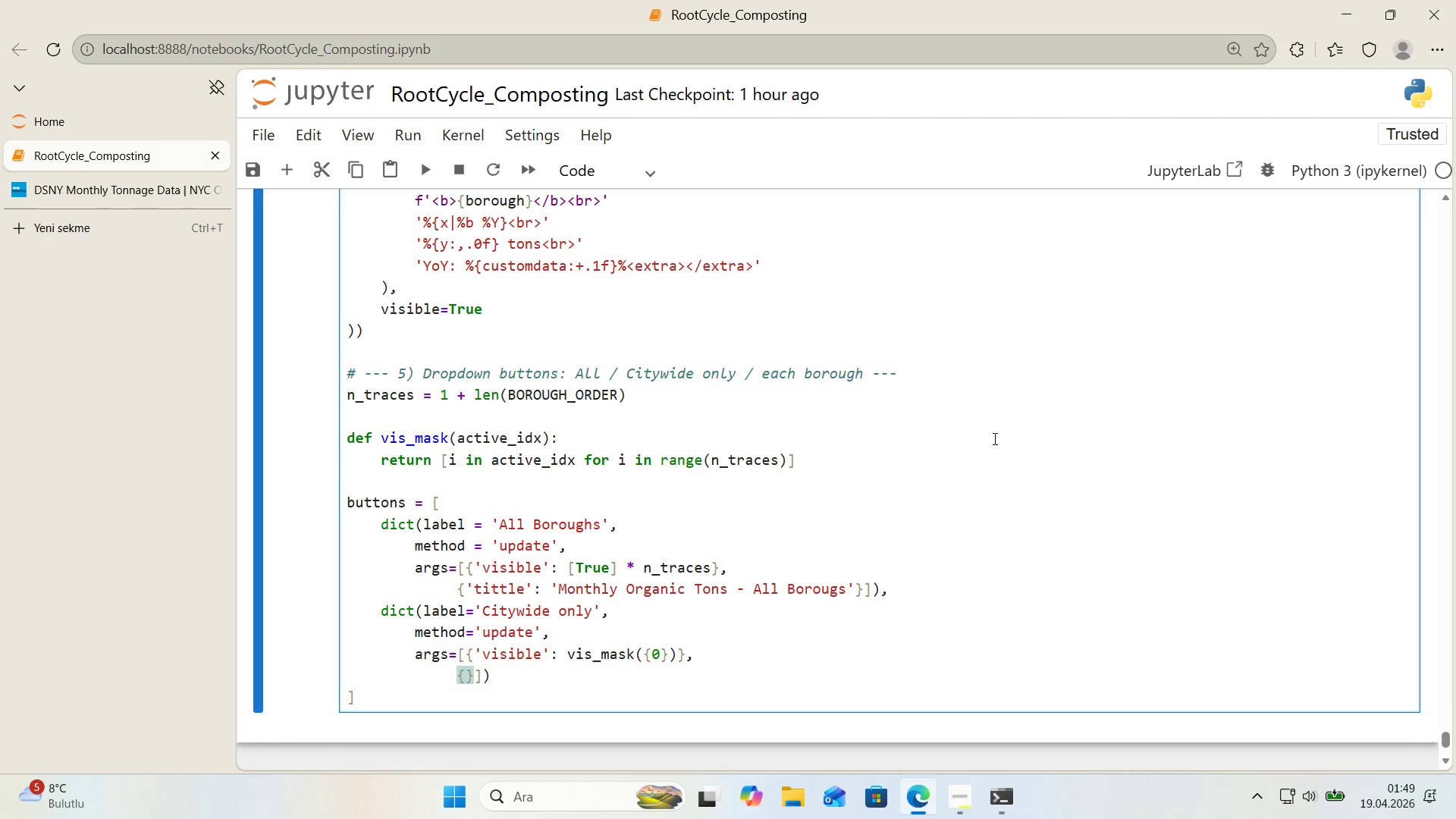 
type(@@)
 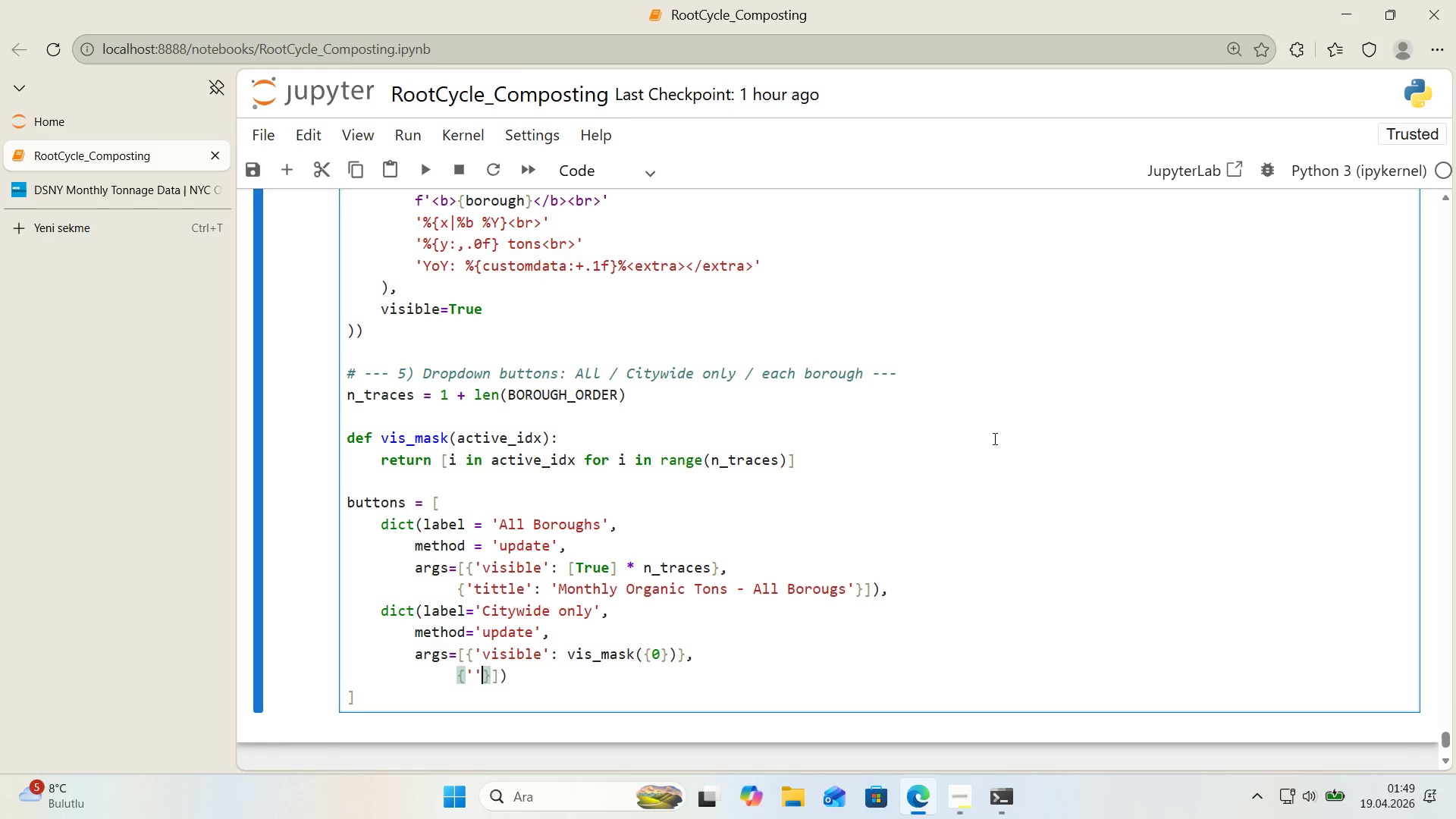 
key(ArrowLeft)
 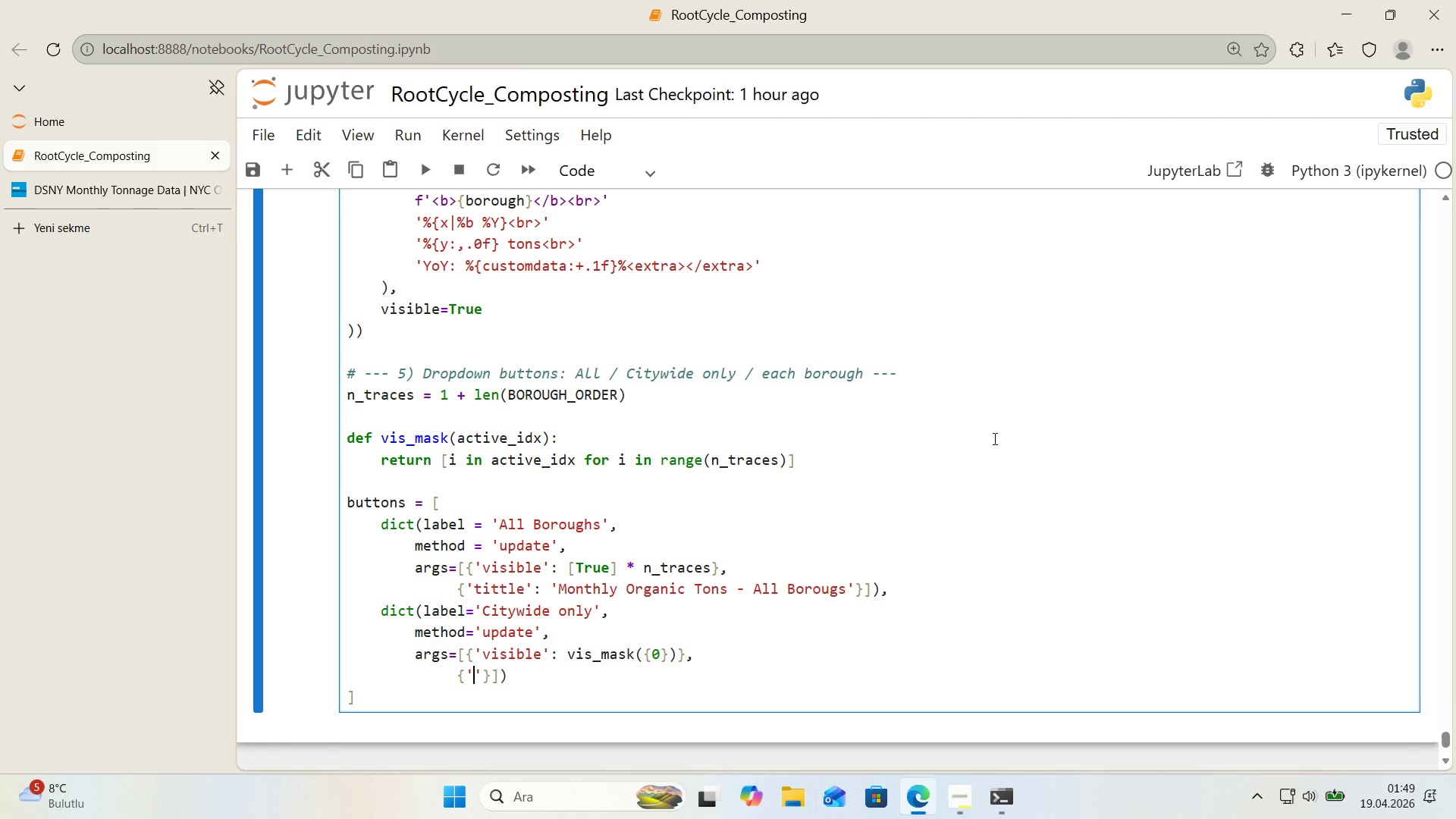 
type(t'tle)
 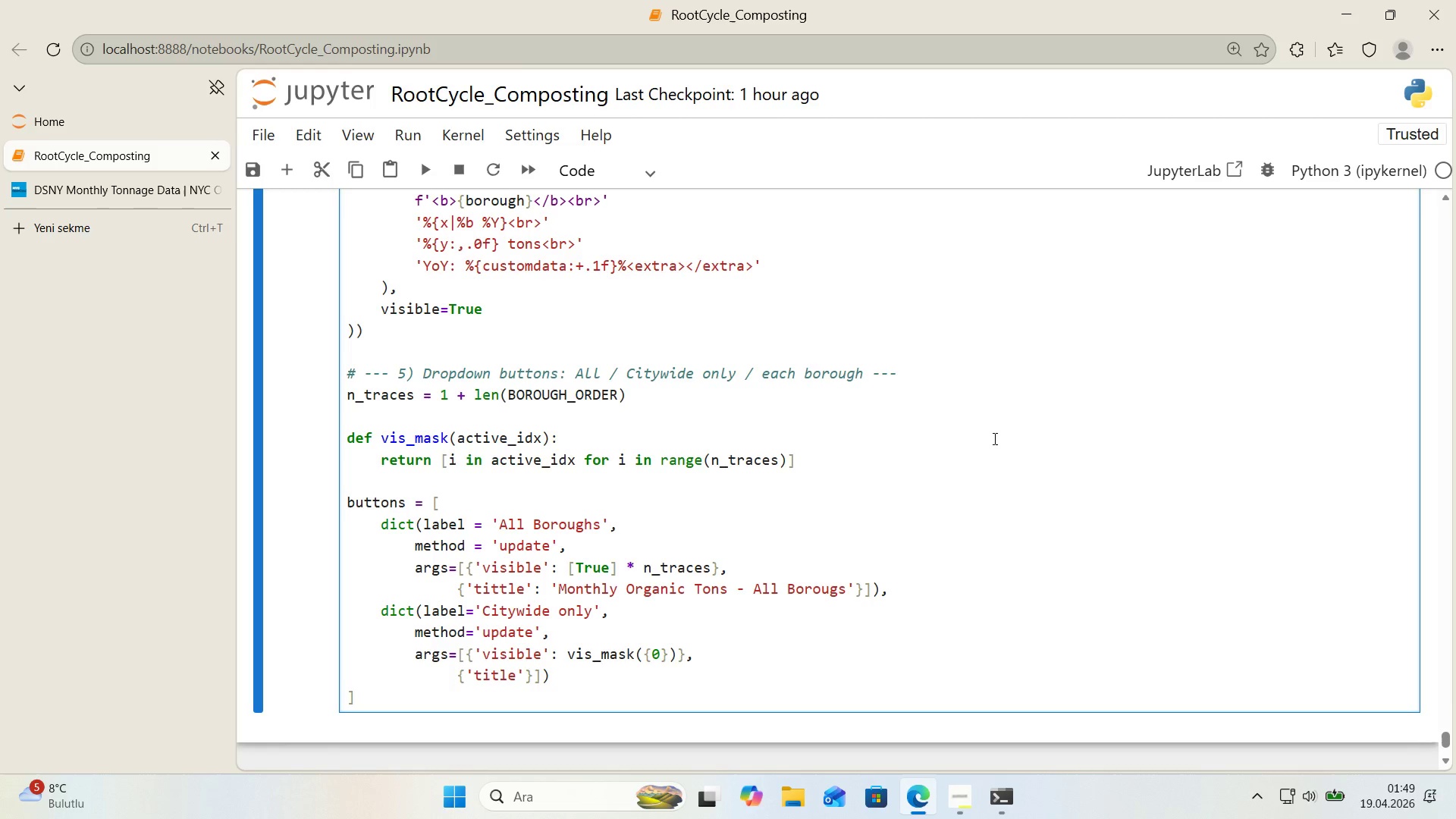 
key(ArrowRight)
 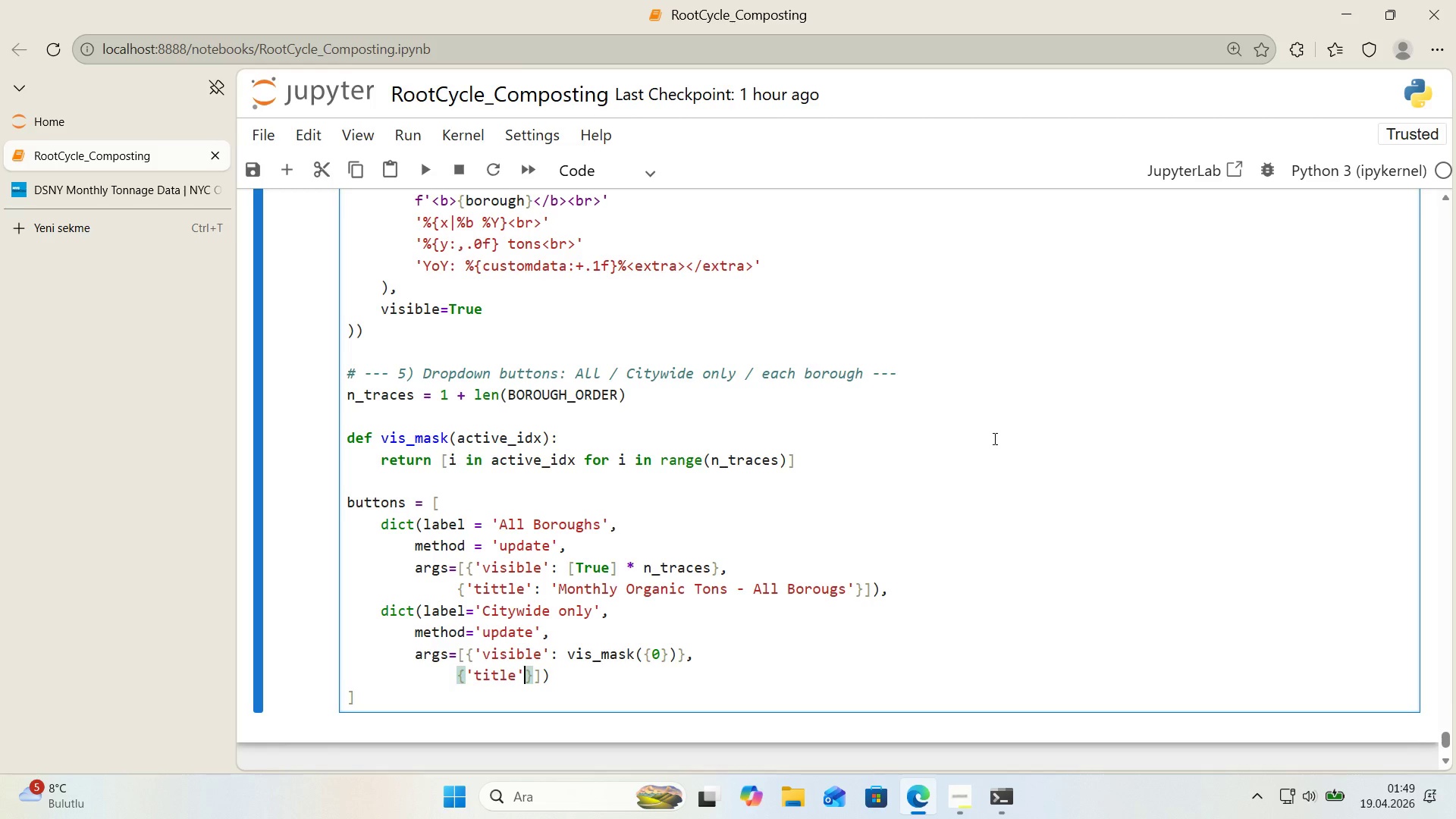 
type(> @@)
 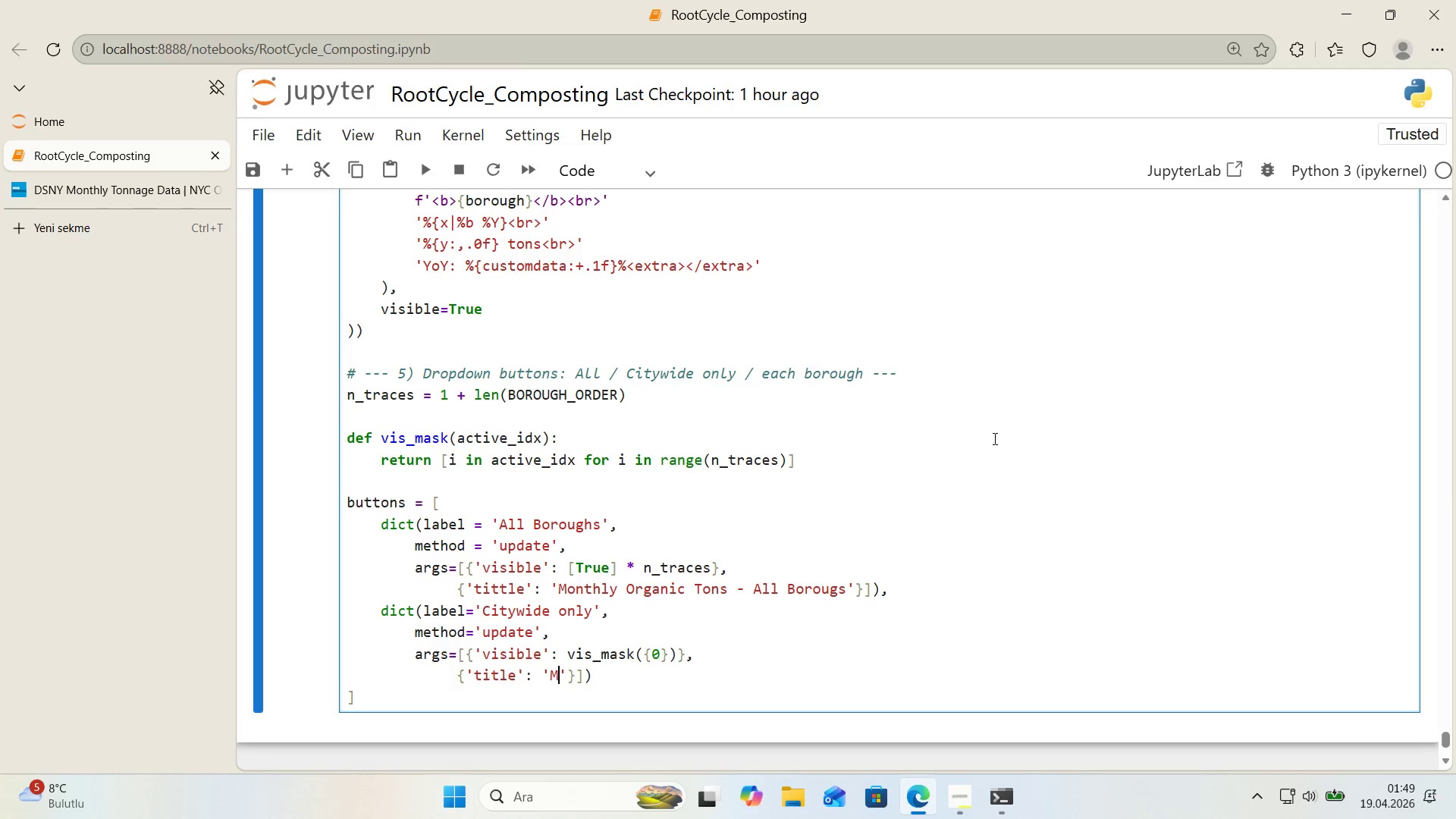 
 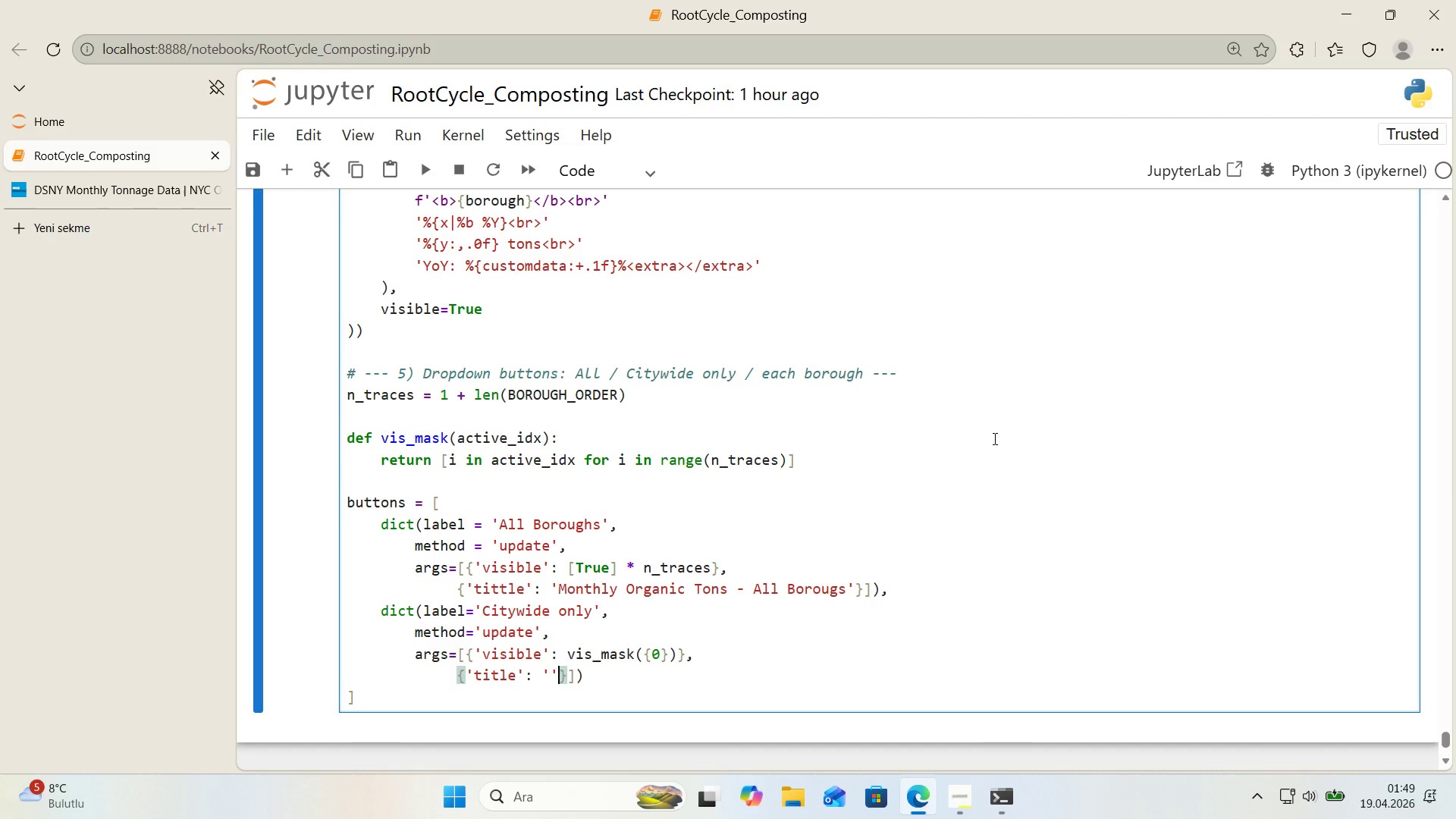 
key(ArrowLeft)
 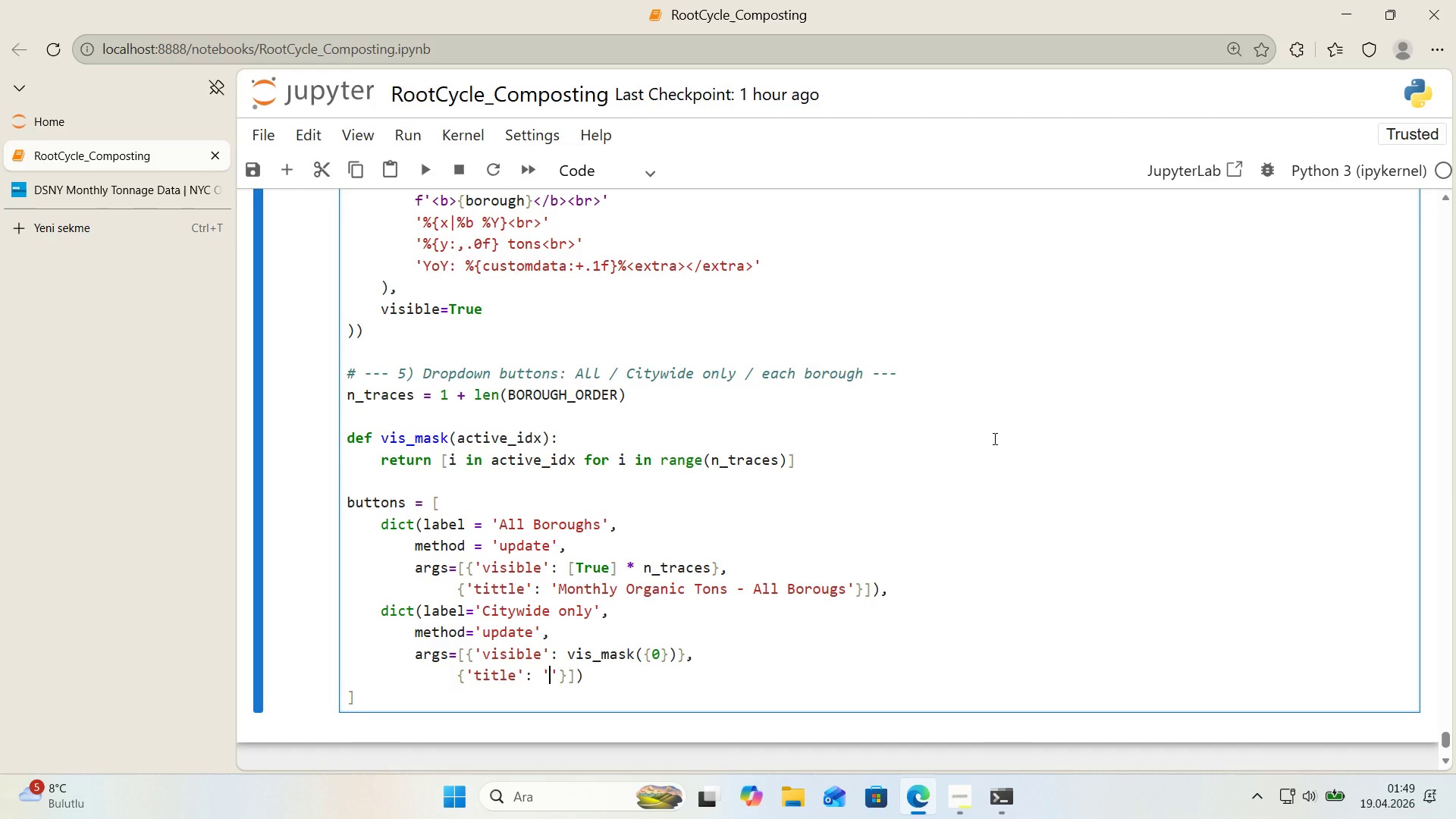 
type(Monthly Organ'c Tons - C'tyw'de)
 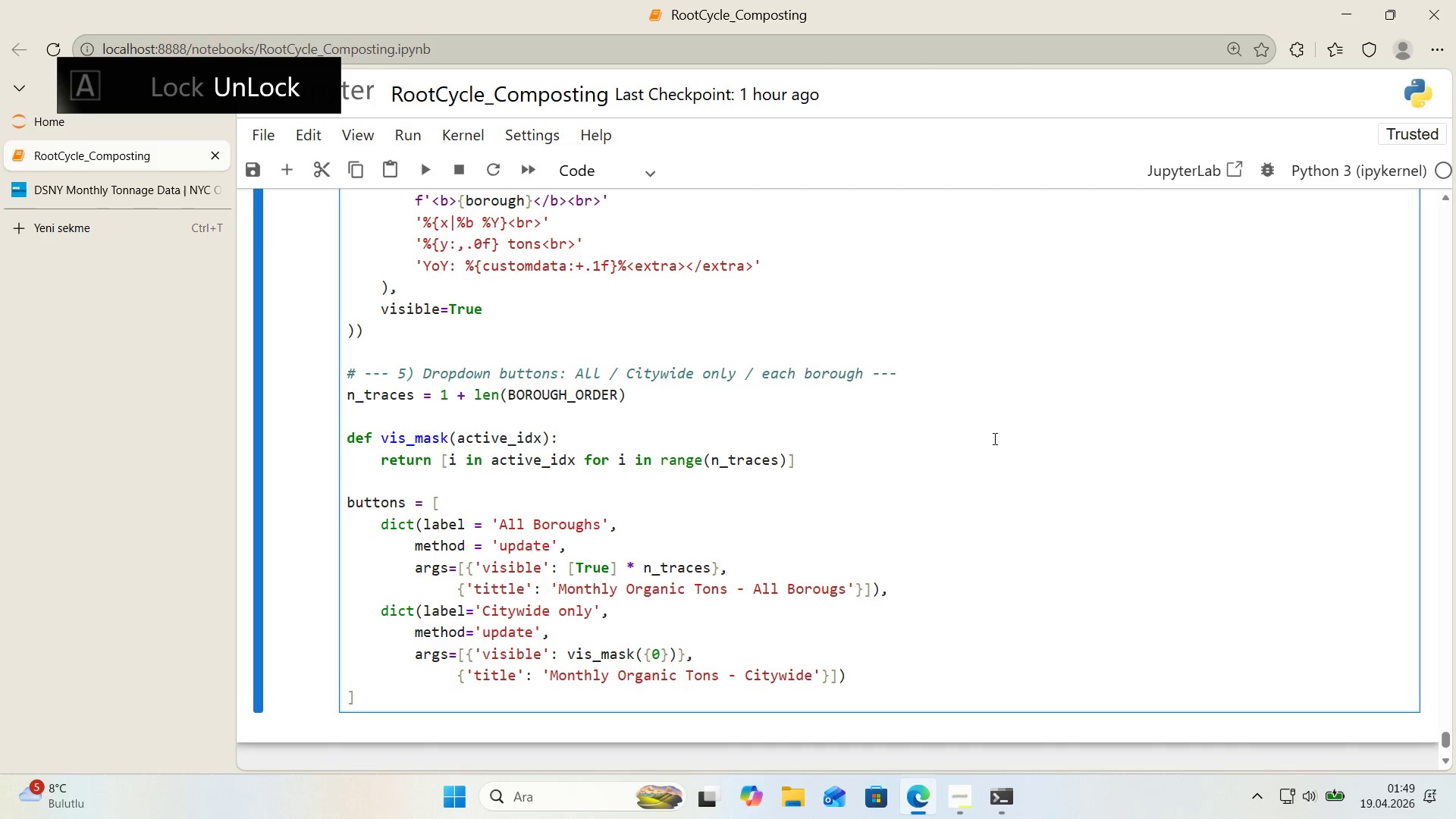 
key(ArrowRight)
 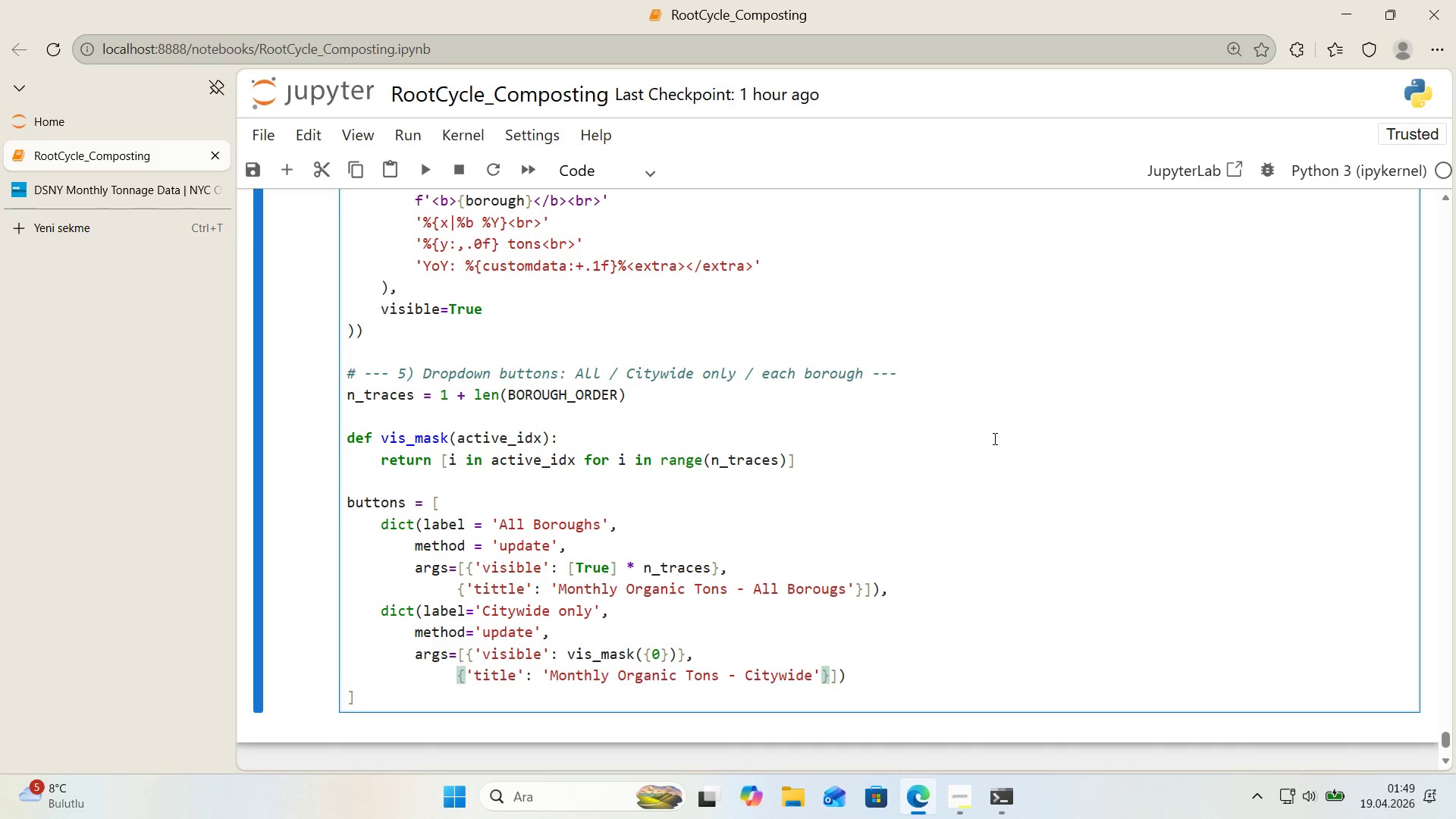 
key(ArrowRight)
 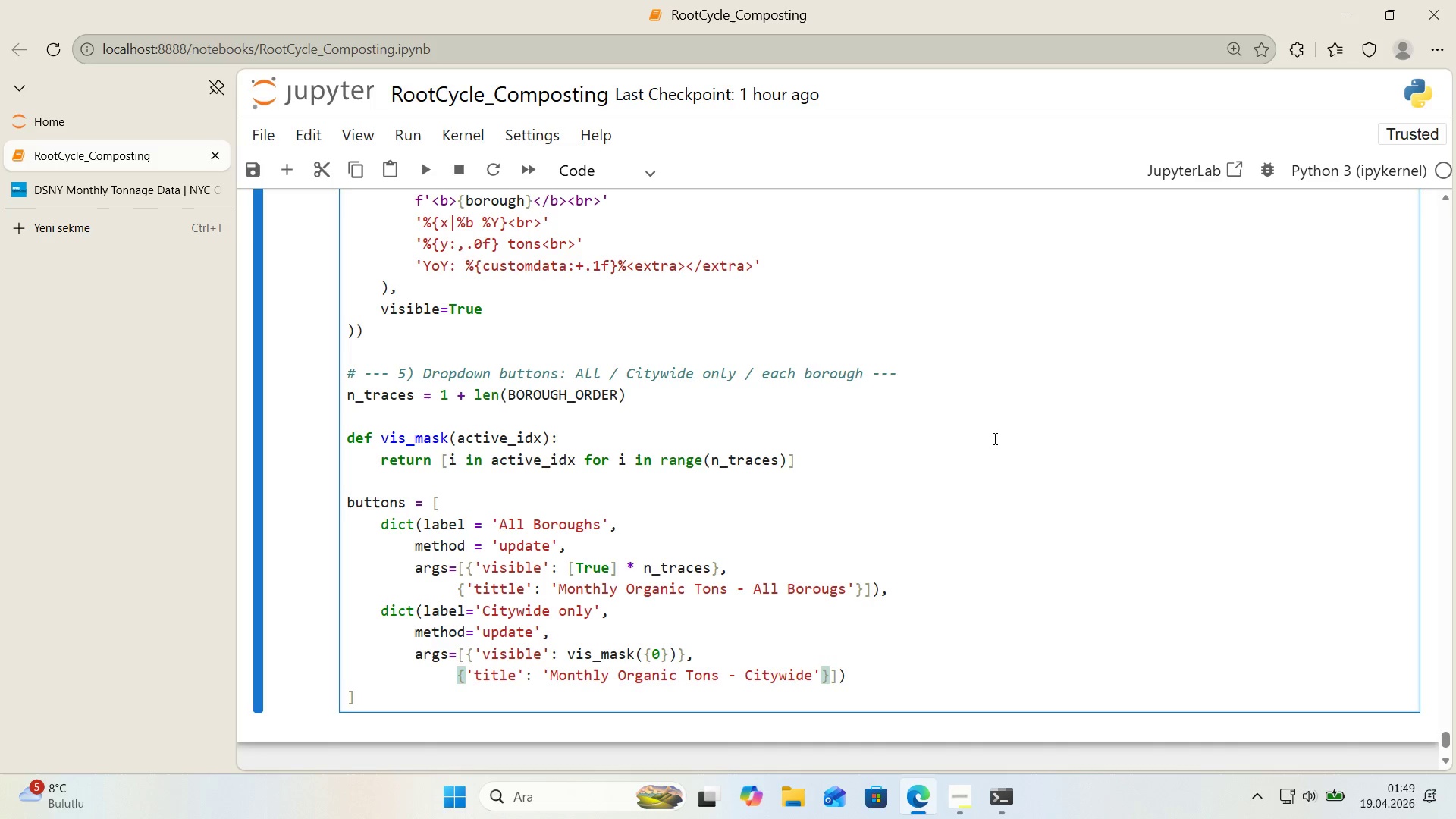 
key(ArrowRight)
 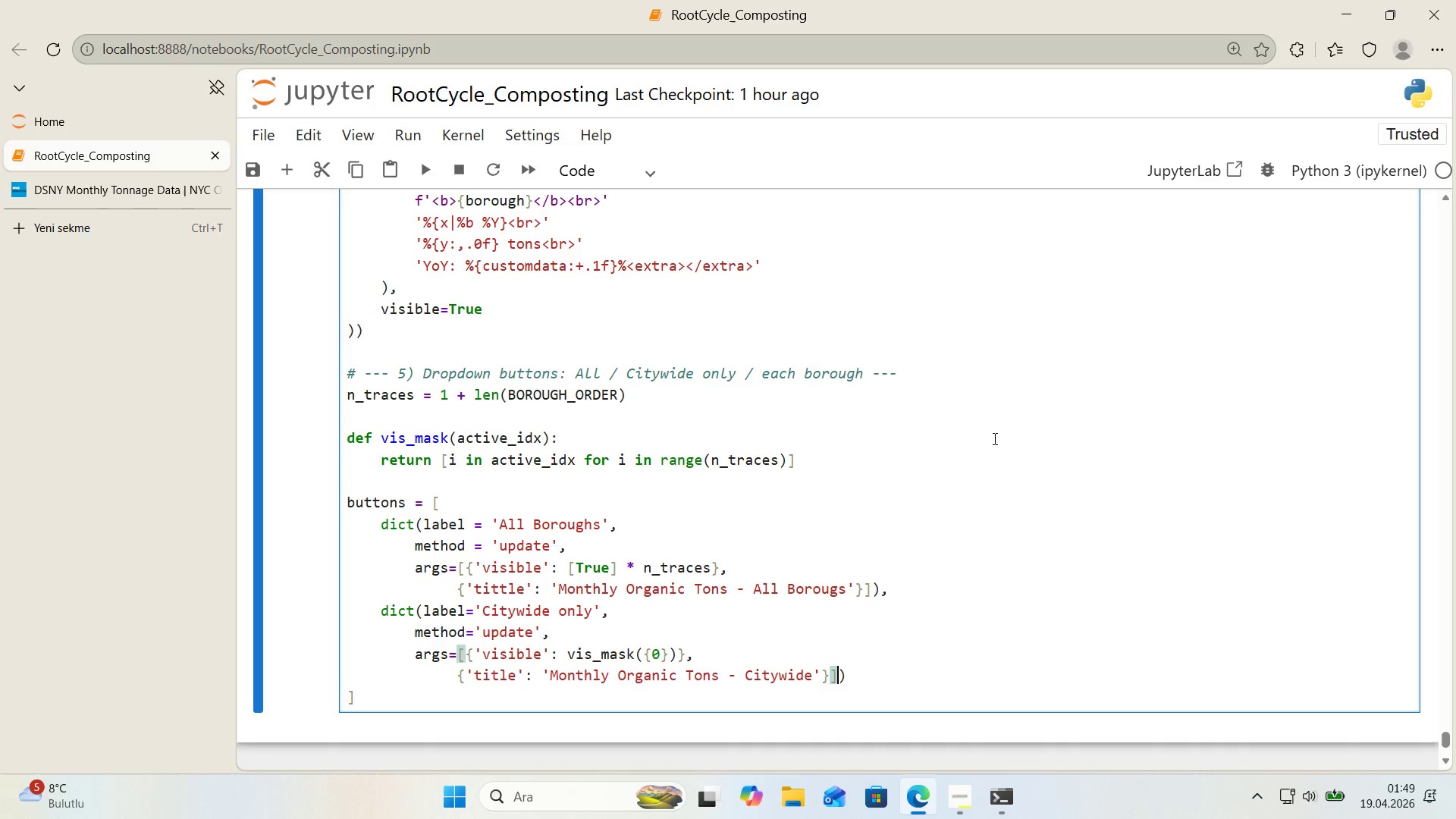 
key(ArrowRight)
 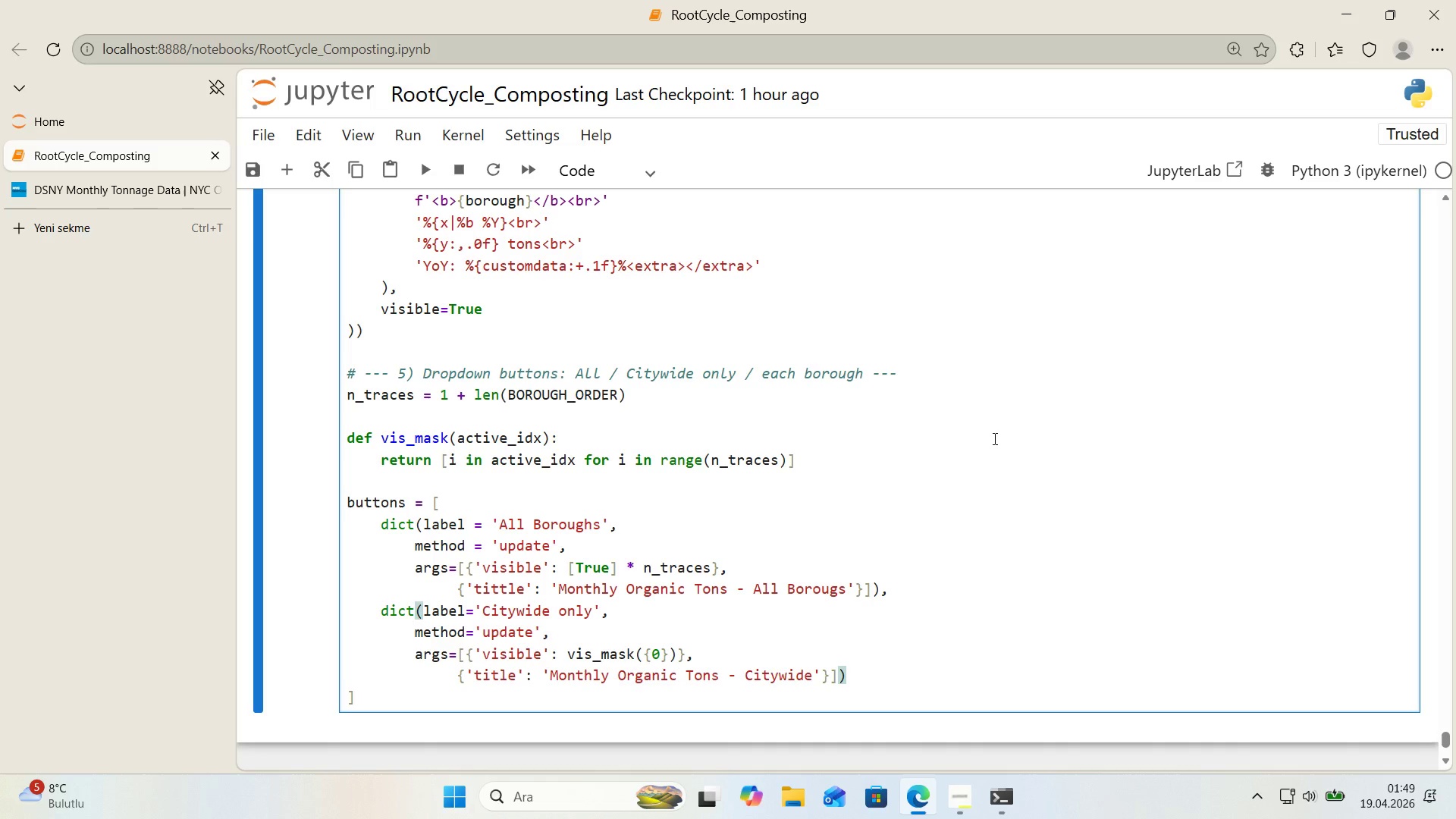 
key(Comma)
 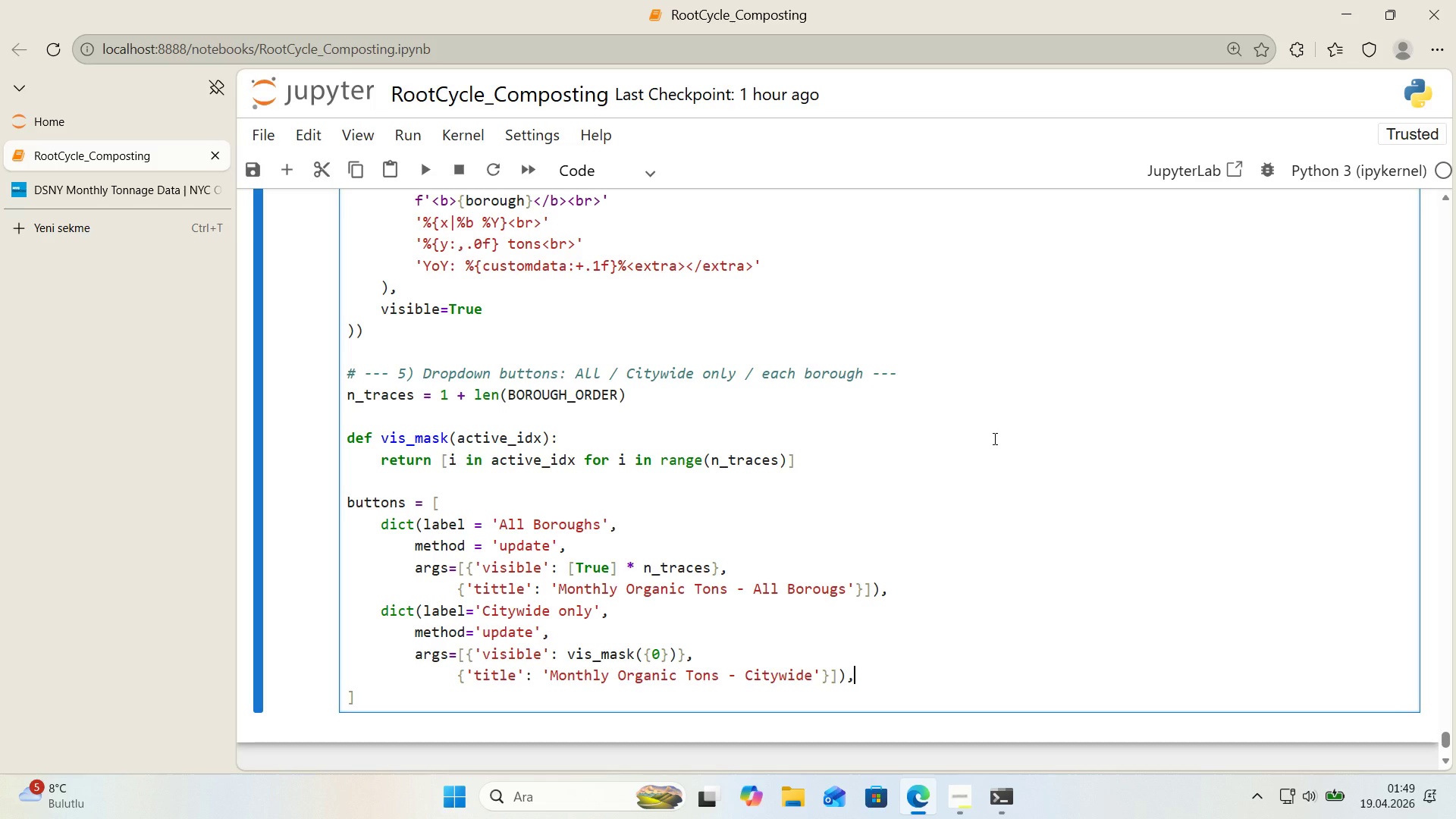 
key(Enter)
 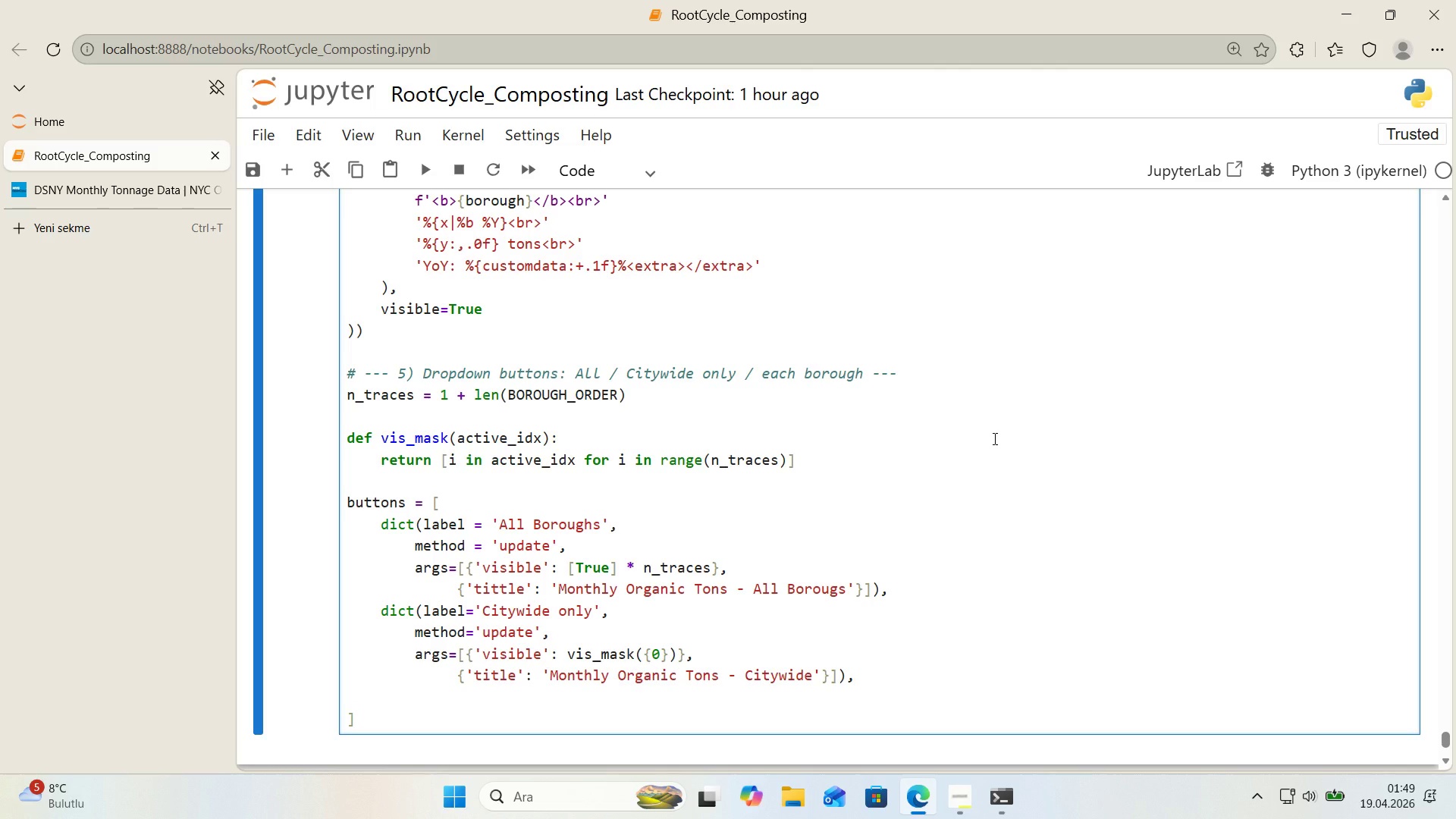 
key(ArrowDown)
 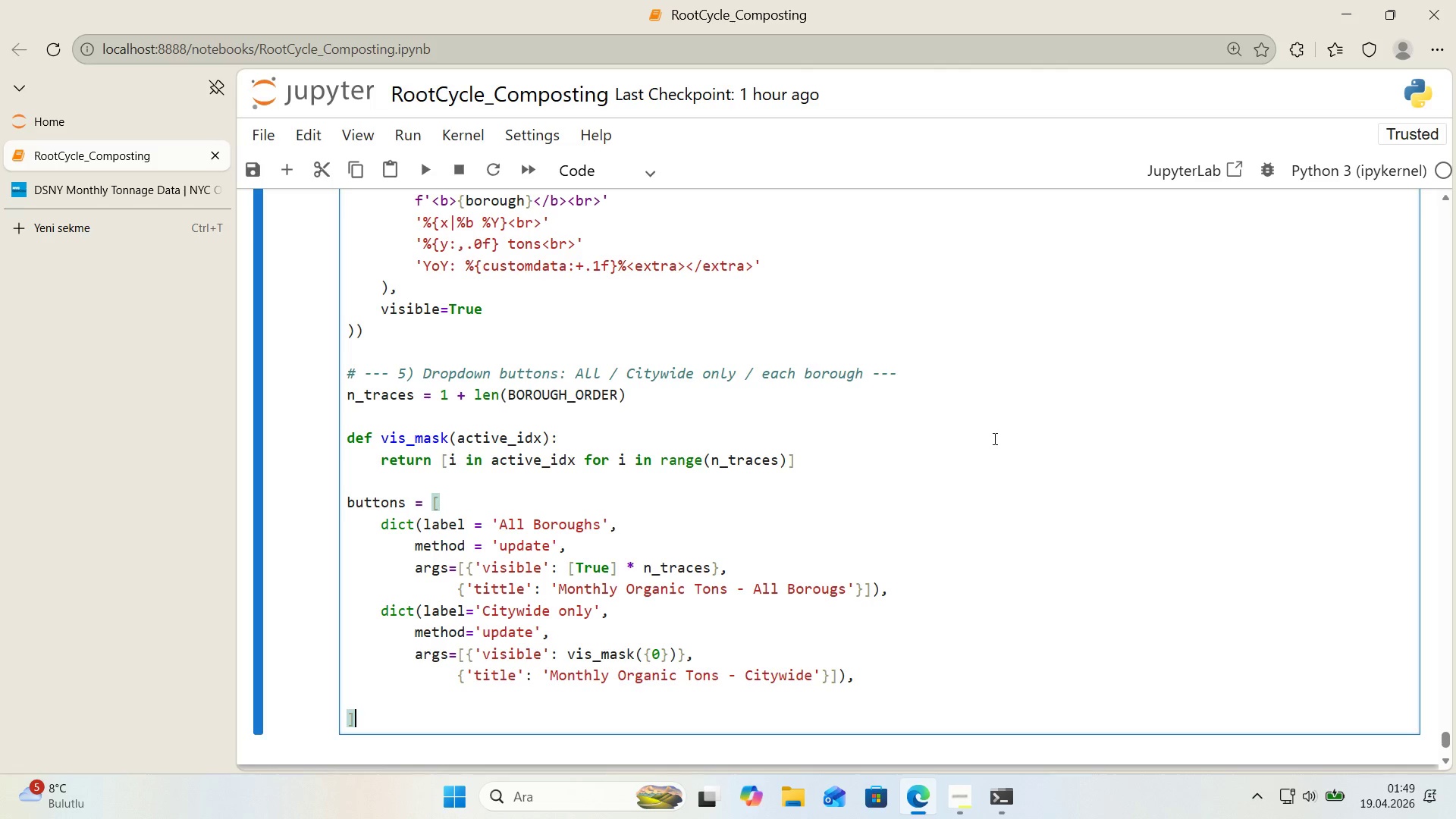 
key(ArrowLeft)
 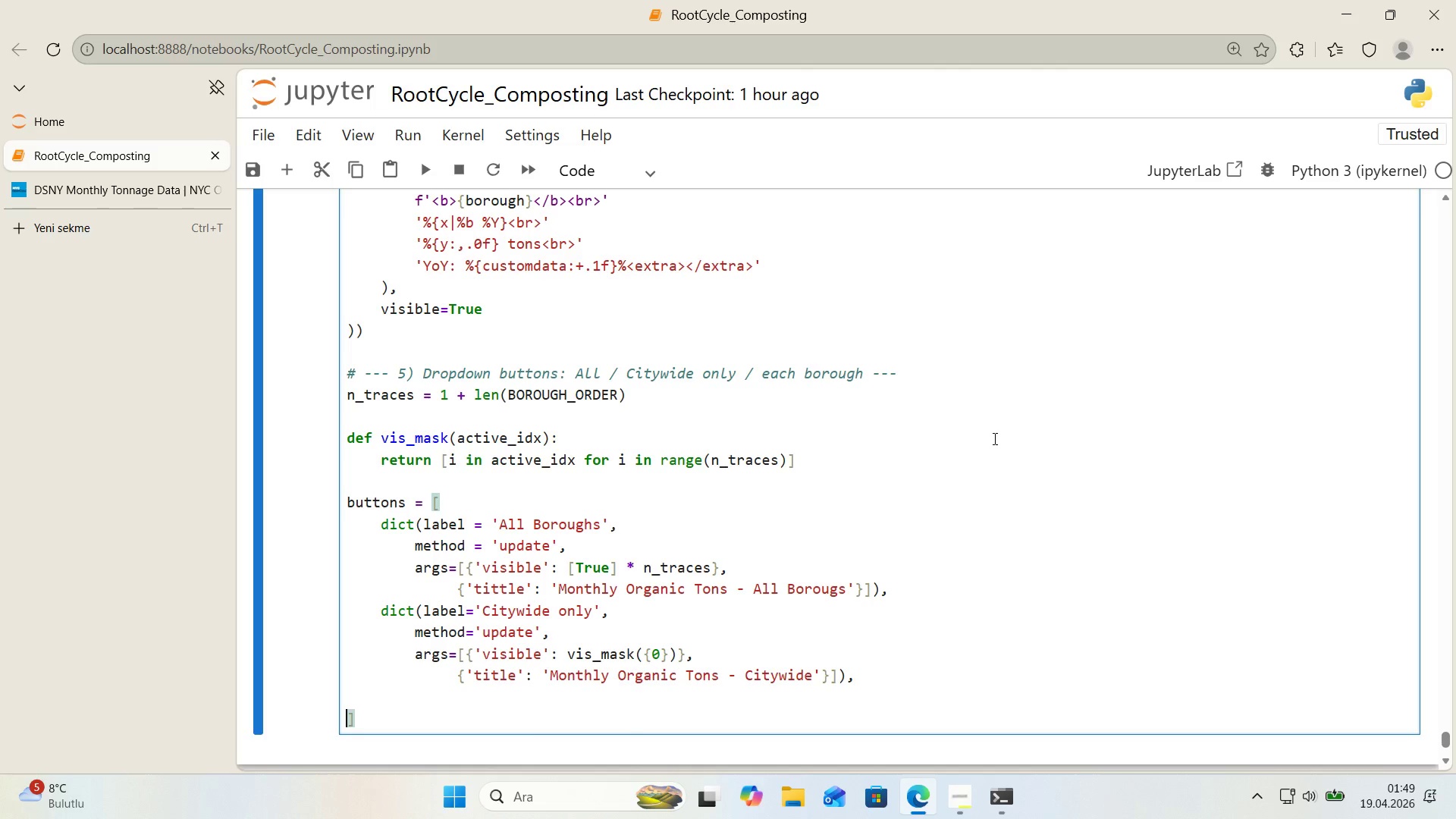 
key(Backspace)
 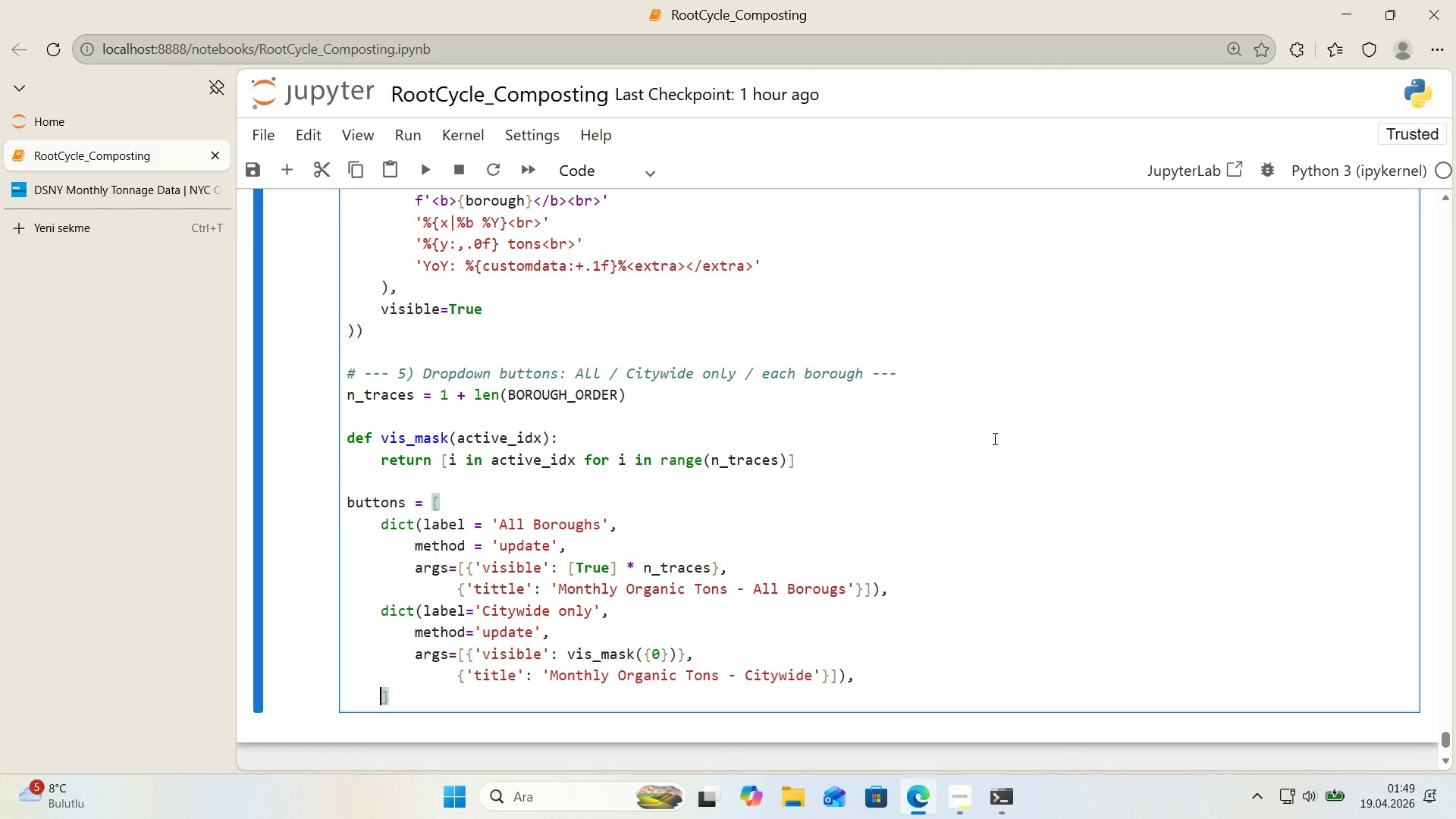 
key(Backspace)
 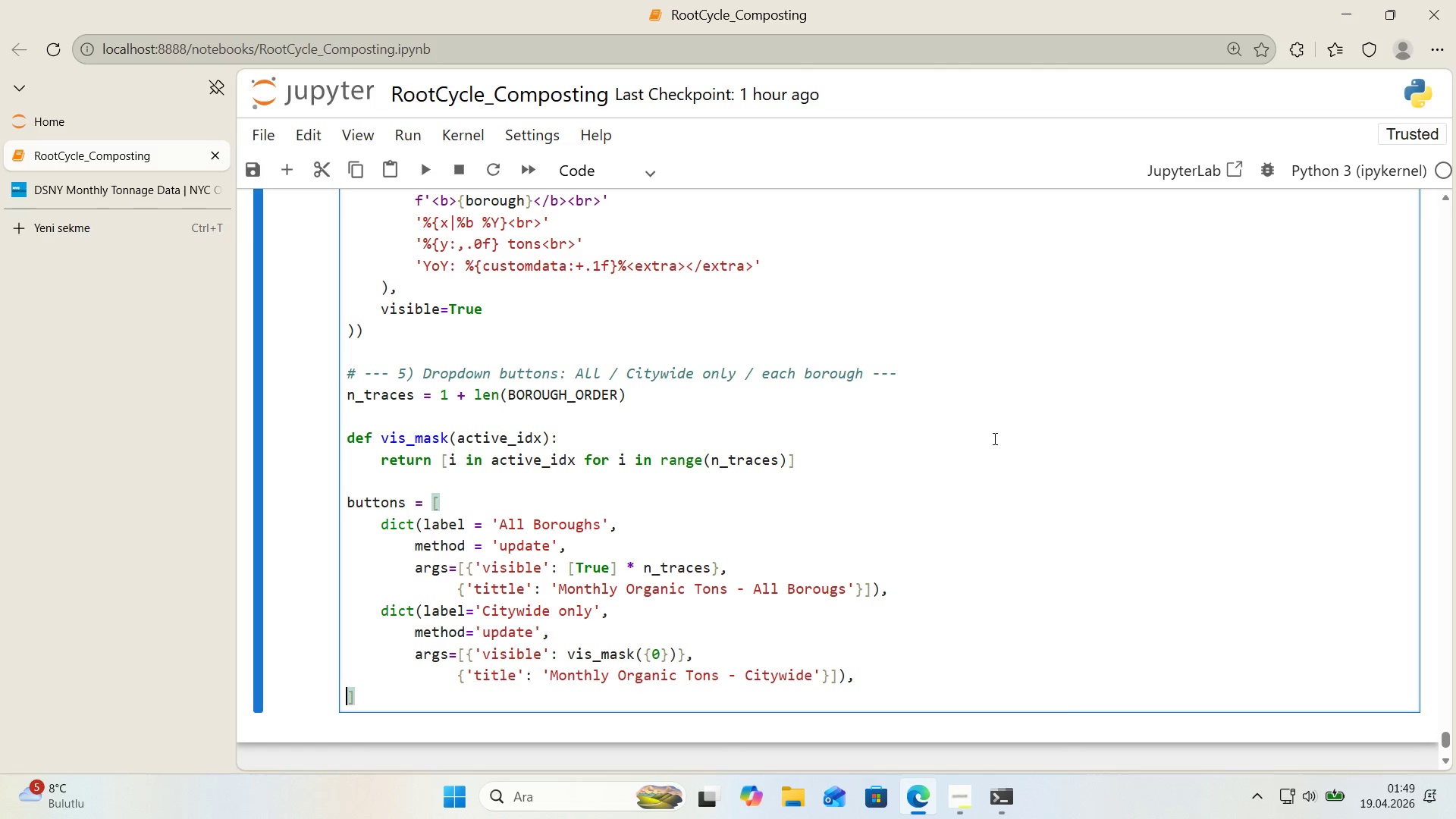 
key(ArrowRight)
 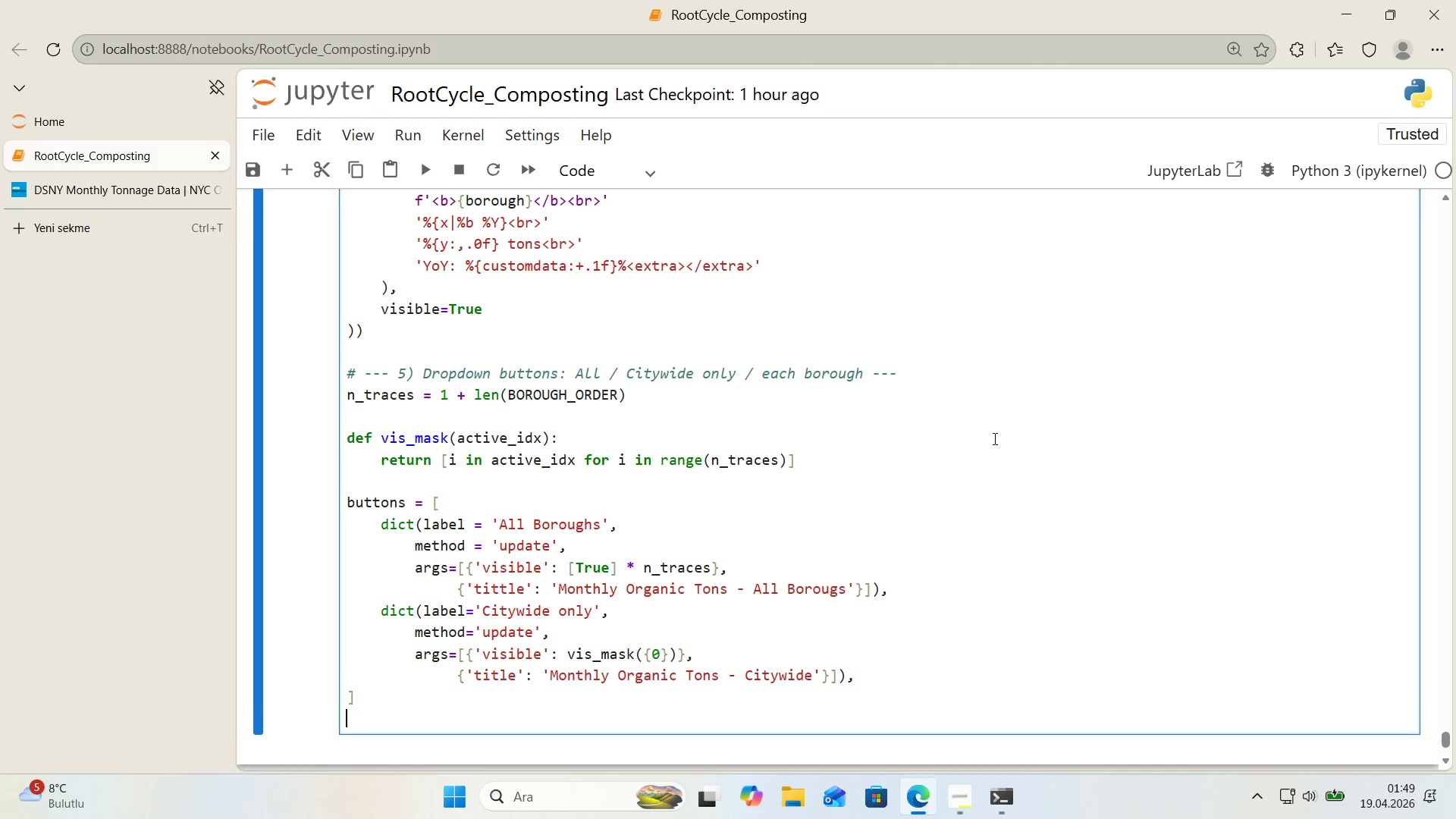 
key(Enter)
 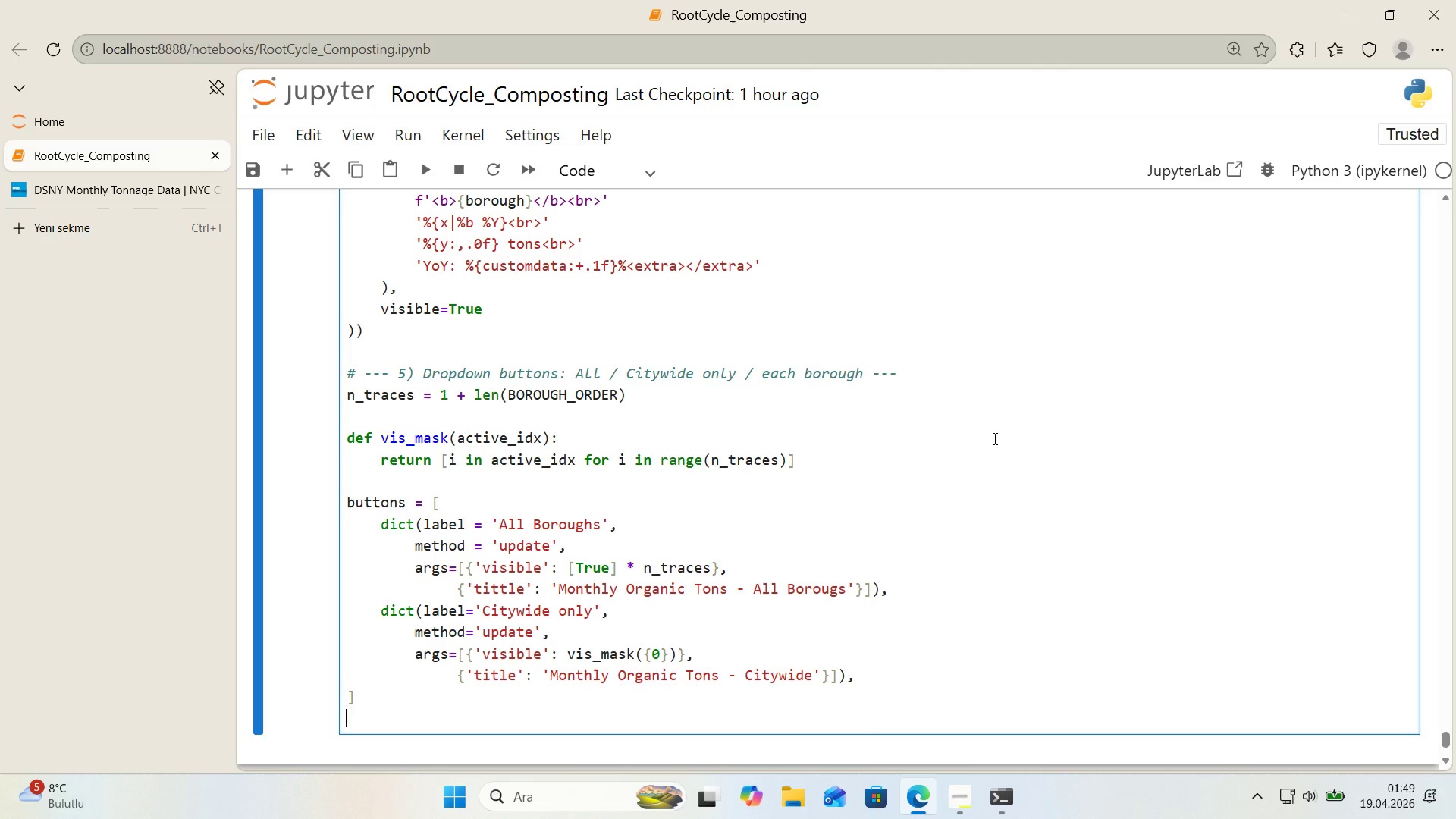 
type(for ', borough)
 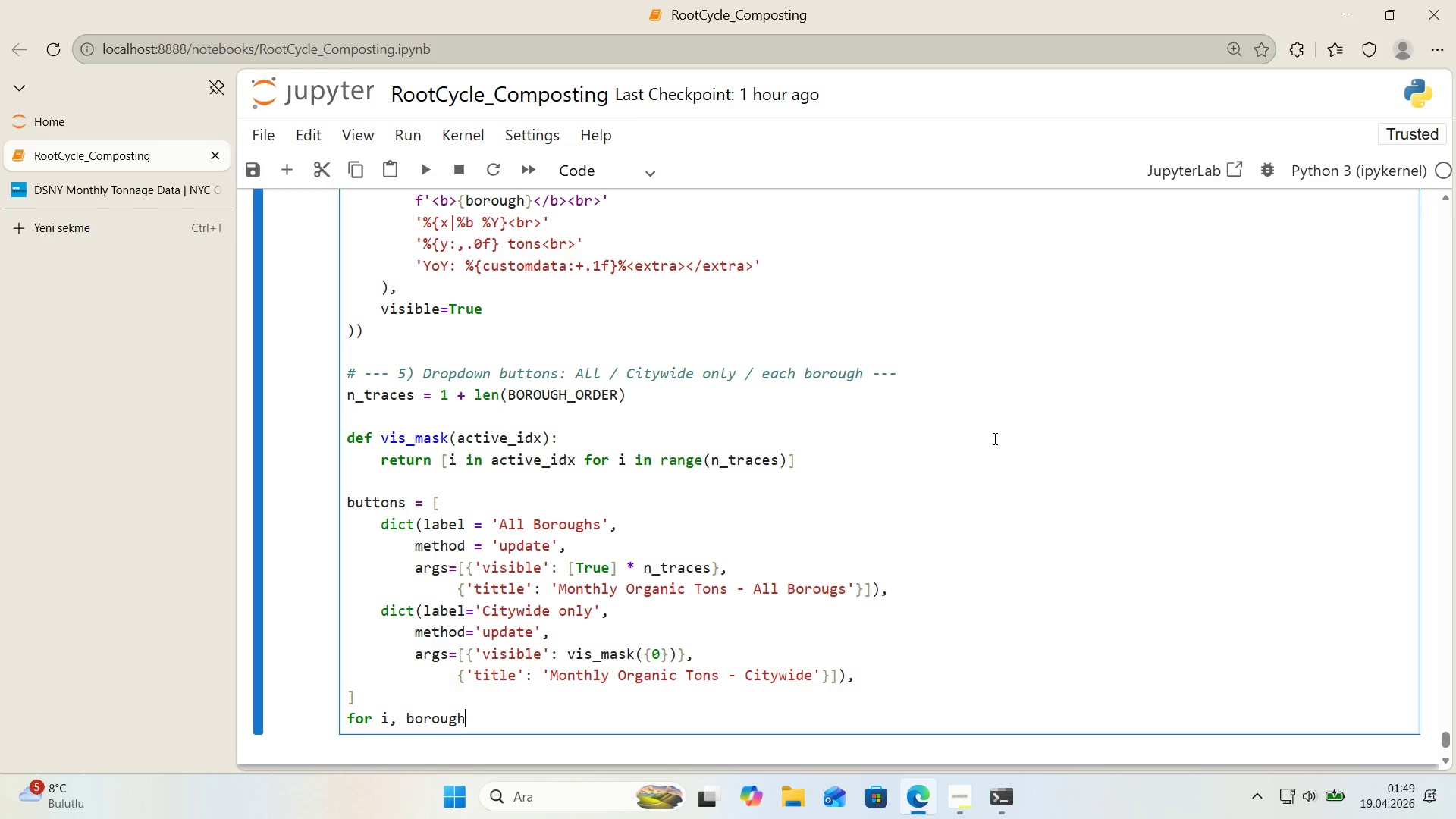 
wait(22.25)
 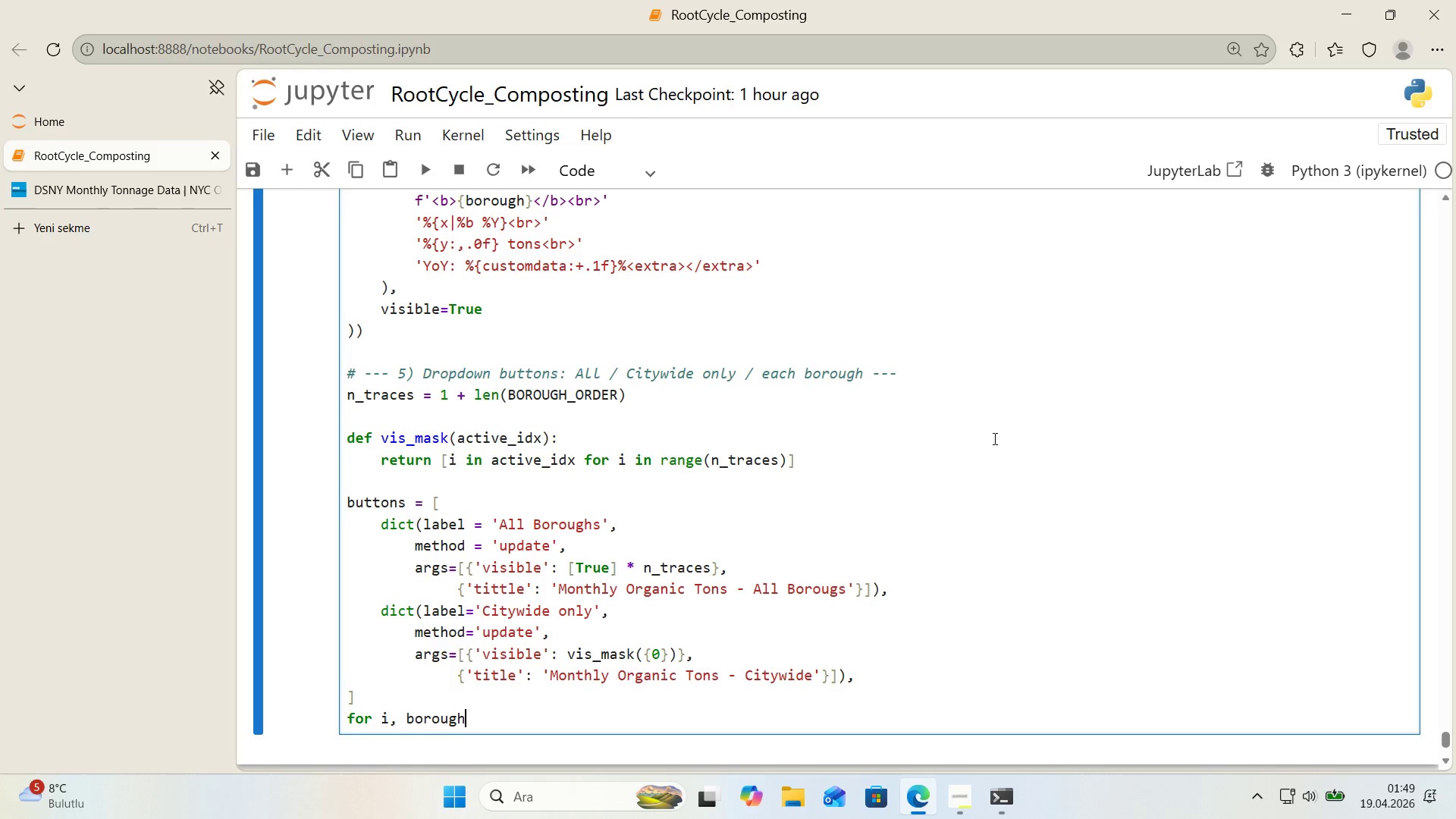 
type( 'n enumerate*()
 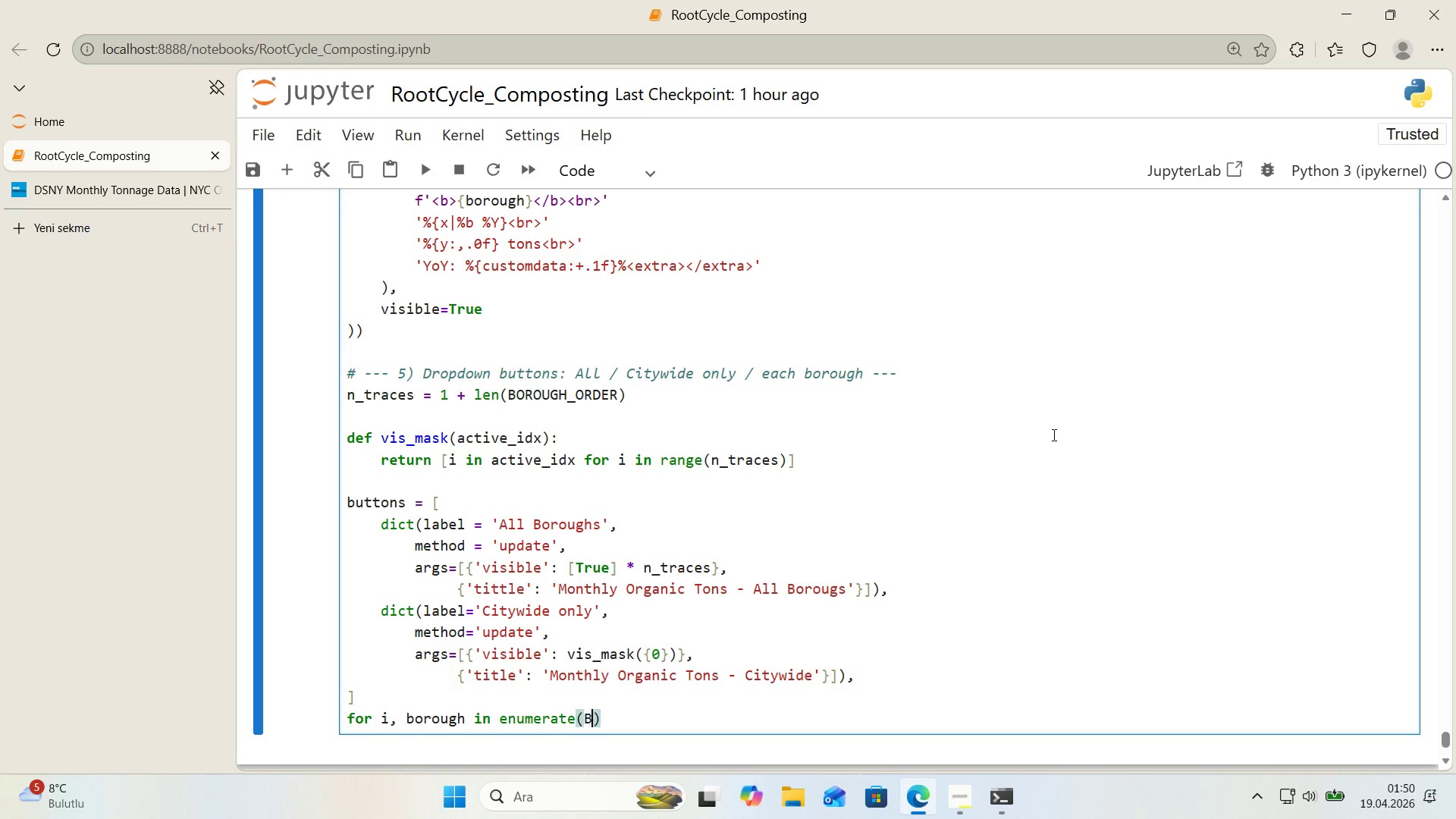 
 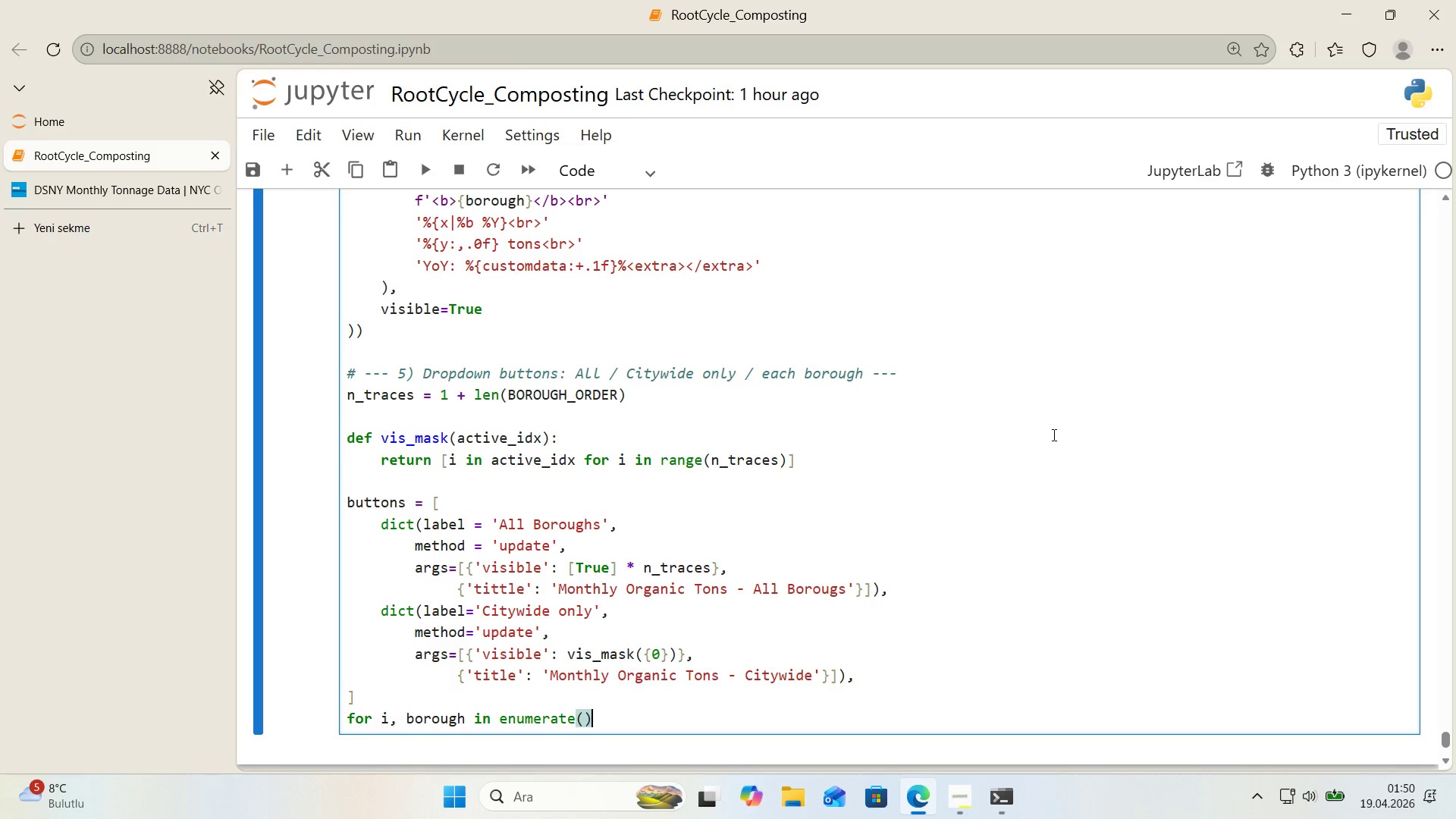 
key(ArrowLeft)
 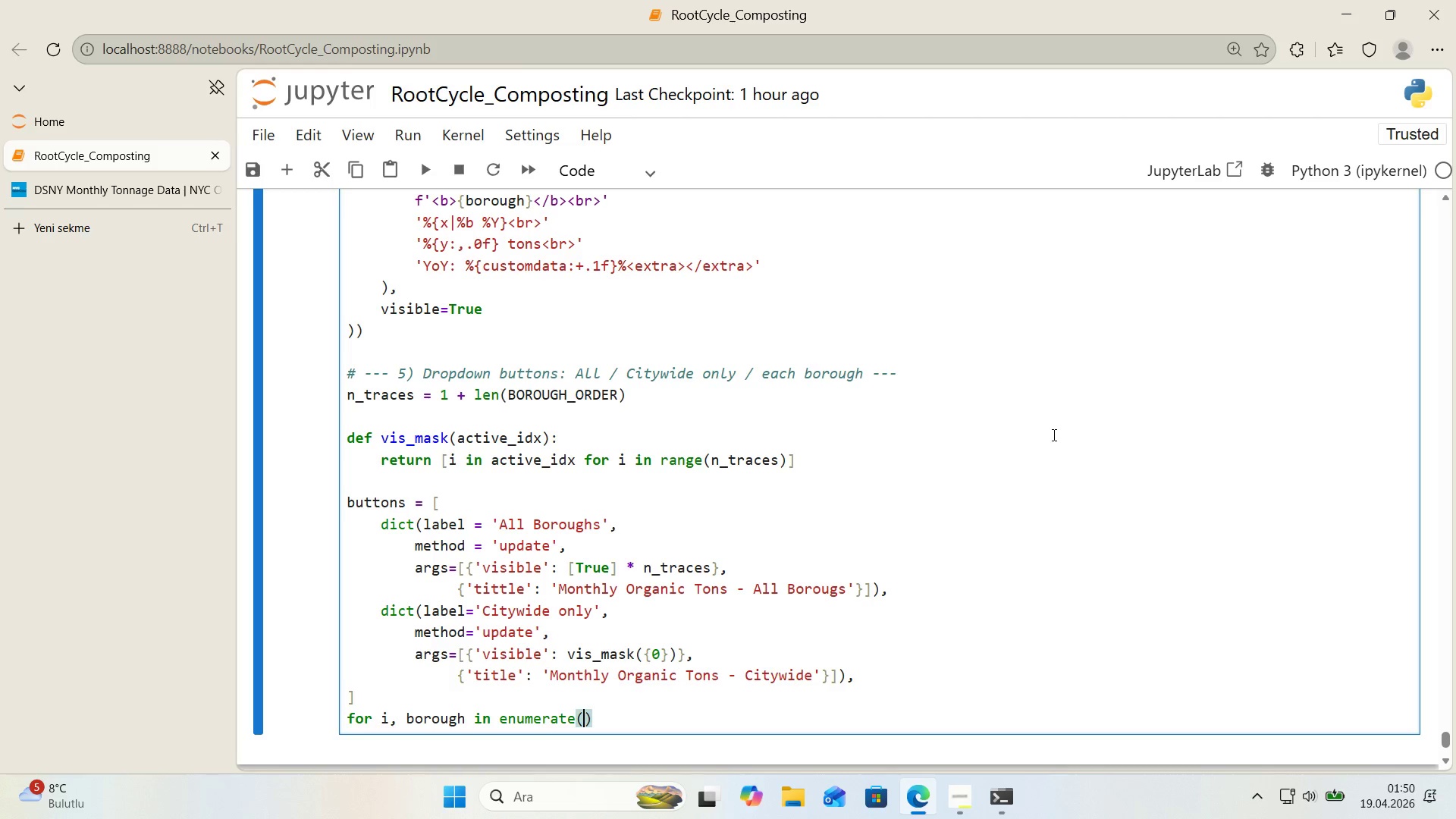 
type(BOROUGH_ORDER, start)1)
 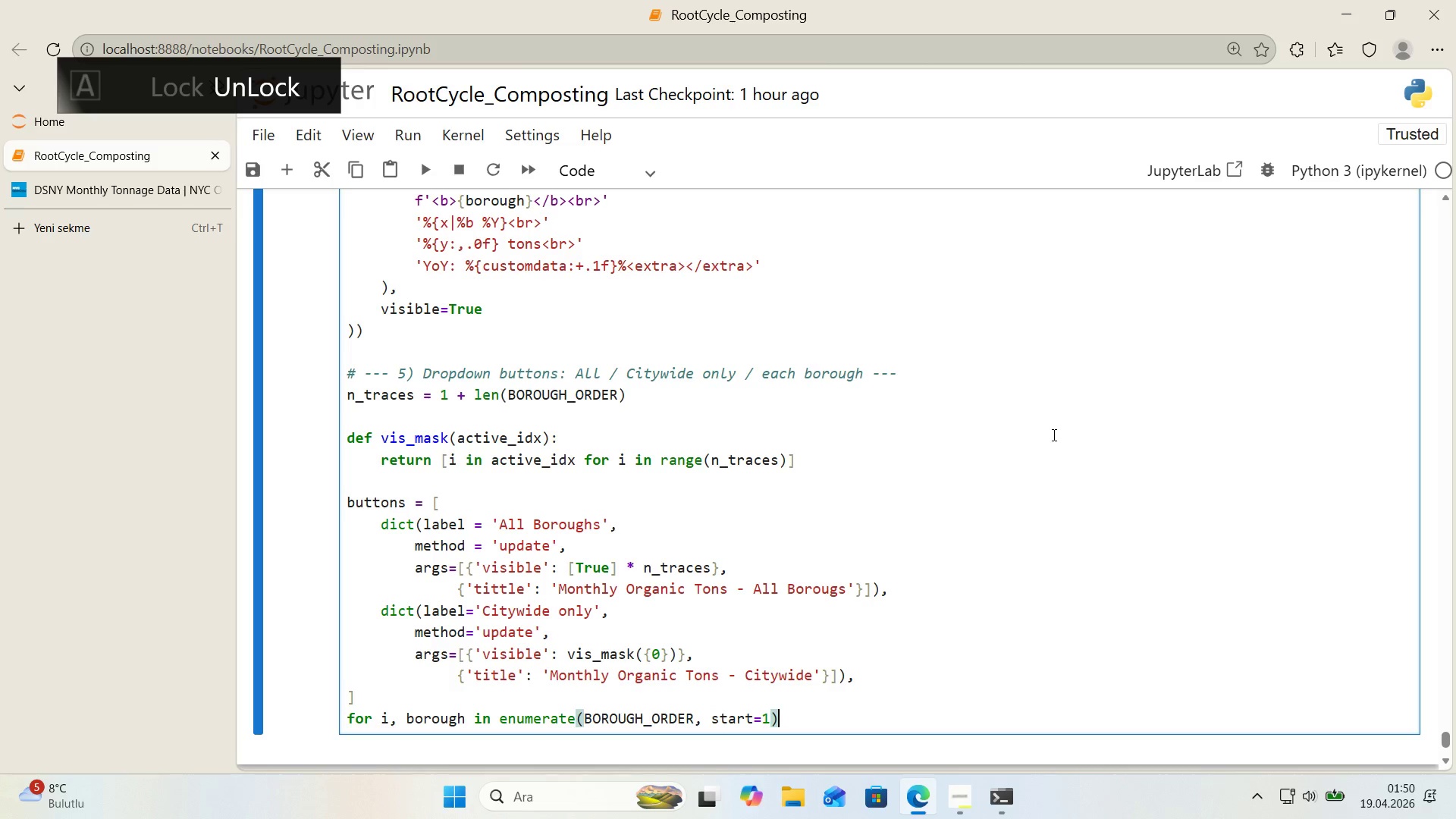 
 